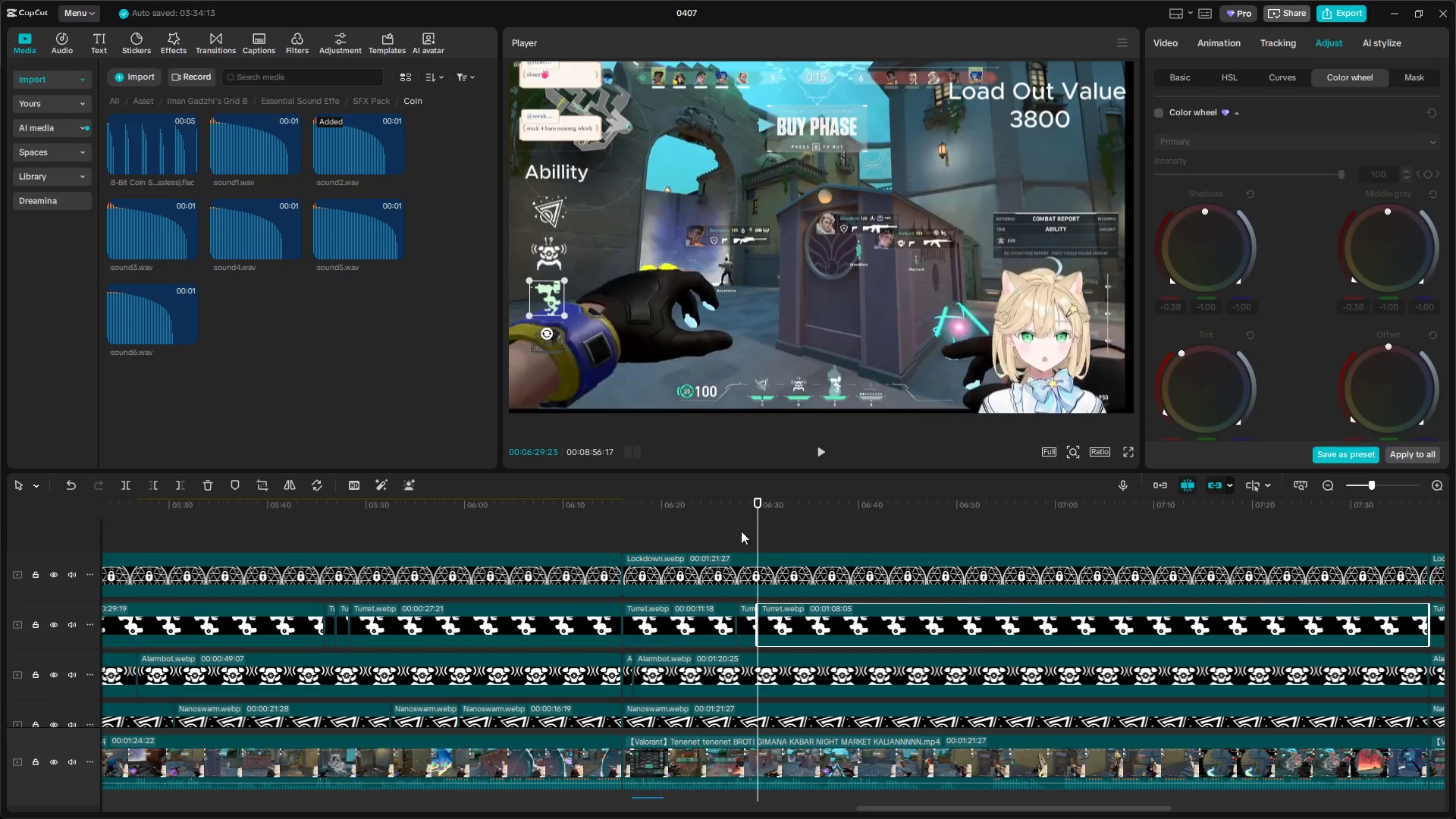 
left_click([738, 529])
 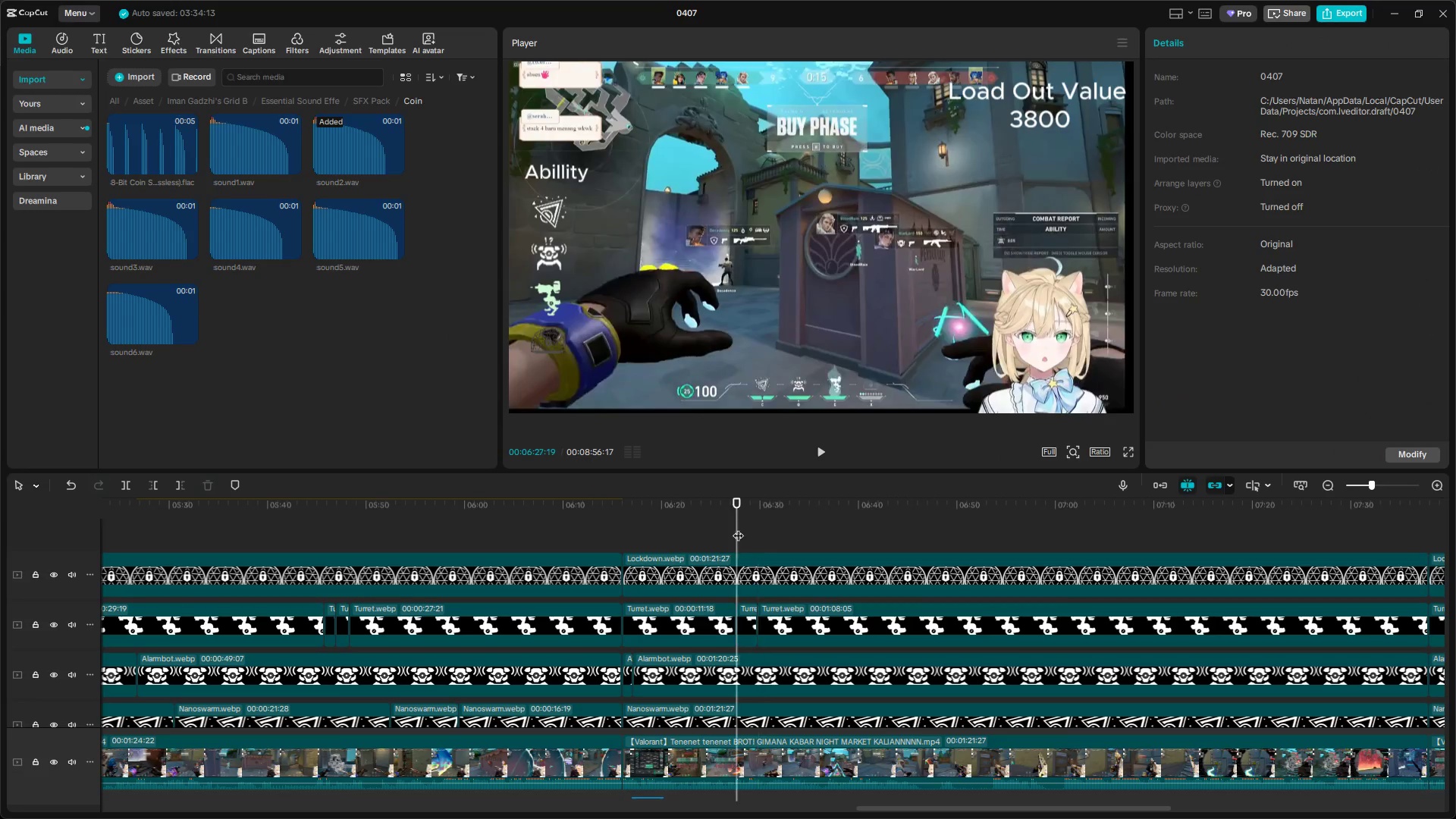 
key(Space)
 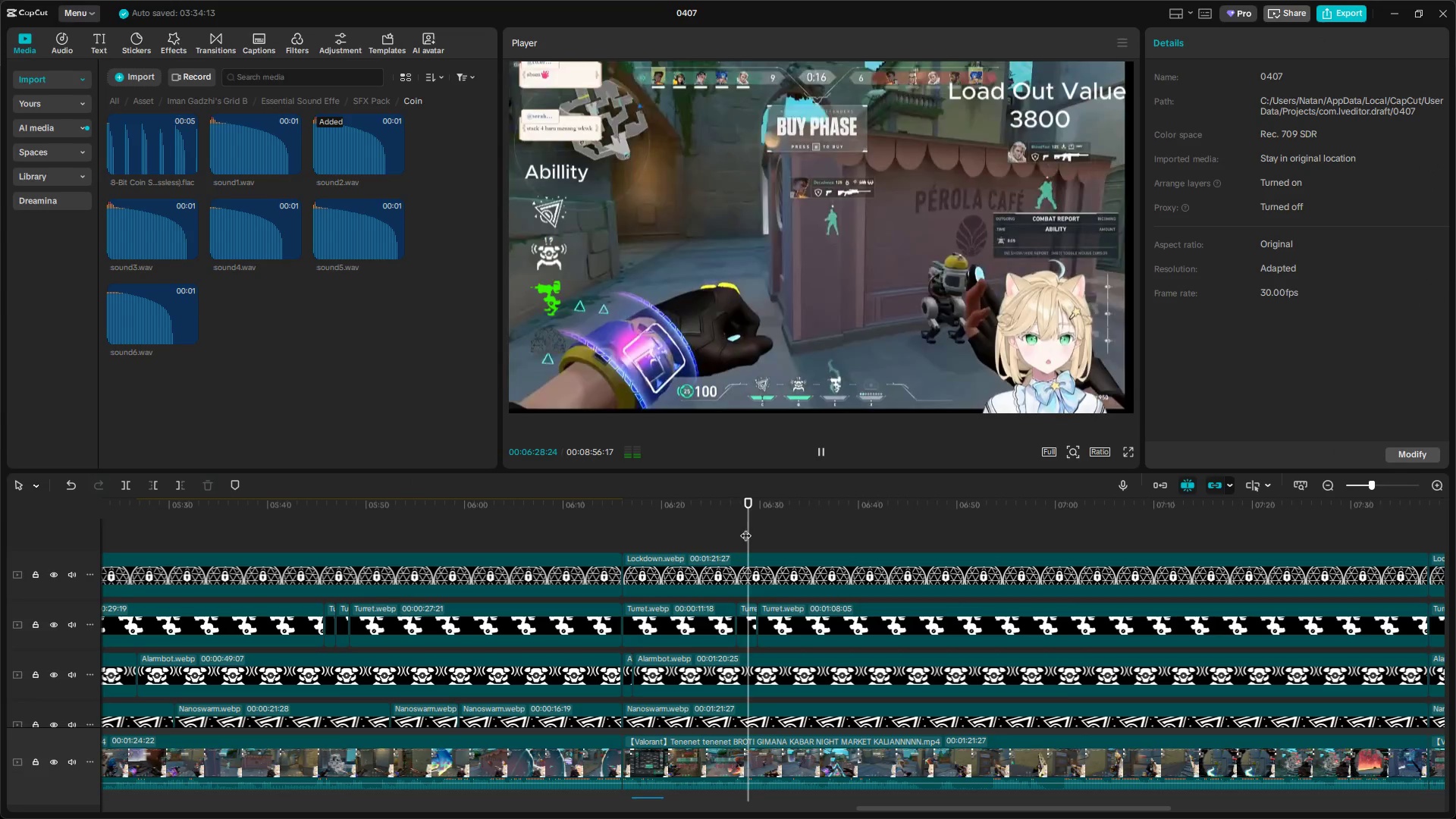 
key(Space)
 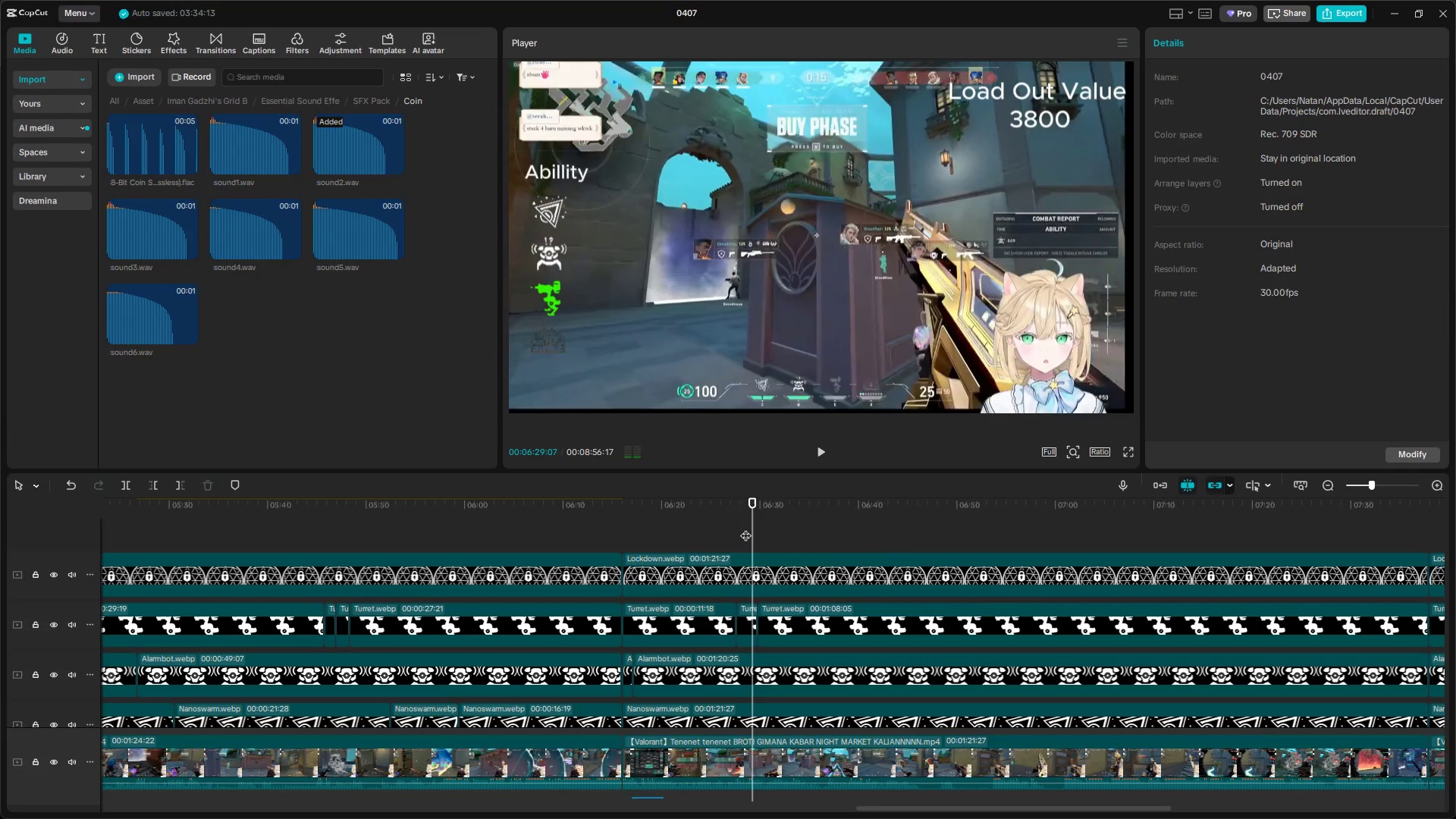 
key(Space)
 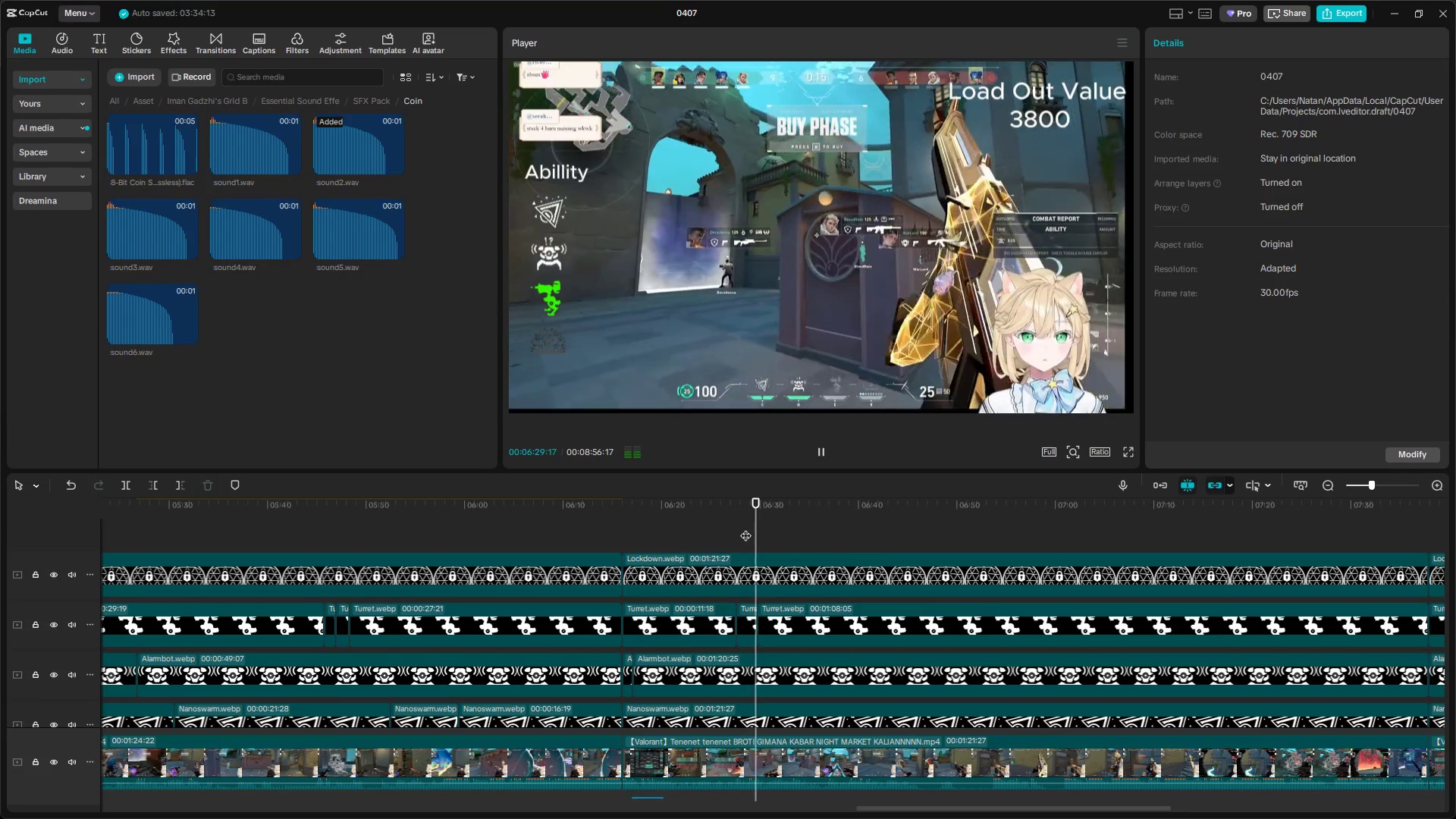 
key(Space)
 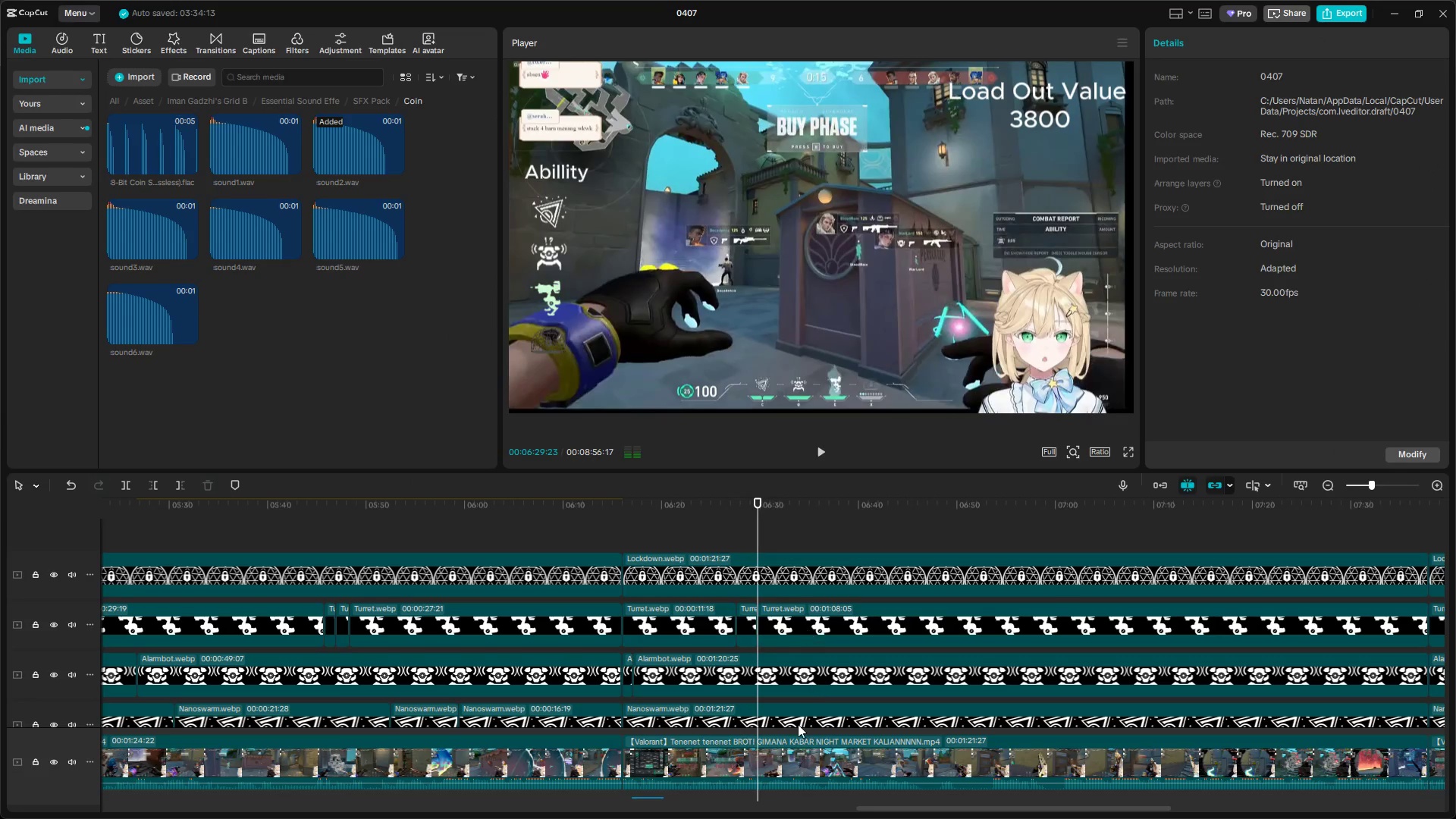 
hold_key(key=ControlLeft, duration=0.92)
 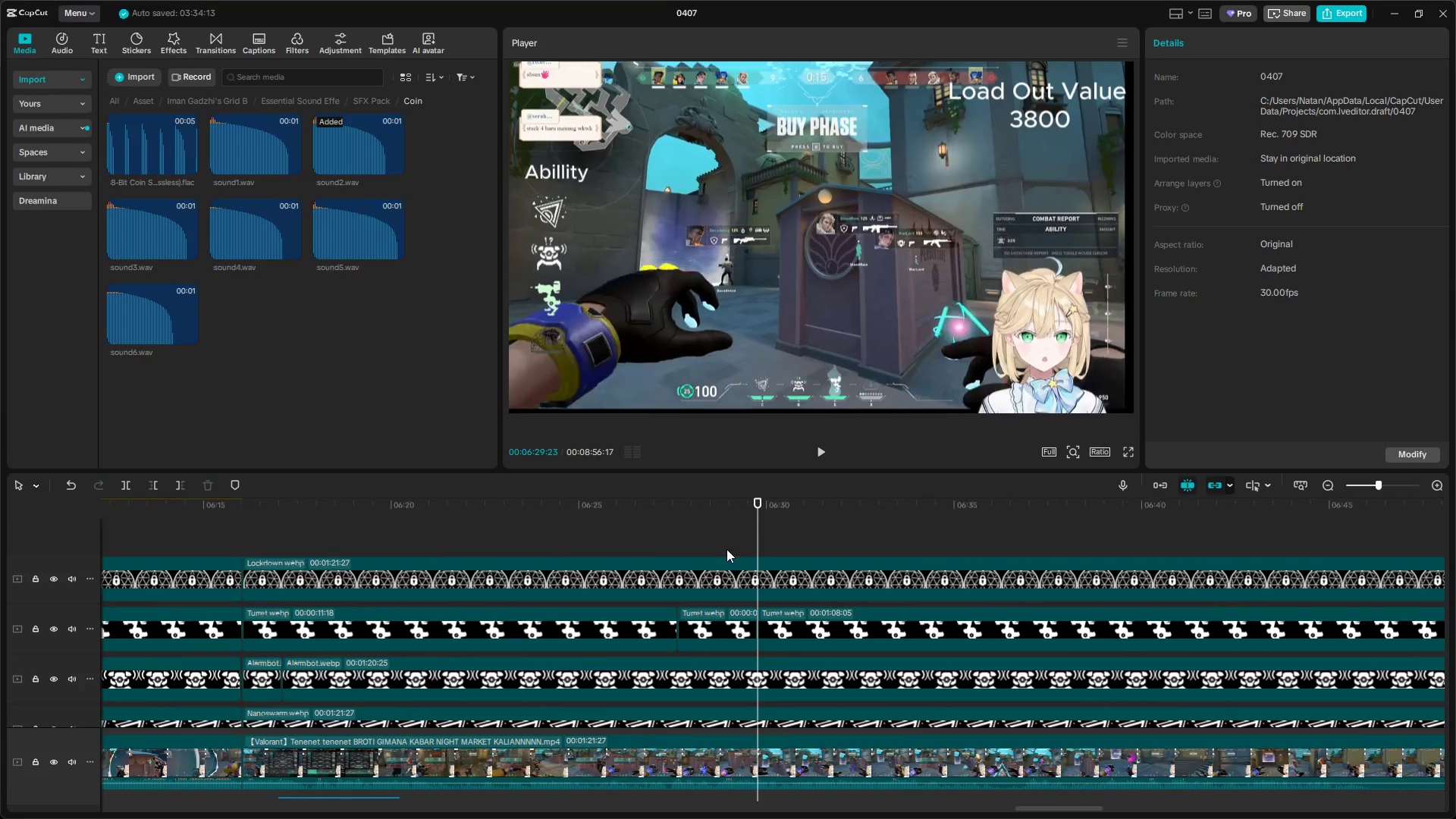 
left_click([726, 546])
 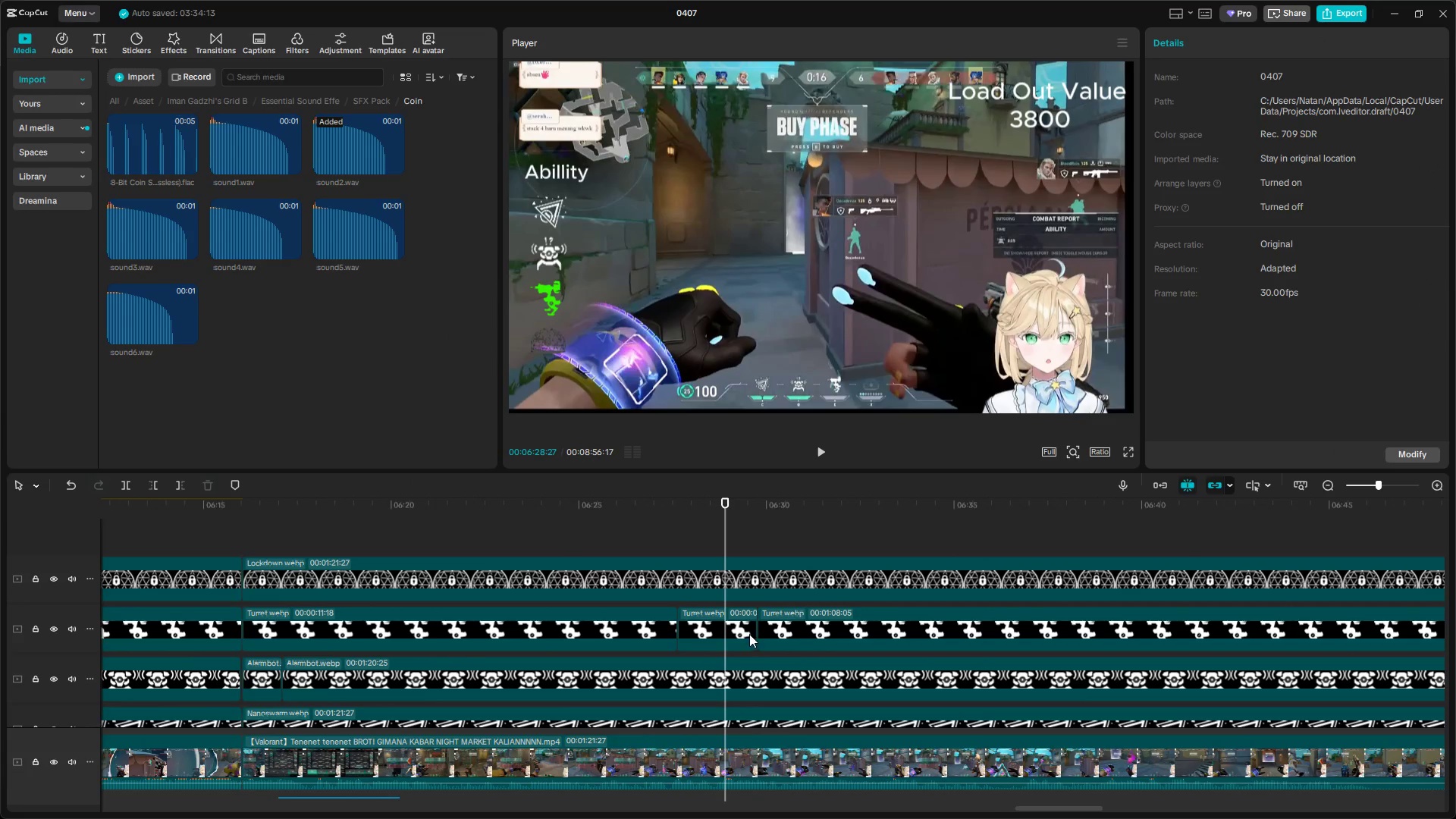 
scroll: coordinate [792, 730], scroll_direction: up, amount: 12.0
 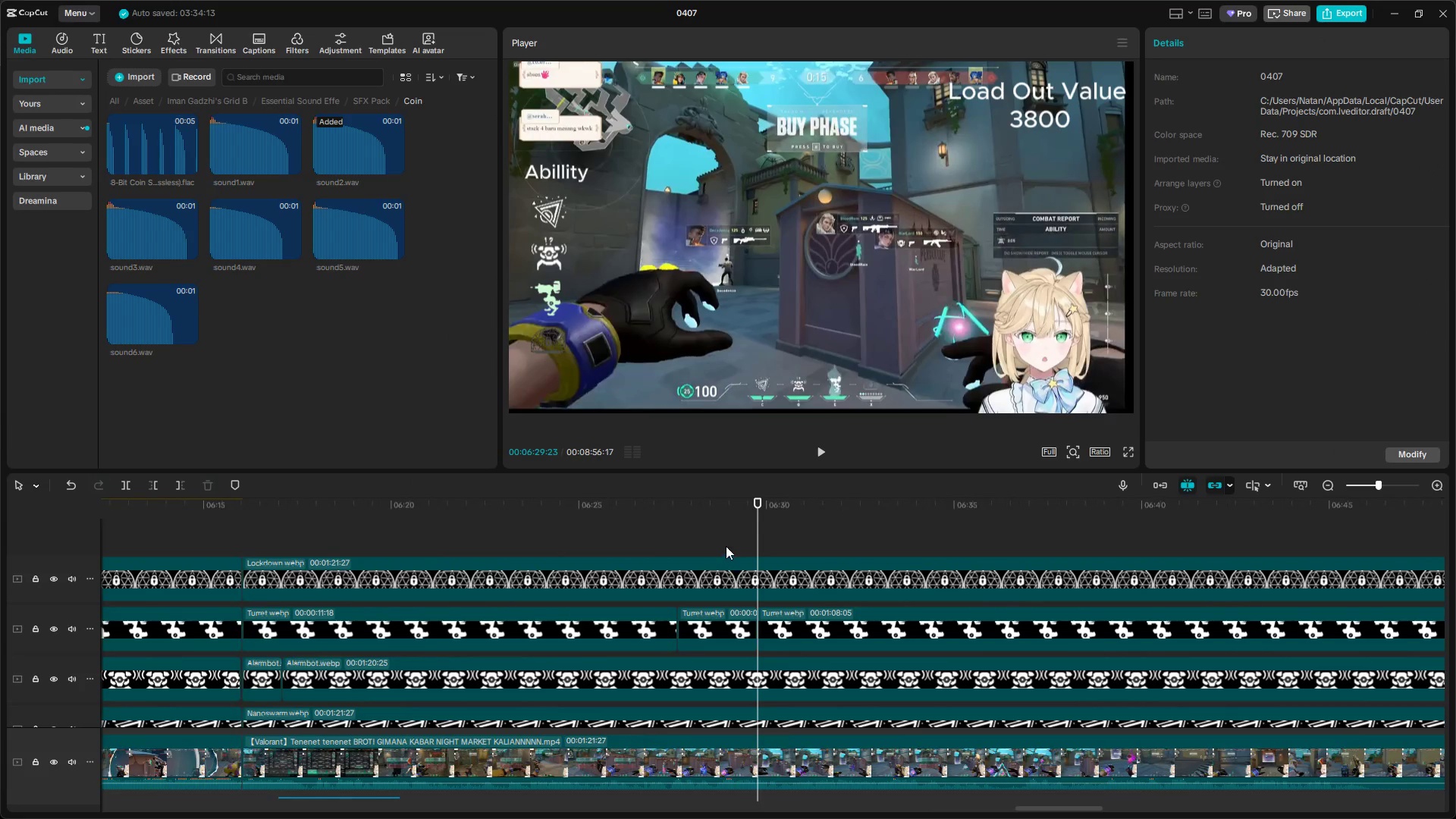 
left_click_drag(start_coordinate=[755, 635], to_coordinate=[724, 635])
 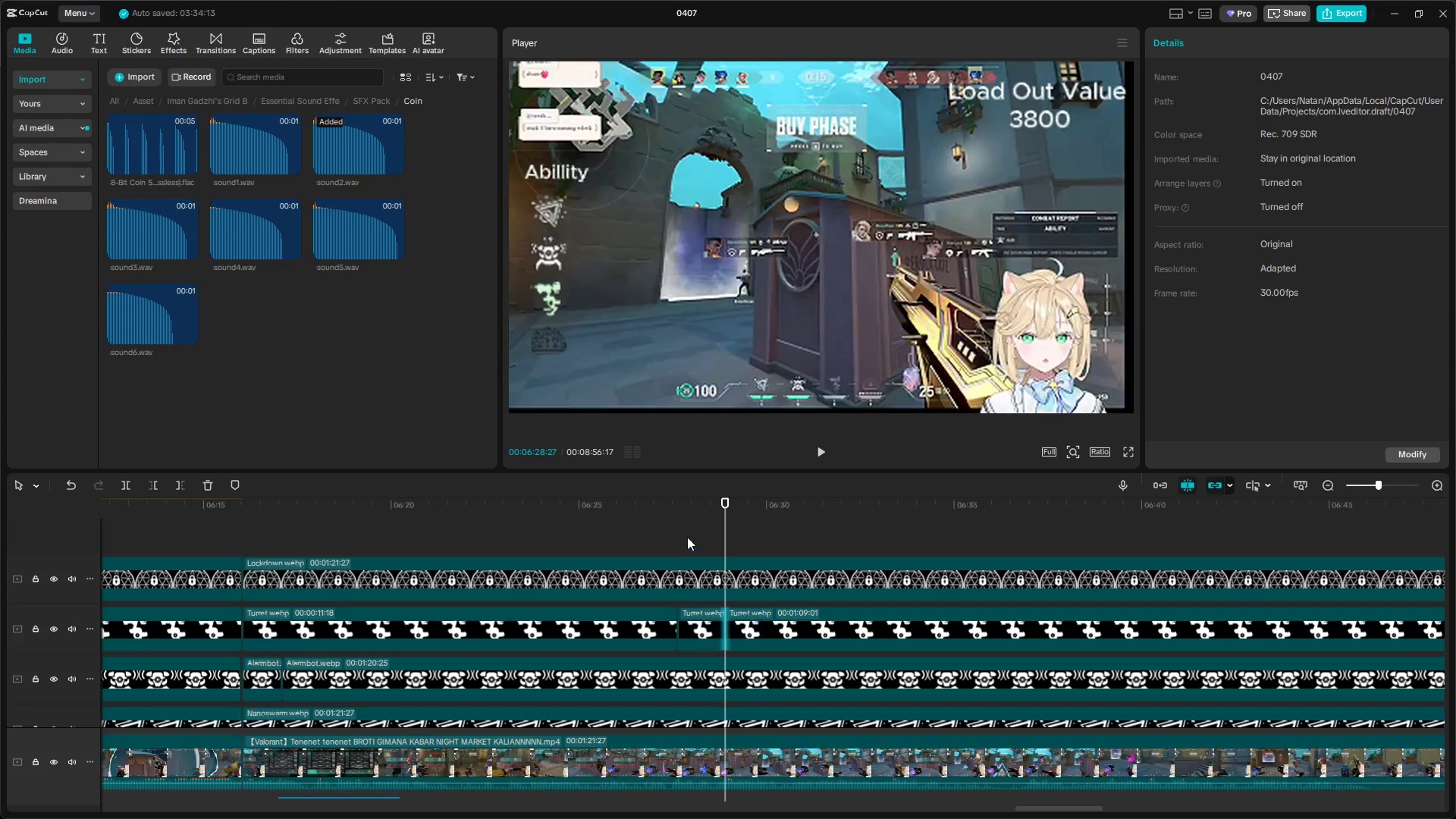 
left_click([712, 532])
 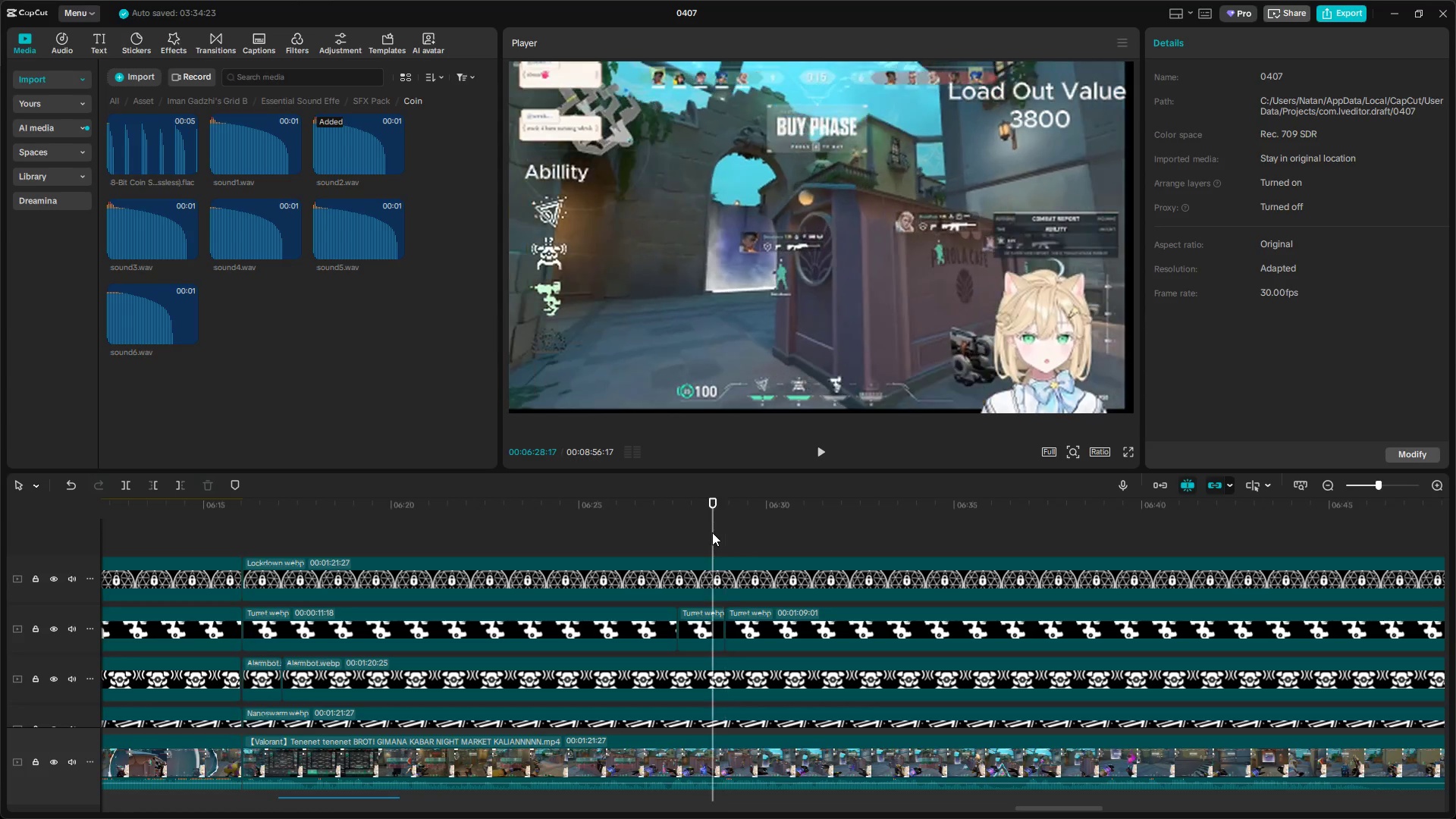 
key(Space)
 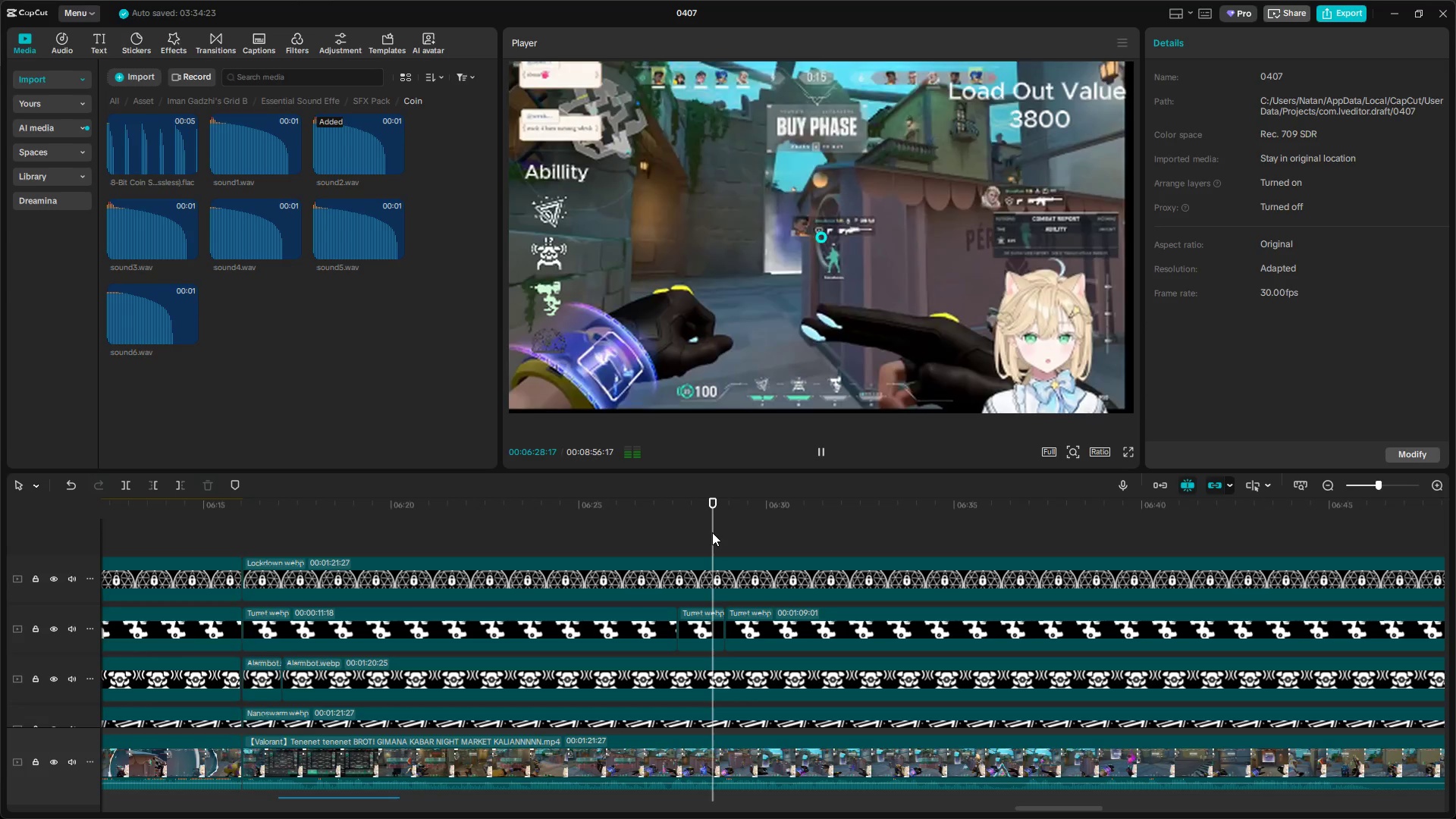 
key(Space)
 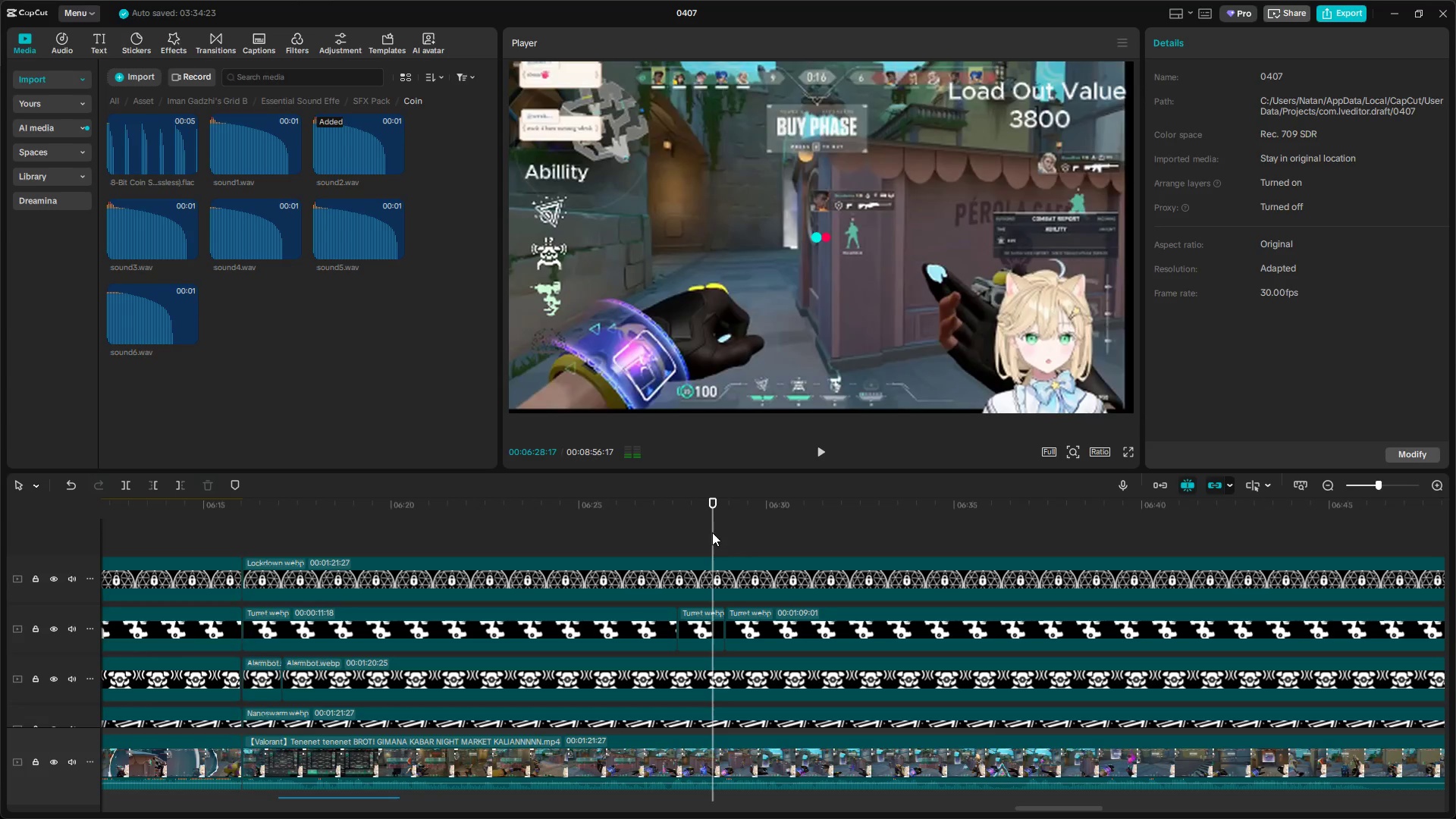 
left_click([711, 532])
 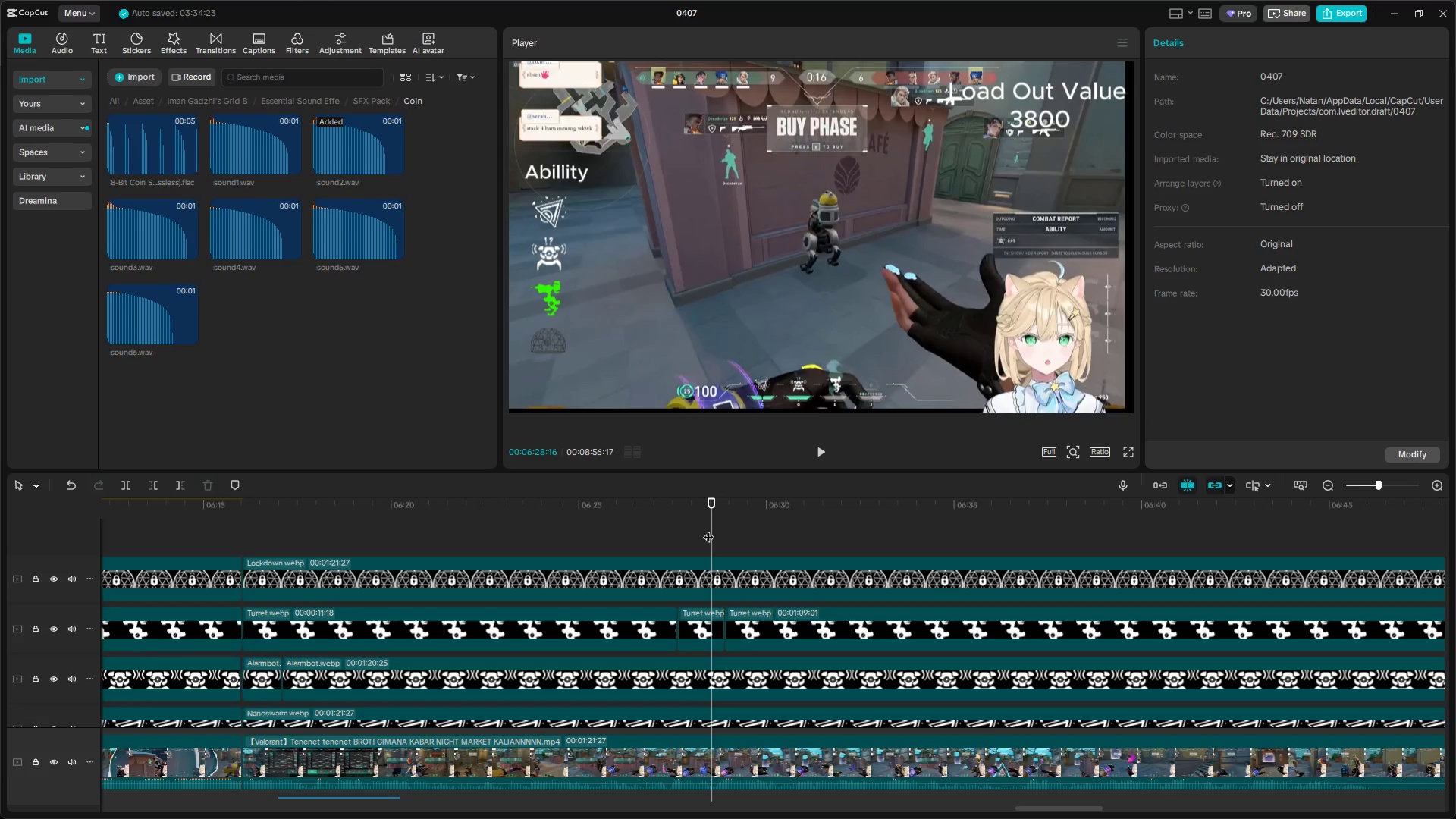 
key(Space)
 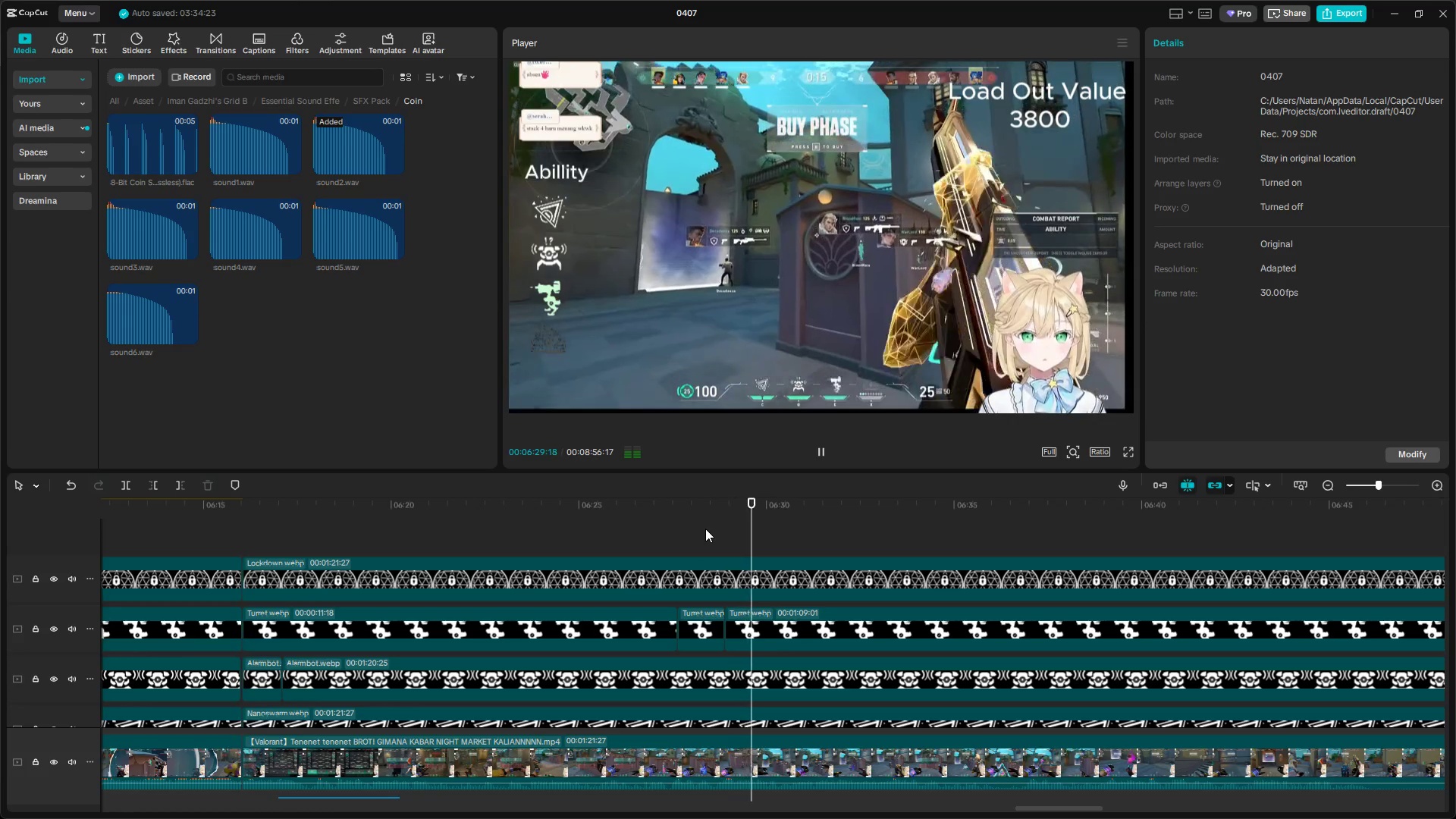 
key(Space)
 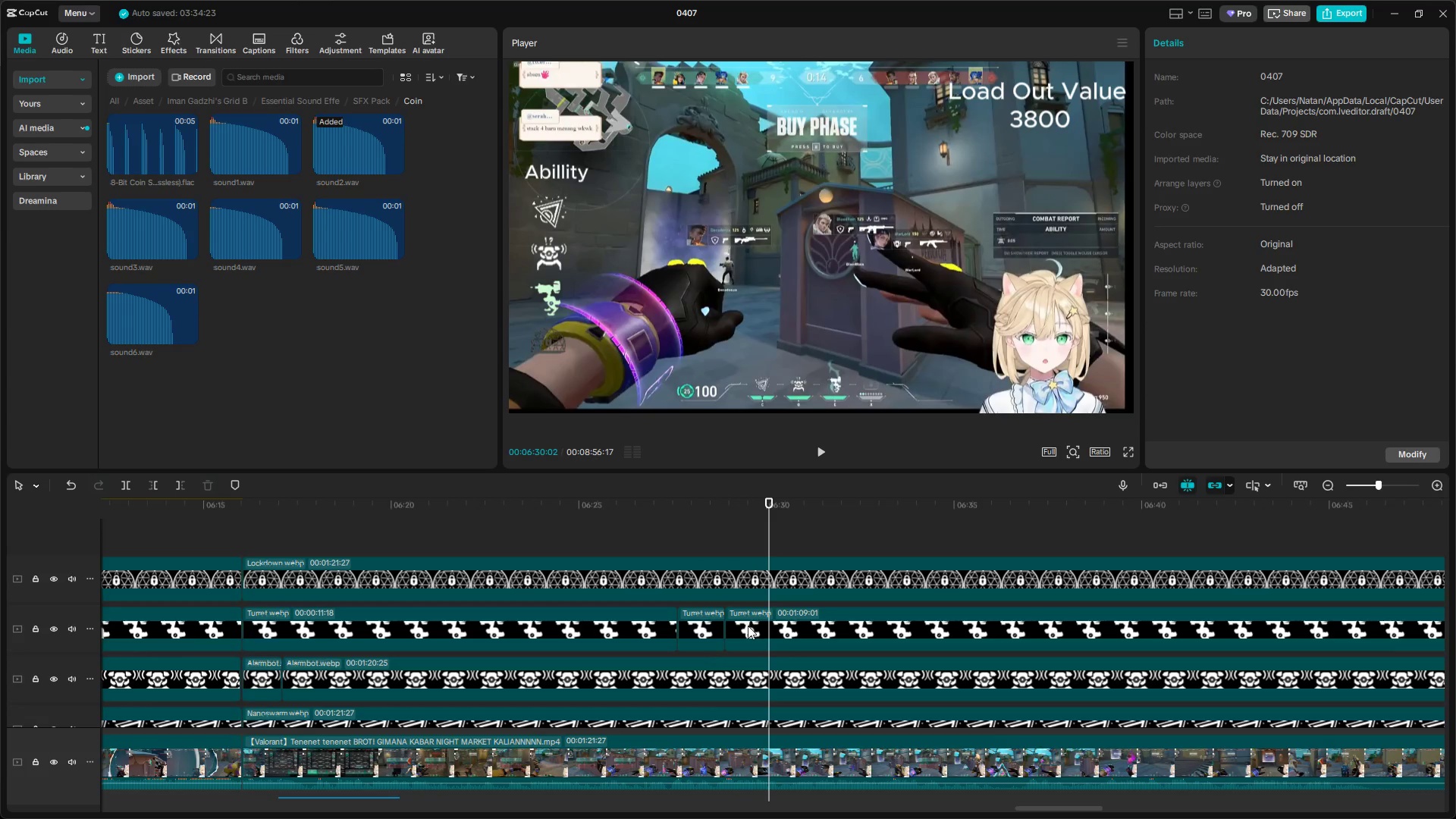 
left_click([749, 626])
 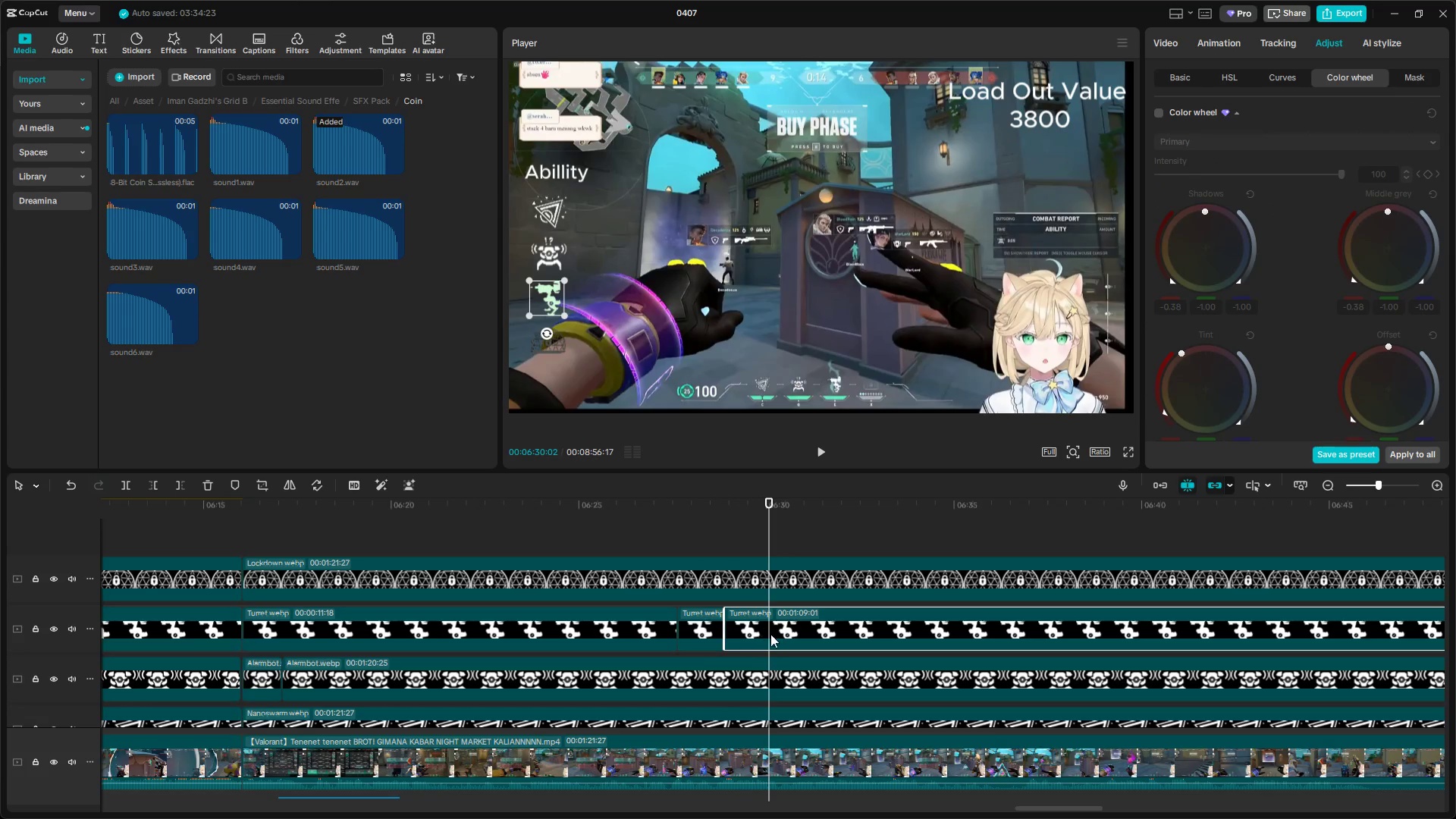 
left_click([758, 555])
 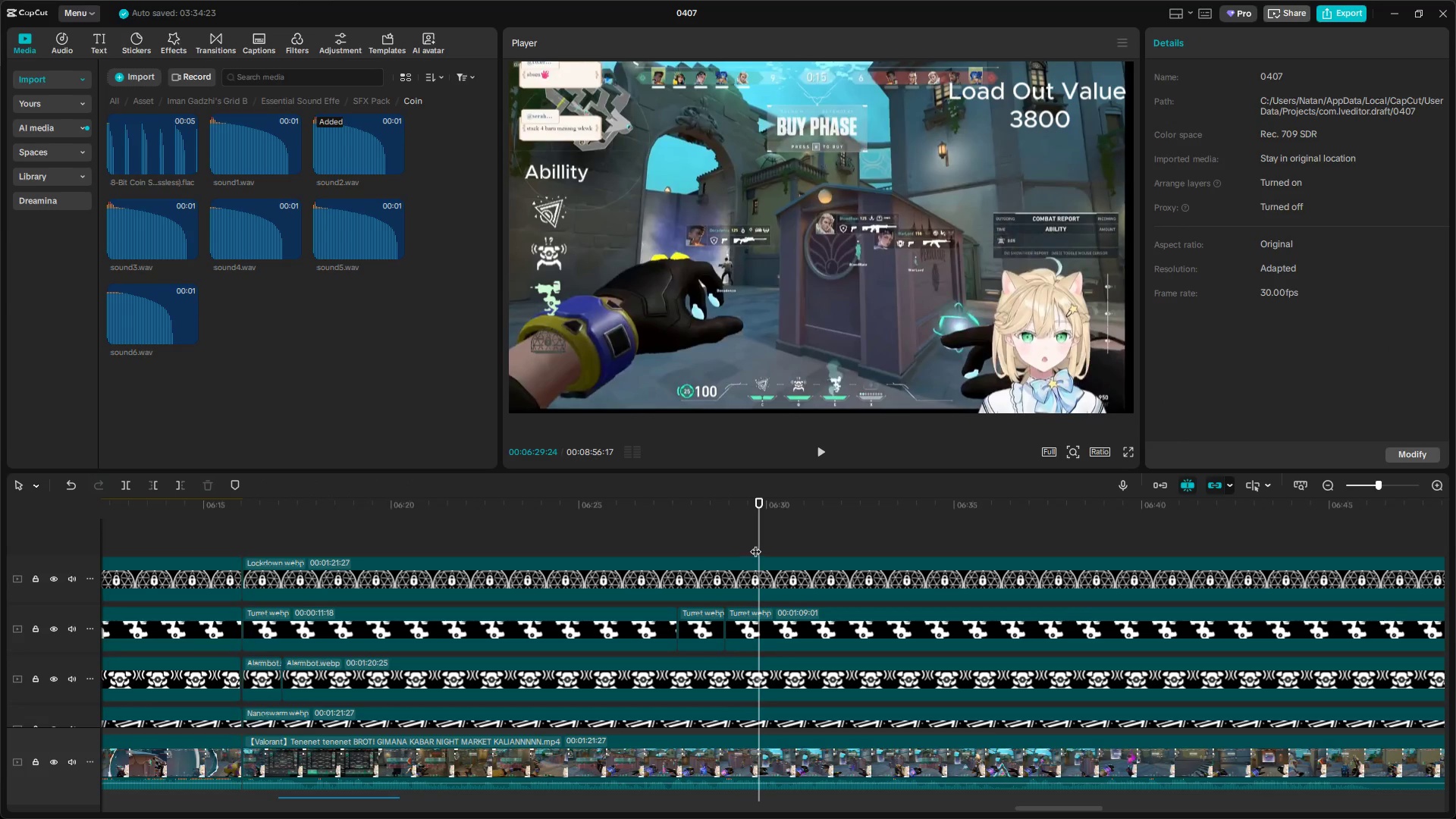 
hold_key(key=ControlLeft, duration=0.95)
scroll: coordinate [764, 703], scroll_direction: up, amount: 8.0
 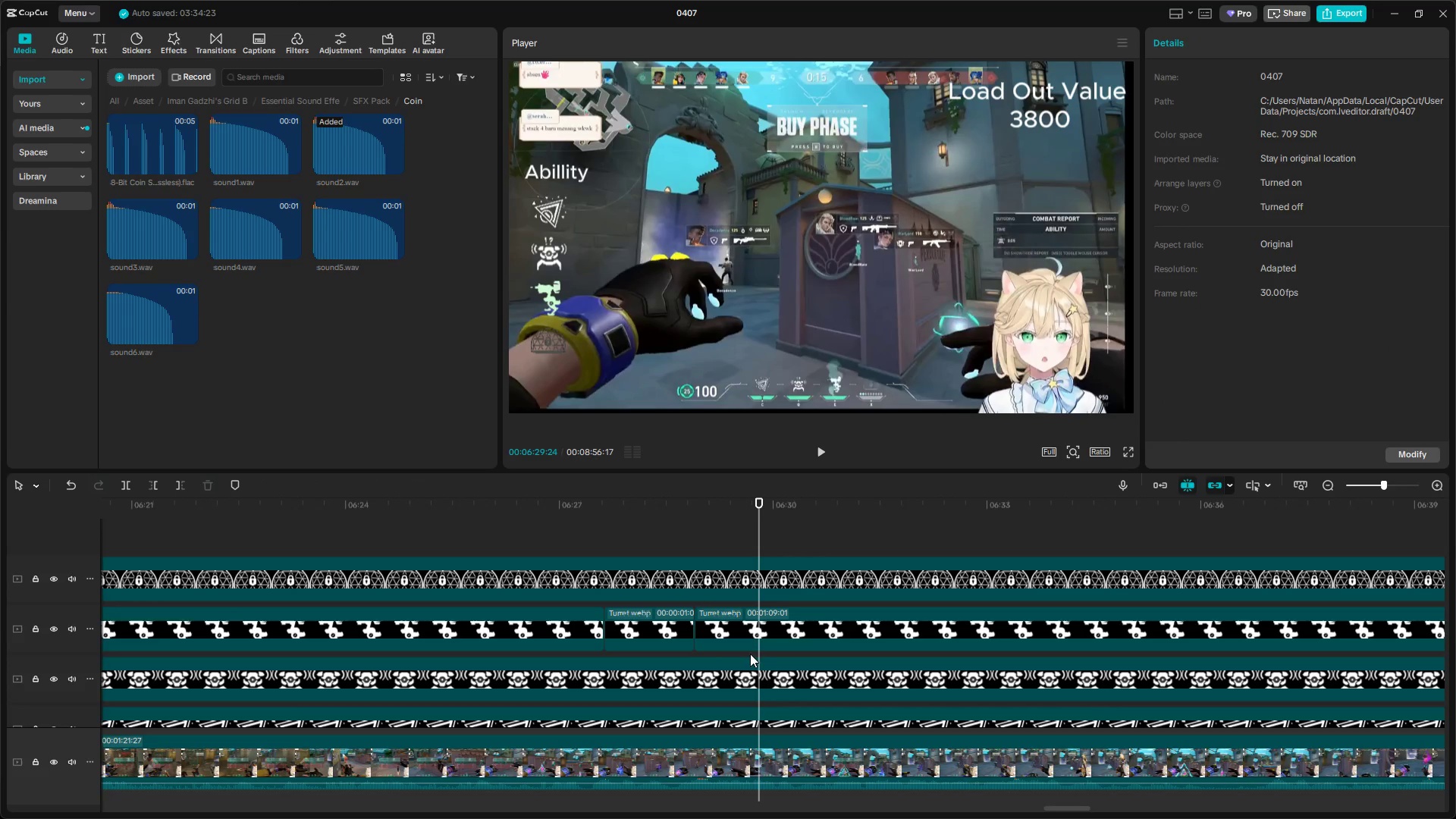 
left_click([699, 550])
 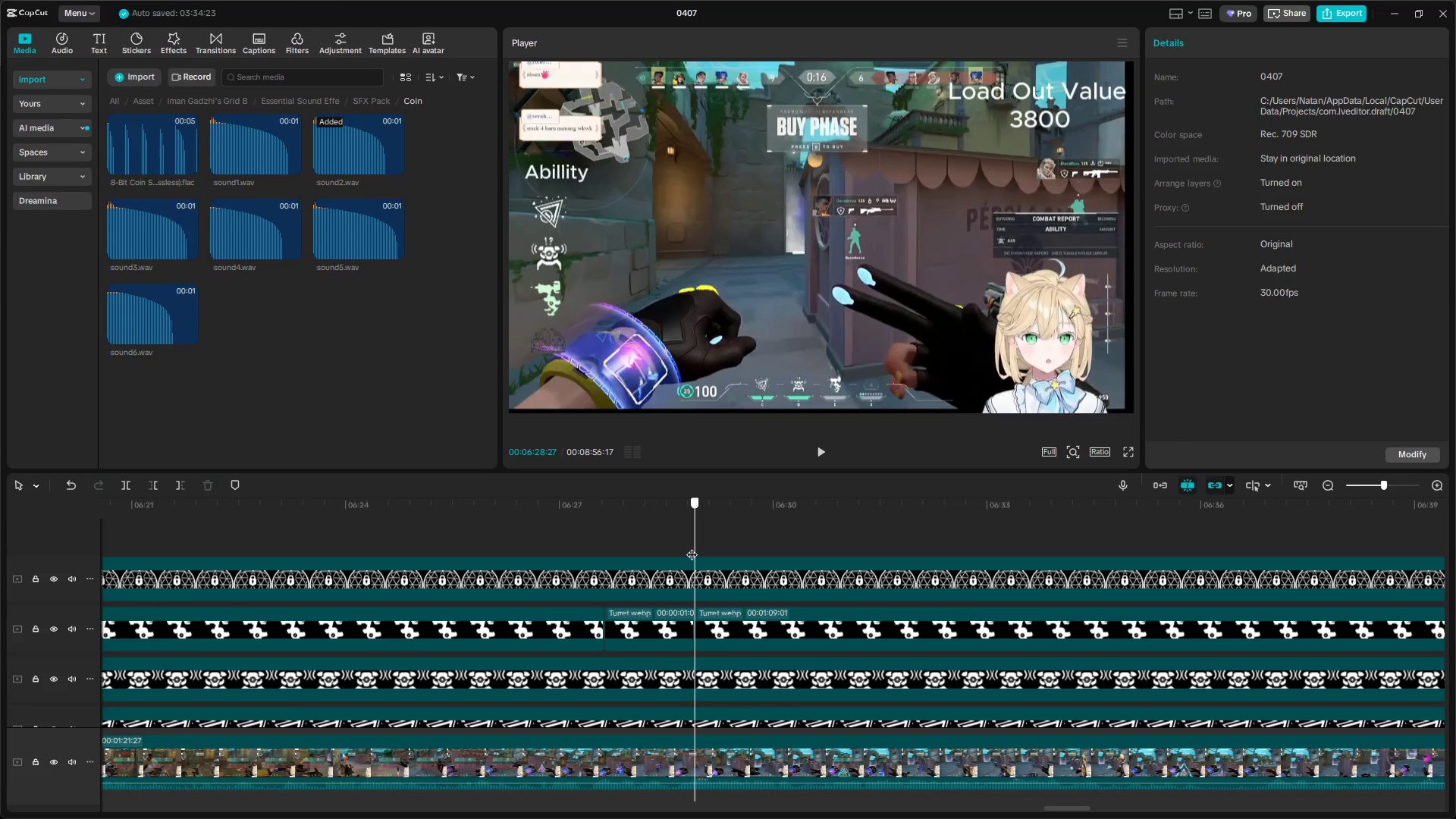 
double_click([686, 546])
 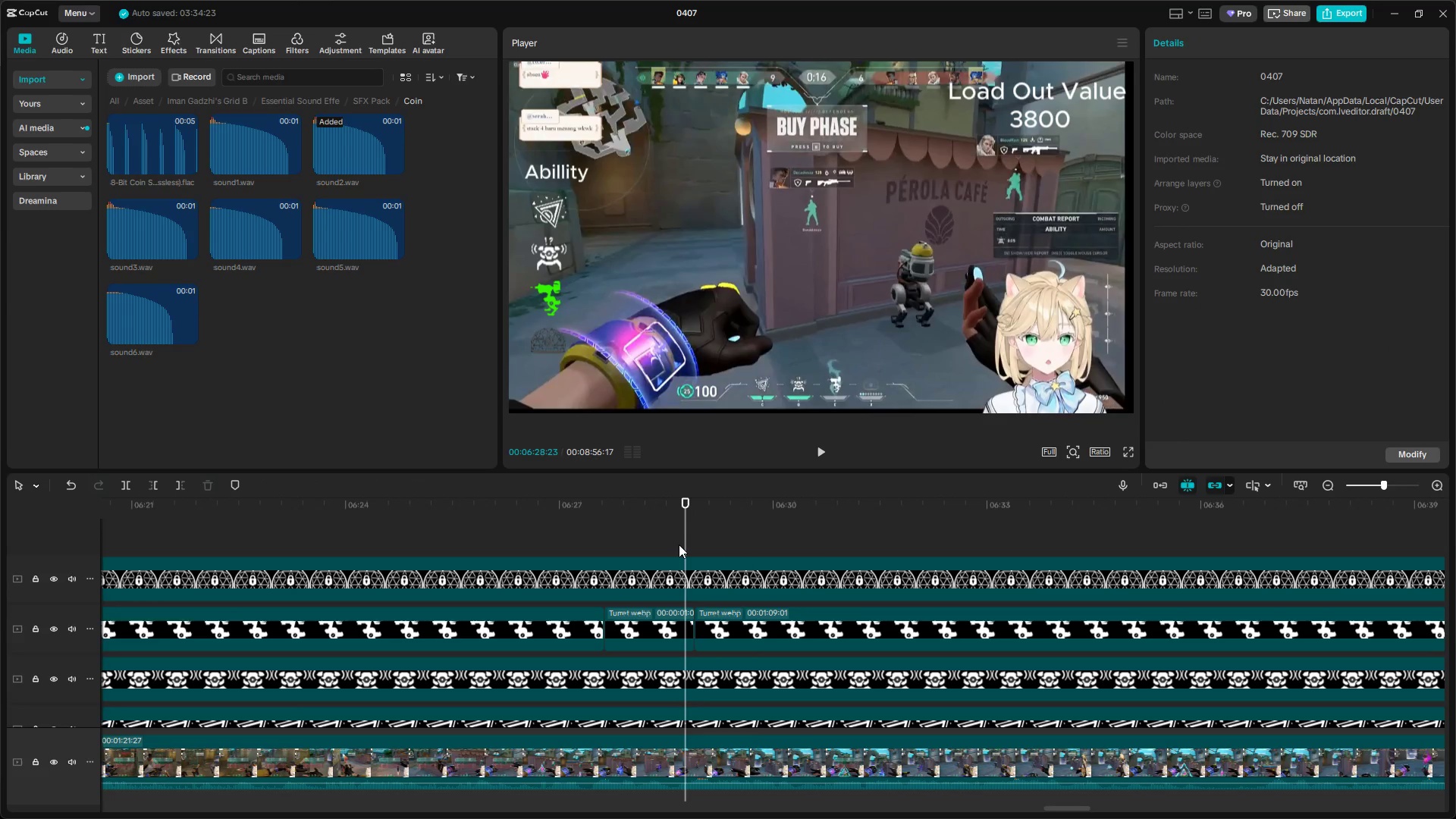 
key(Space)
 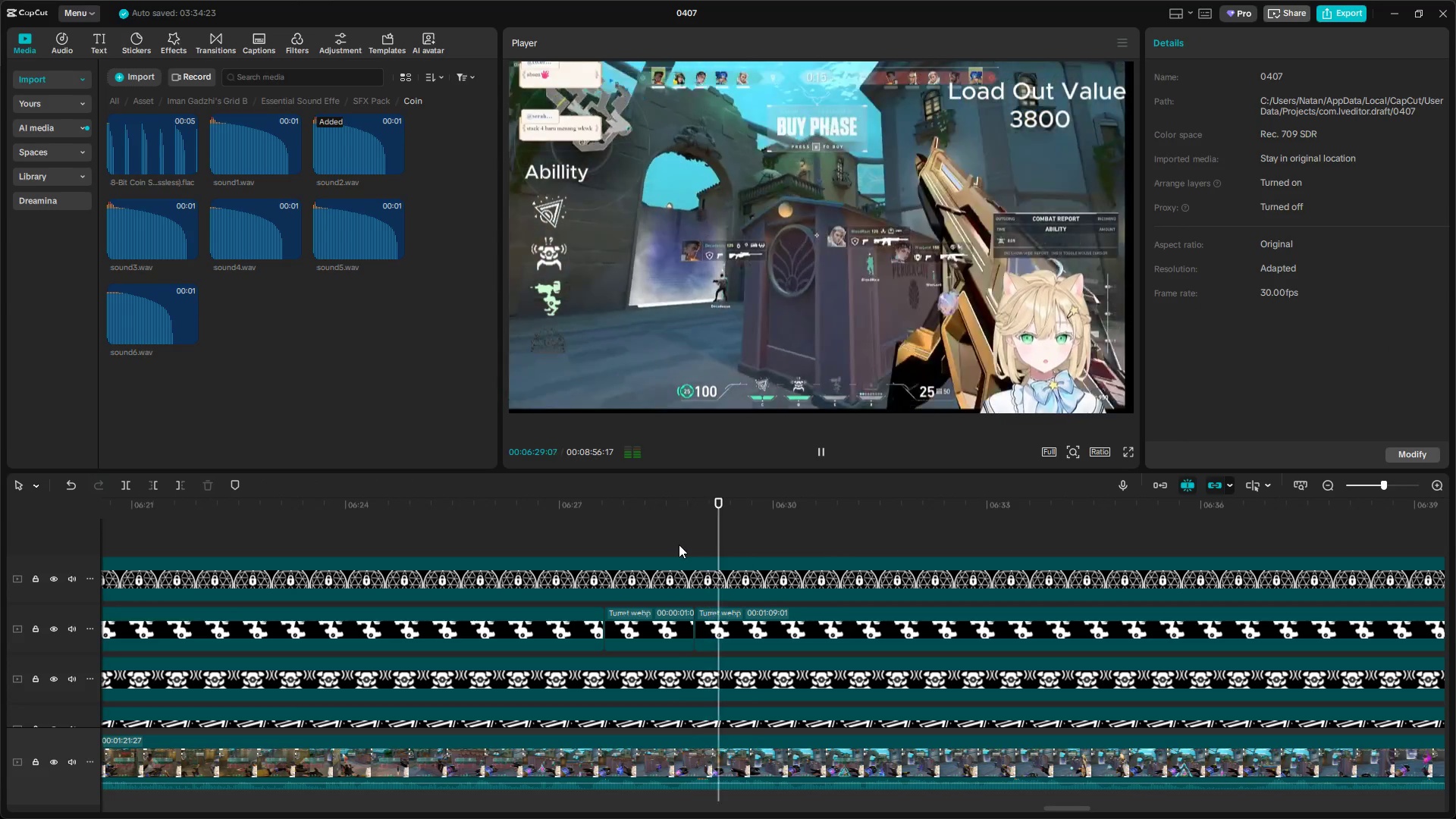 
key(Space)
 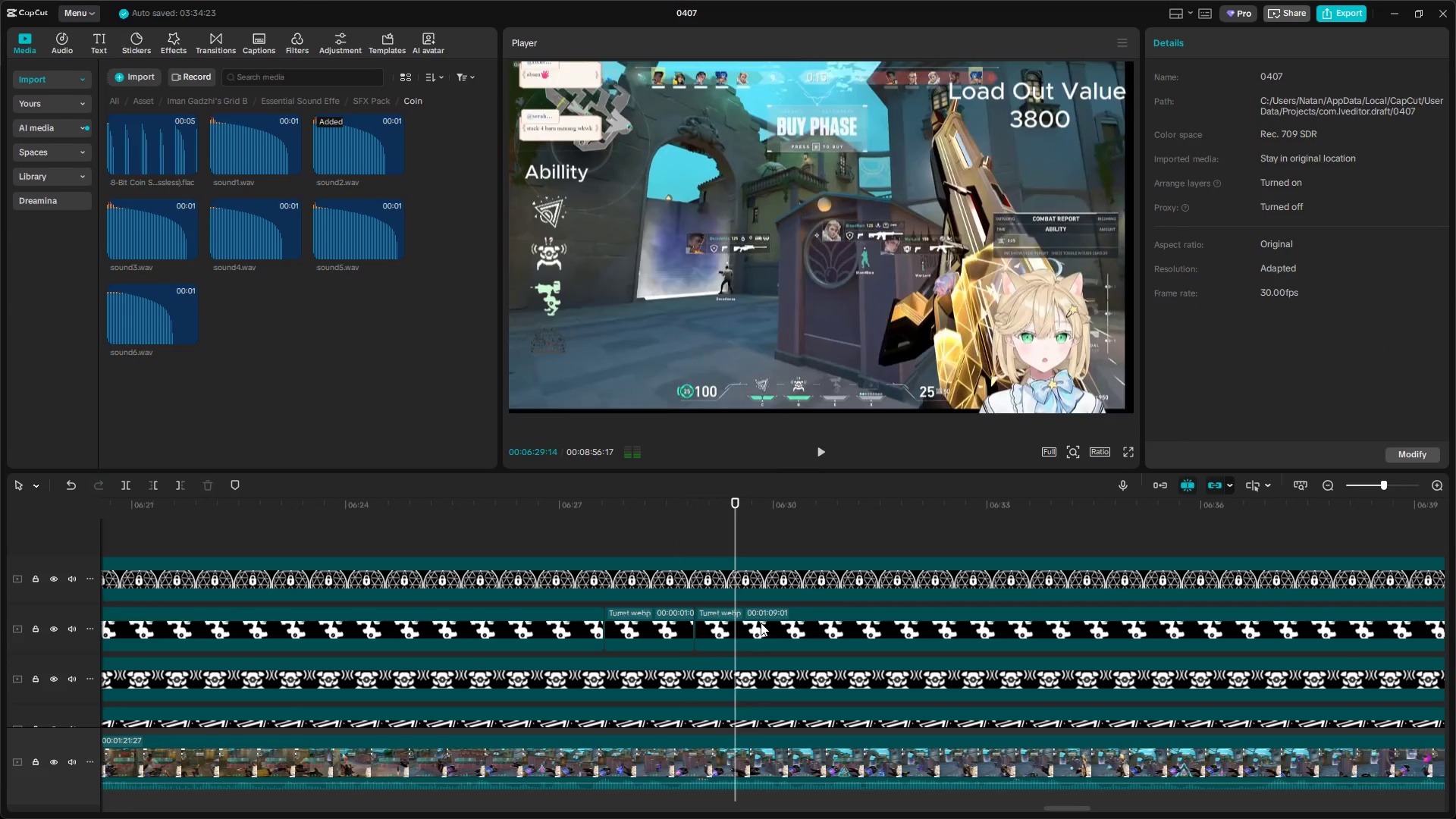 
left_click([761, 626])
 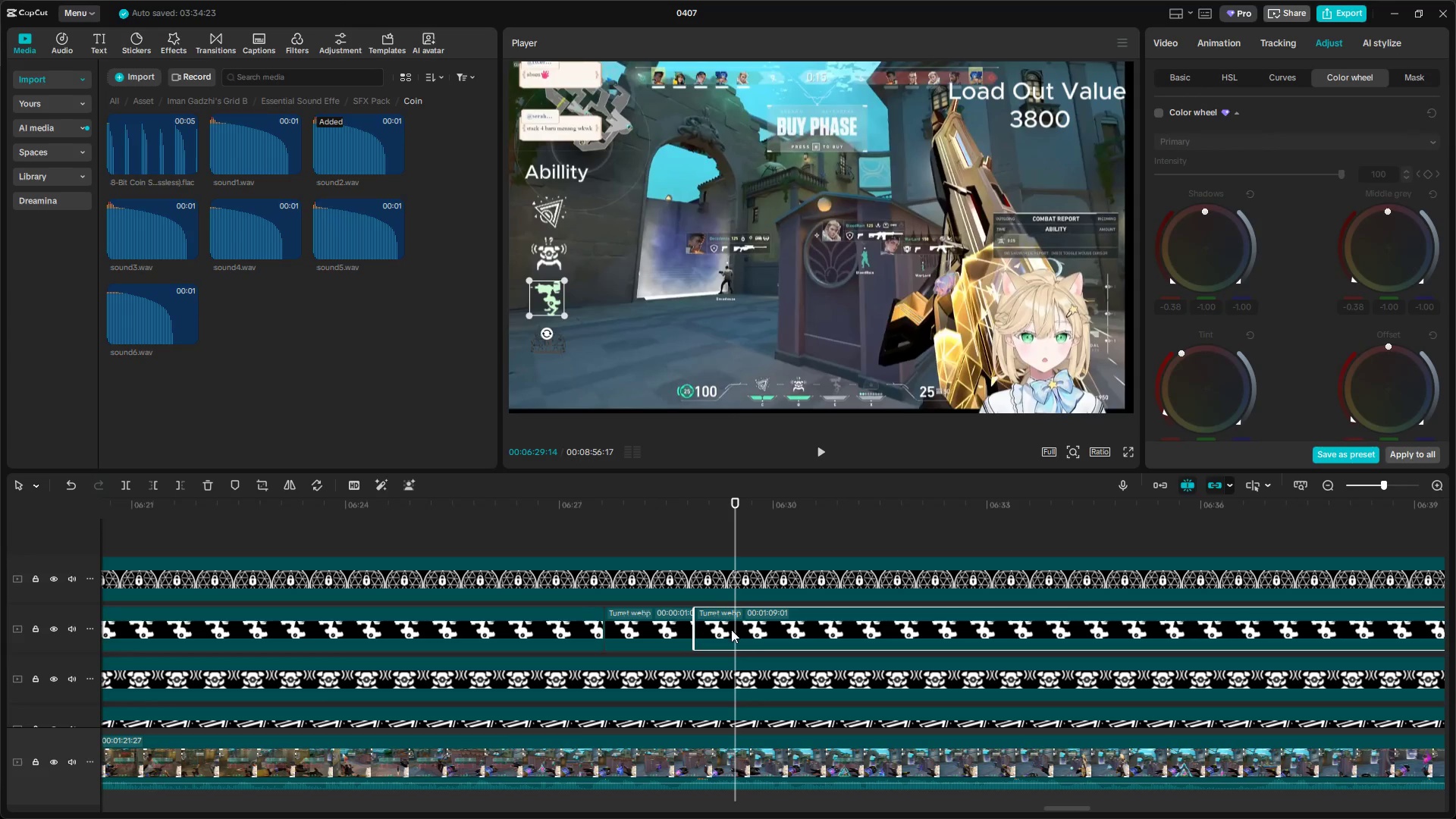 
left_click([534, 564])
 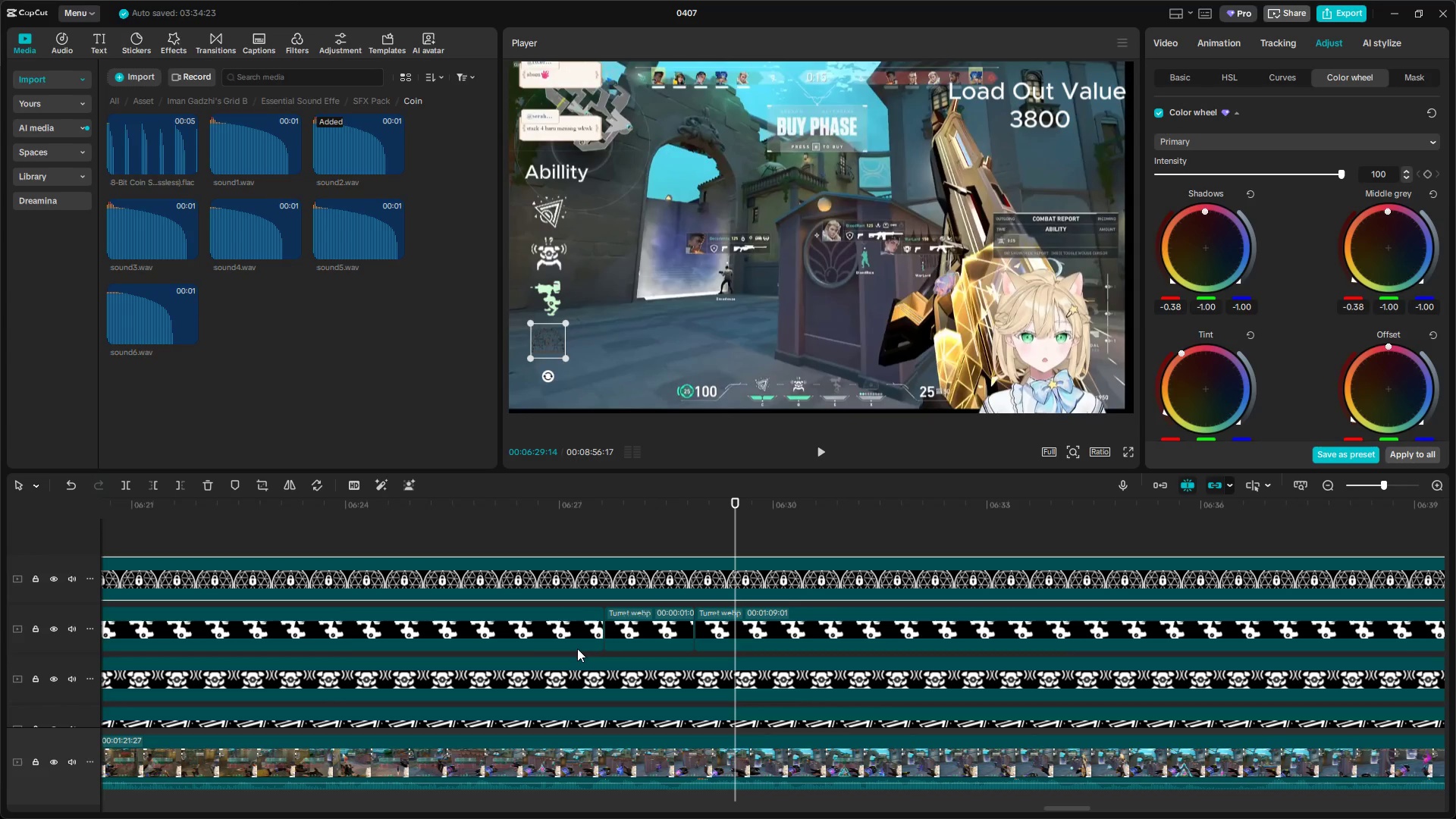 
left_click([577, 648])
 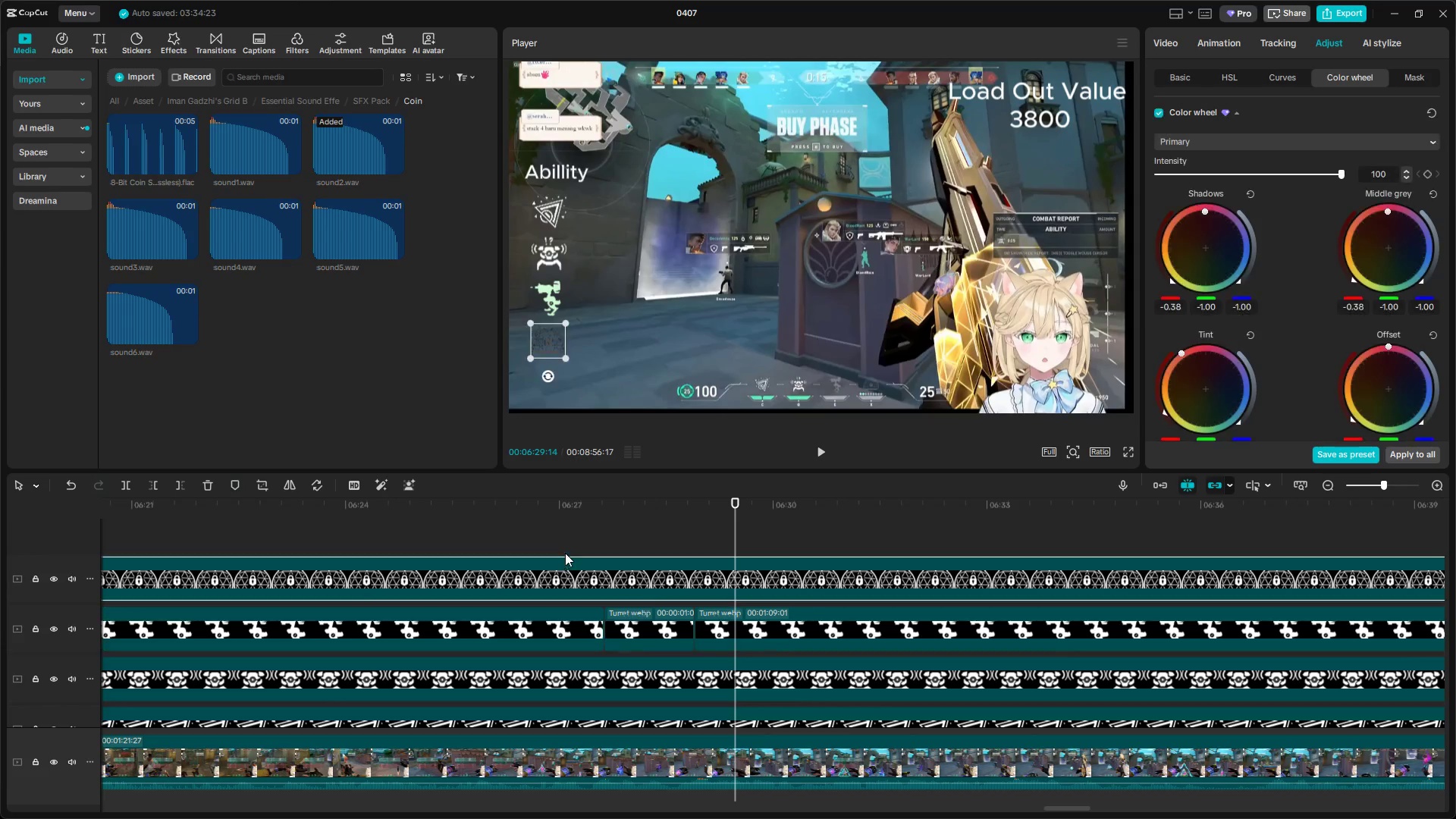 
double_click([567, 526])
 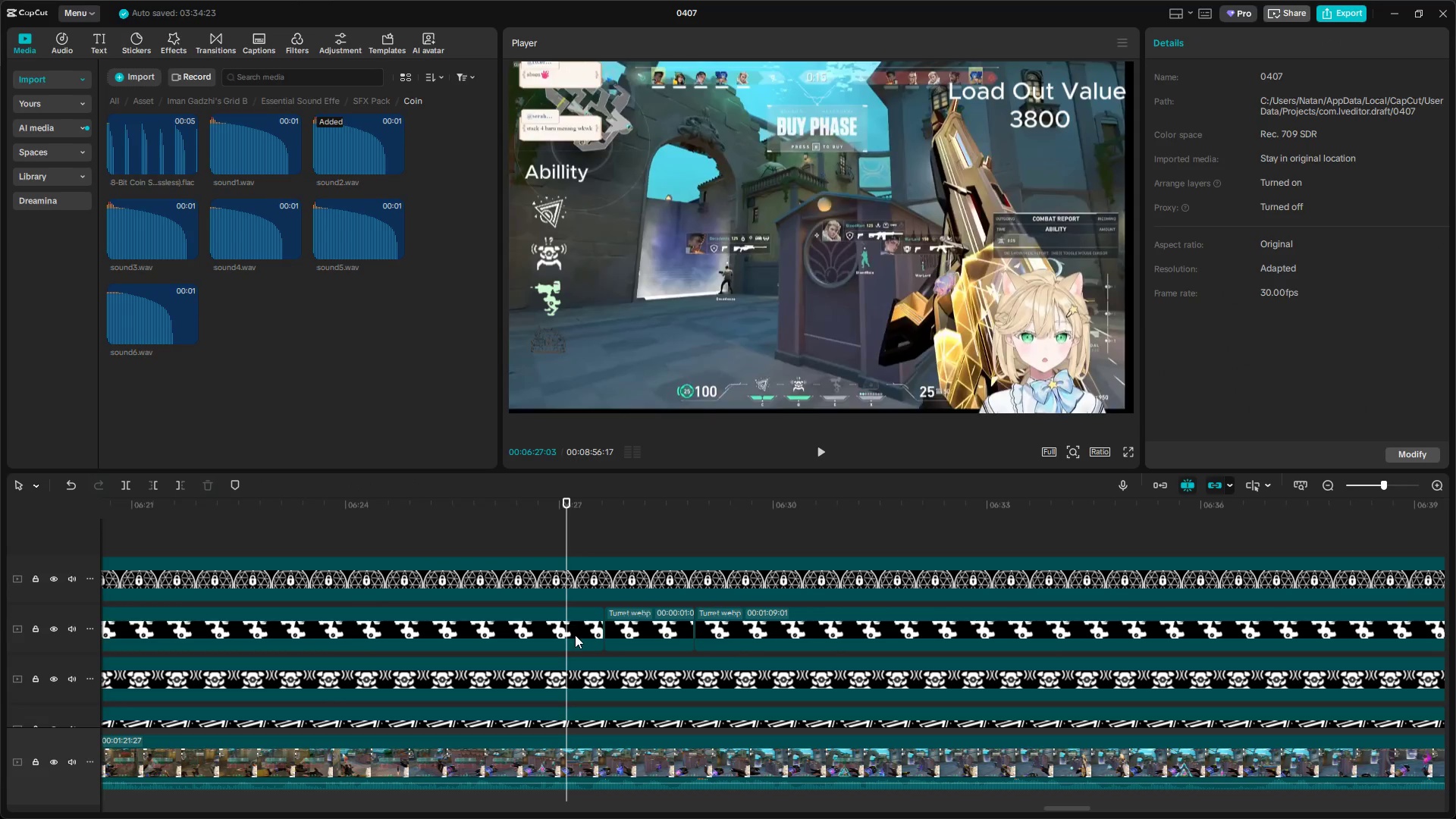 
left_click([578, 632])
 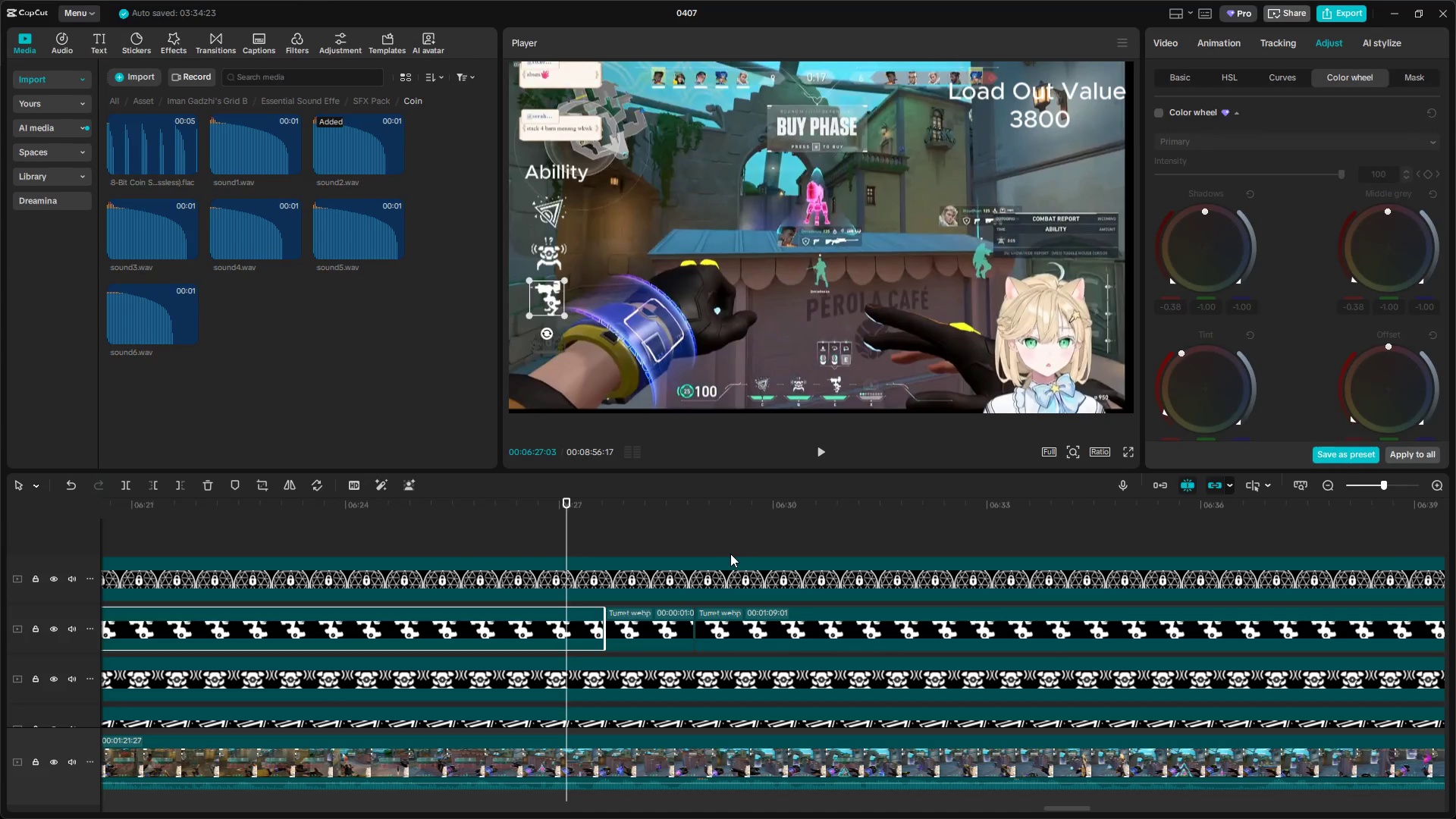 
double_click([760, 623])
 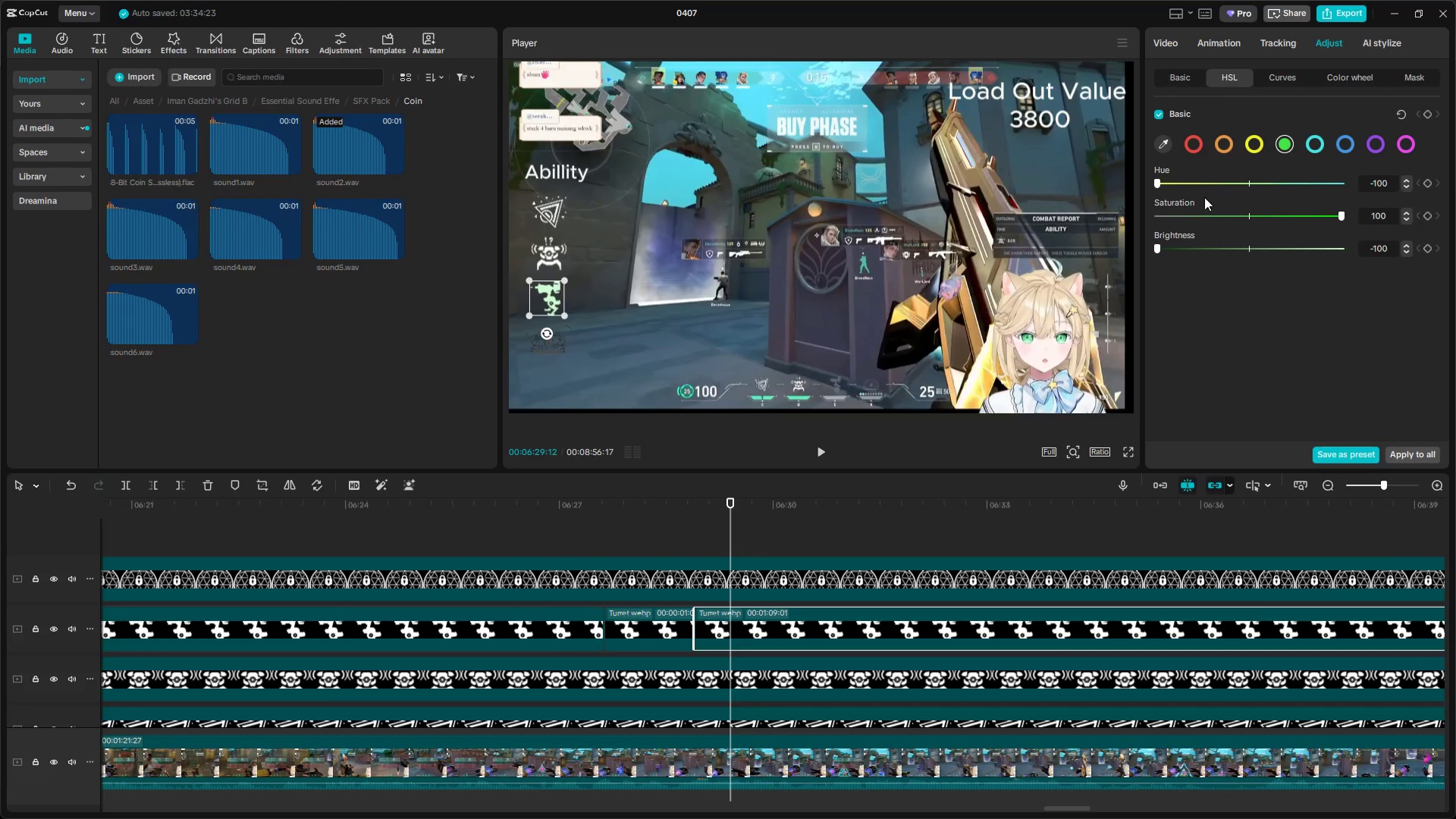 
left_click([1155, 109])
 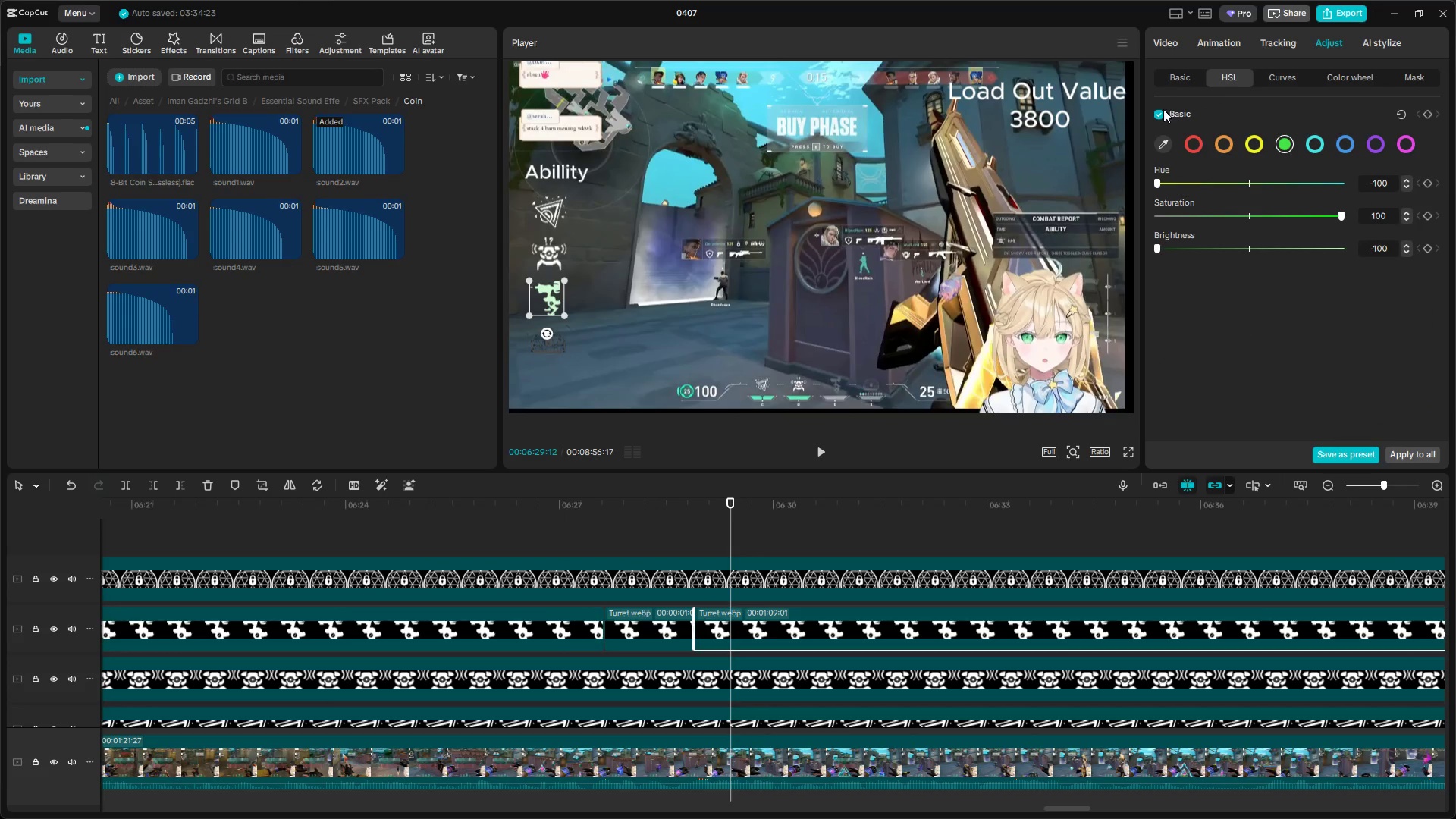 
left_click([1163, 110])
 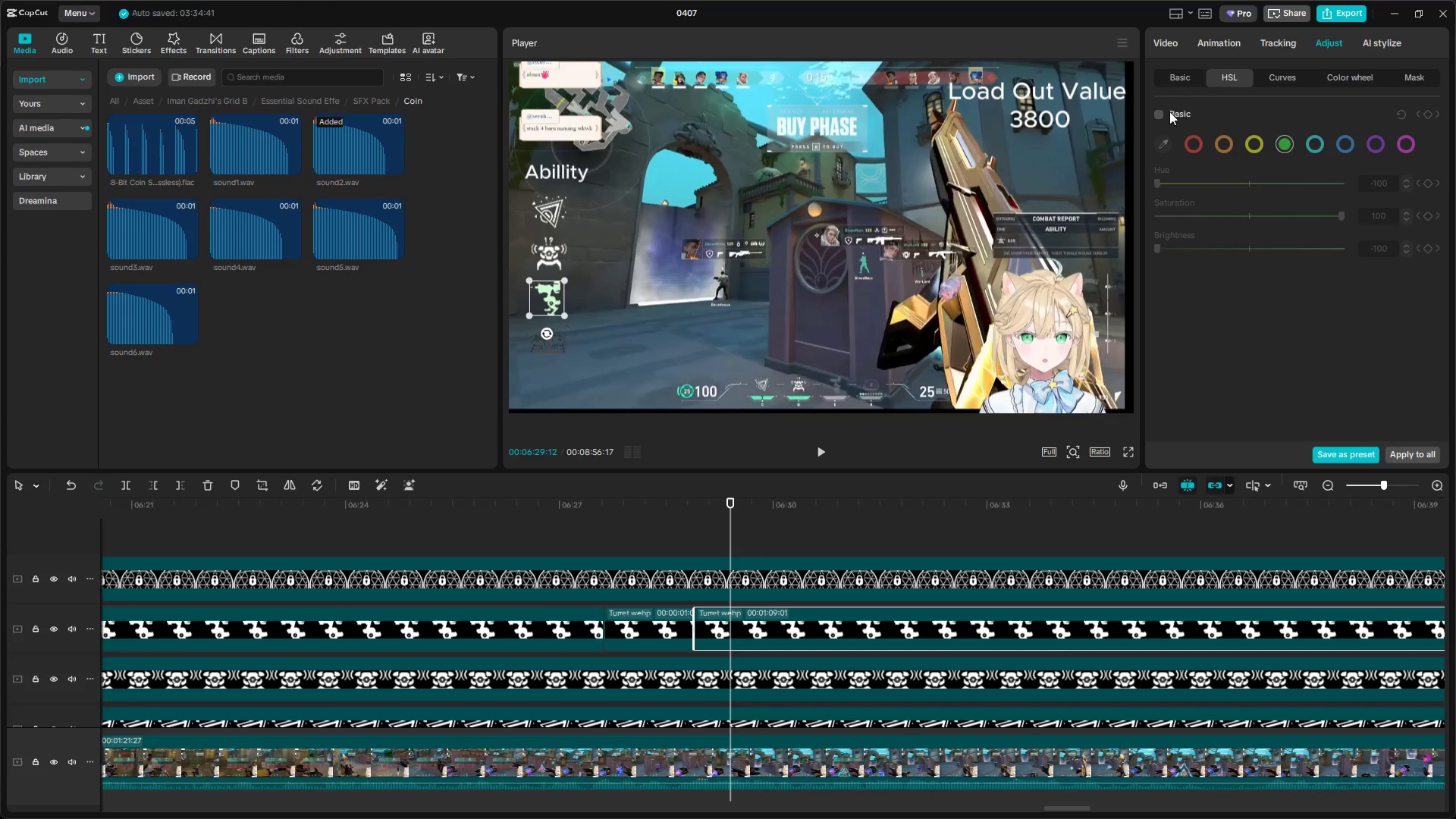 
left_click([1184, 75])
 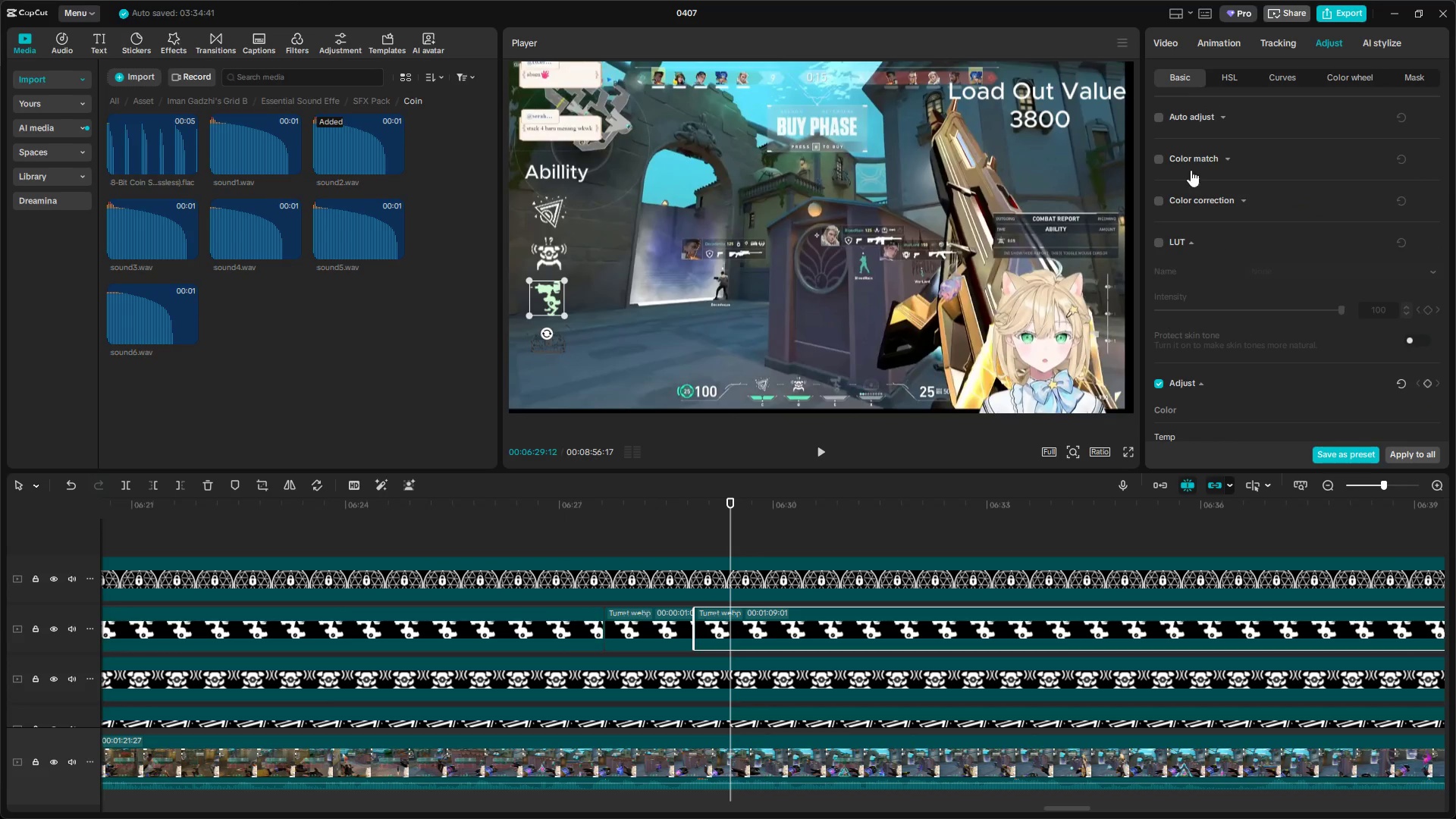 
scroll: coordinate [1181, 280], scroll_direction: down, amount: 4.0
 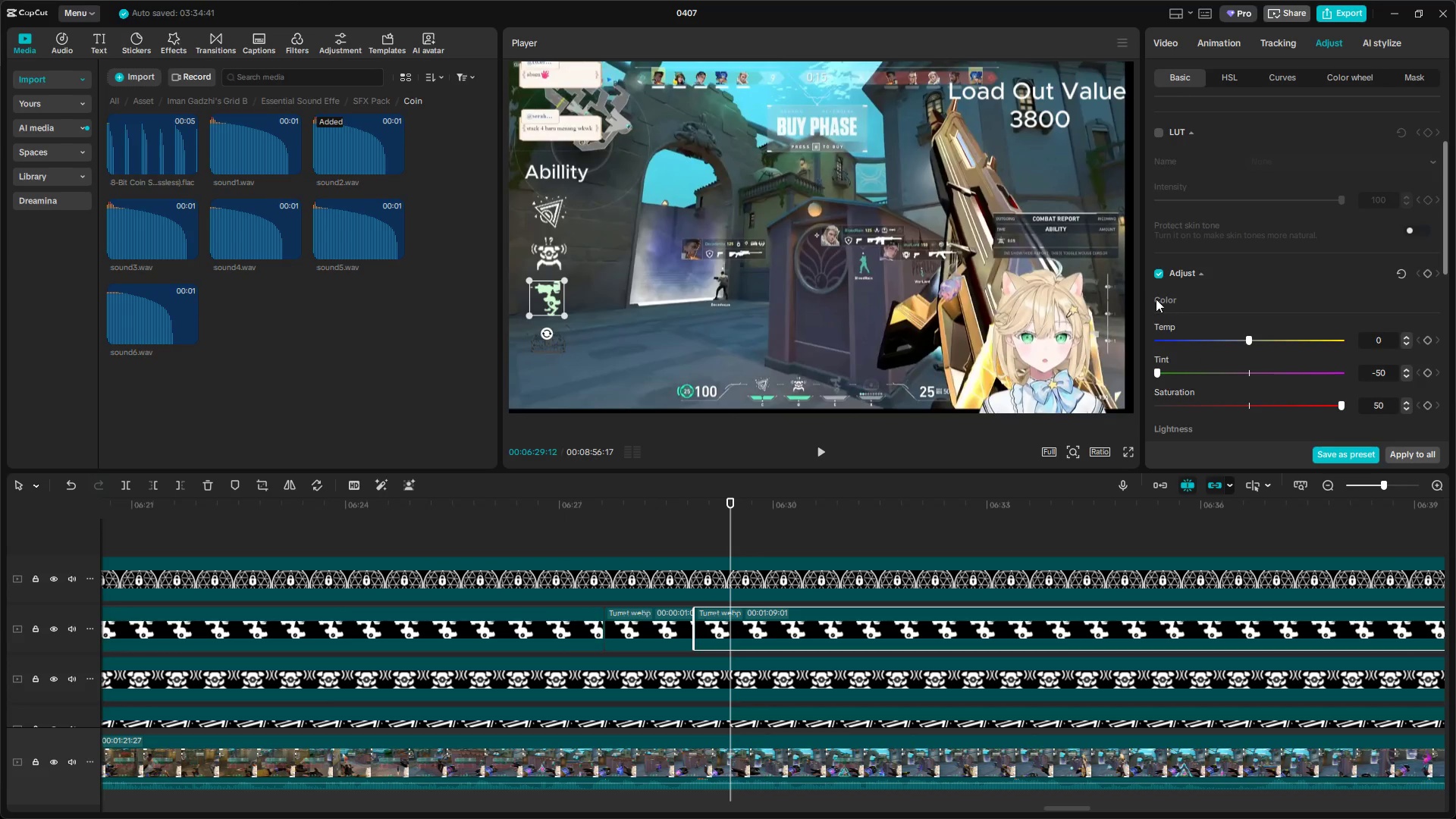 
left_click([1162, 271])
 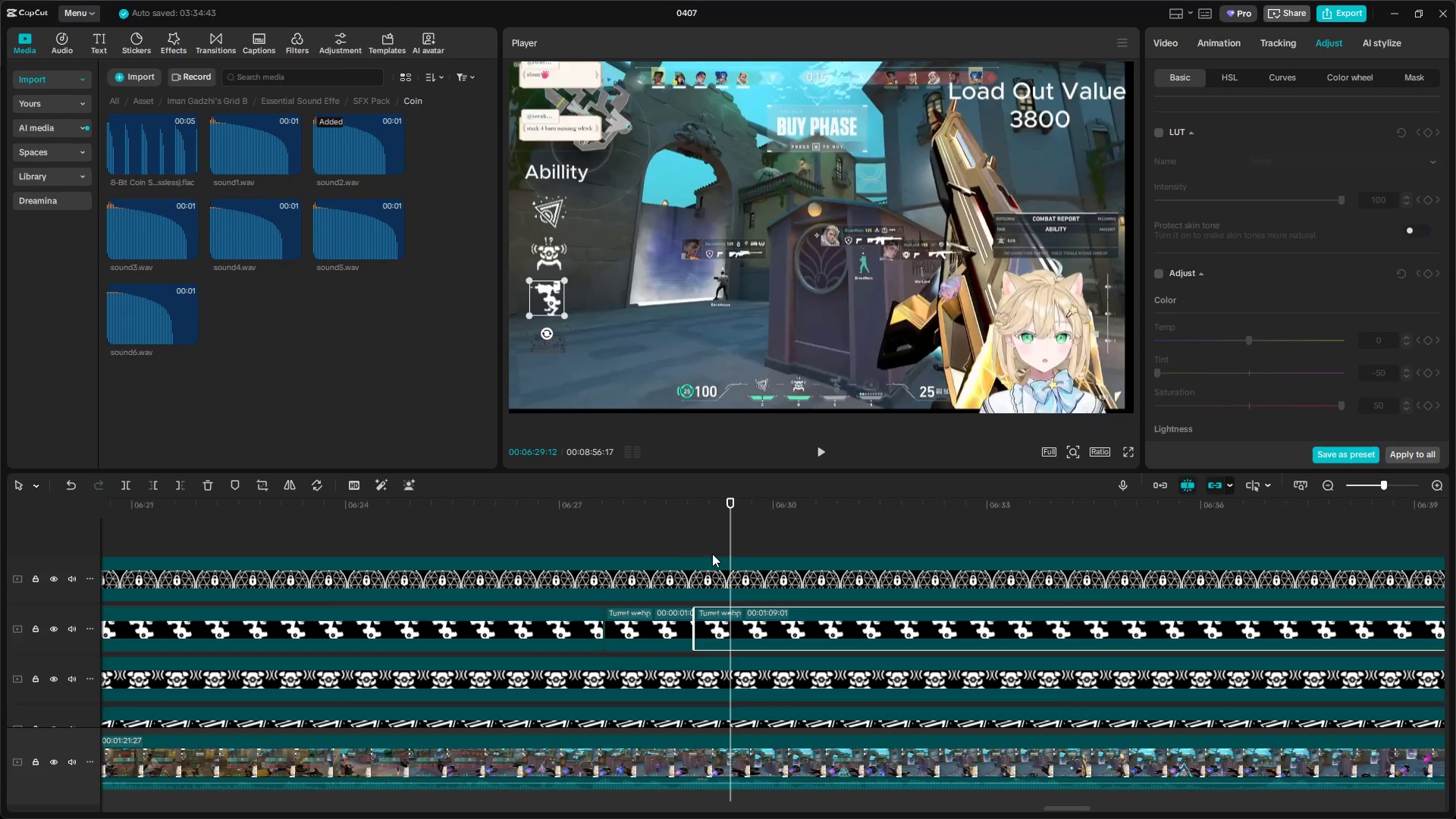 
left_click([679, 547])
 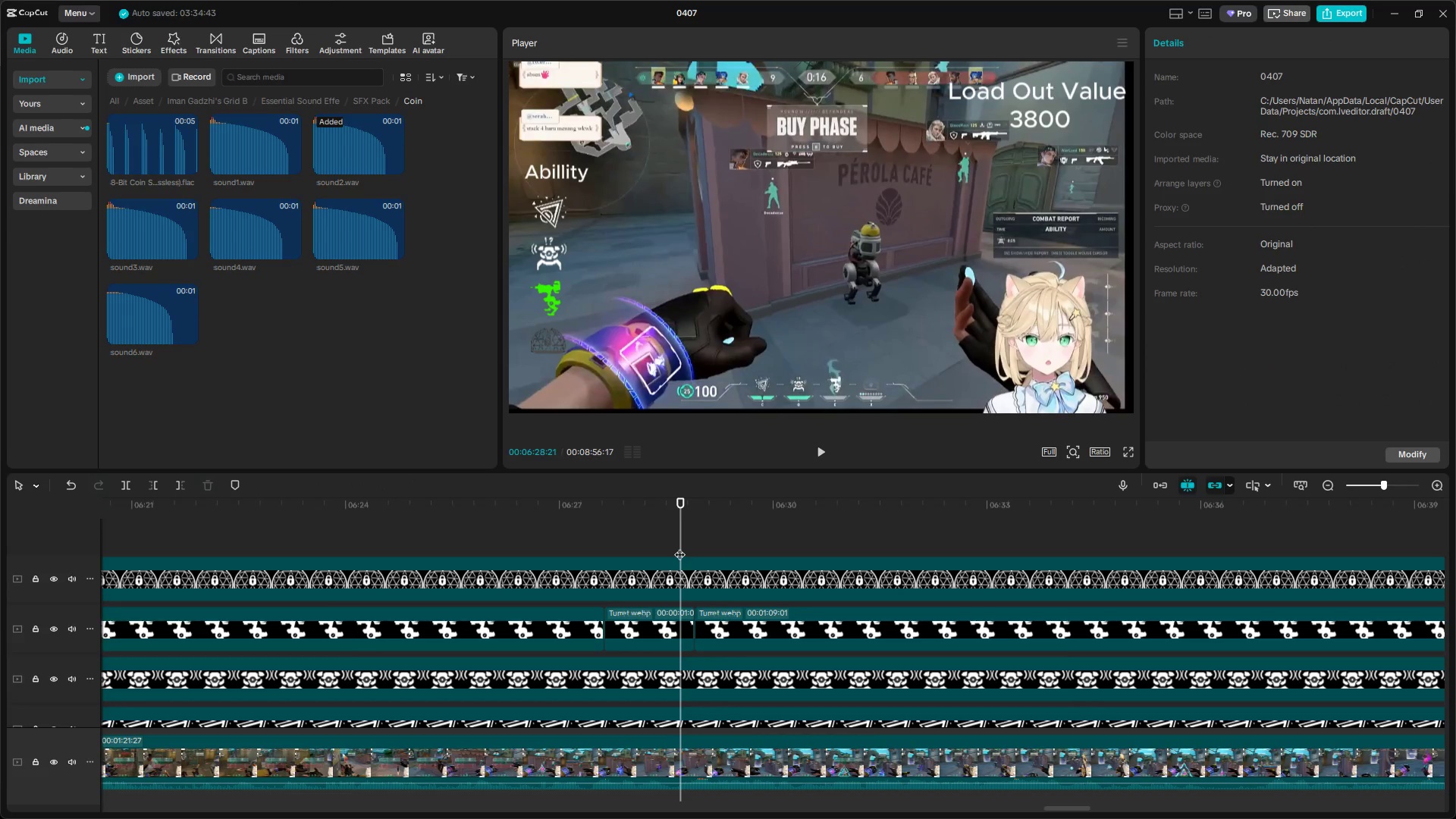 
key(Space)
 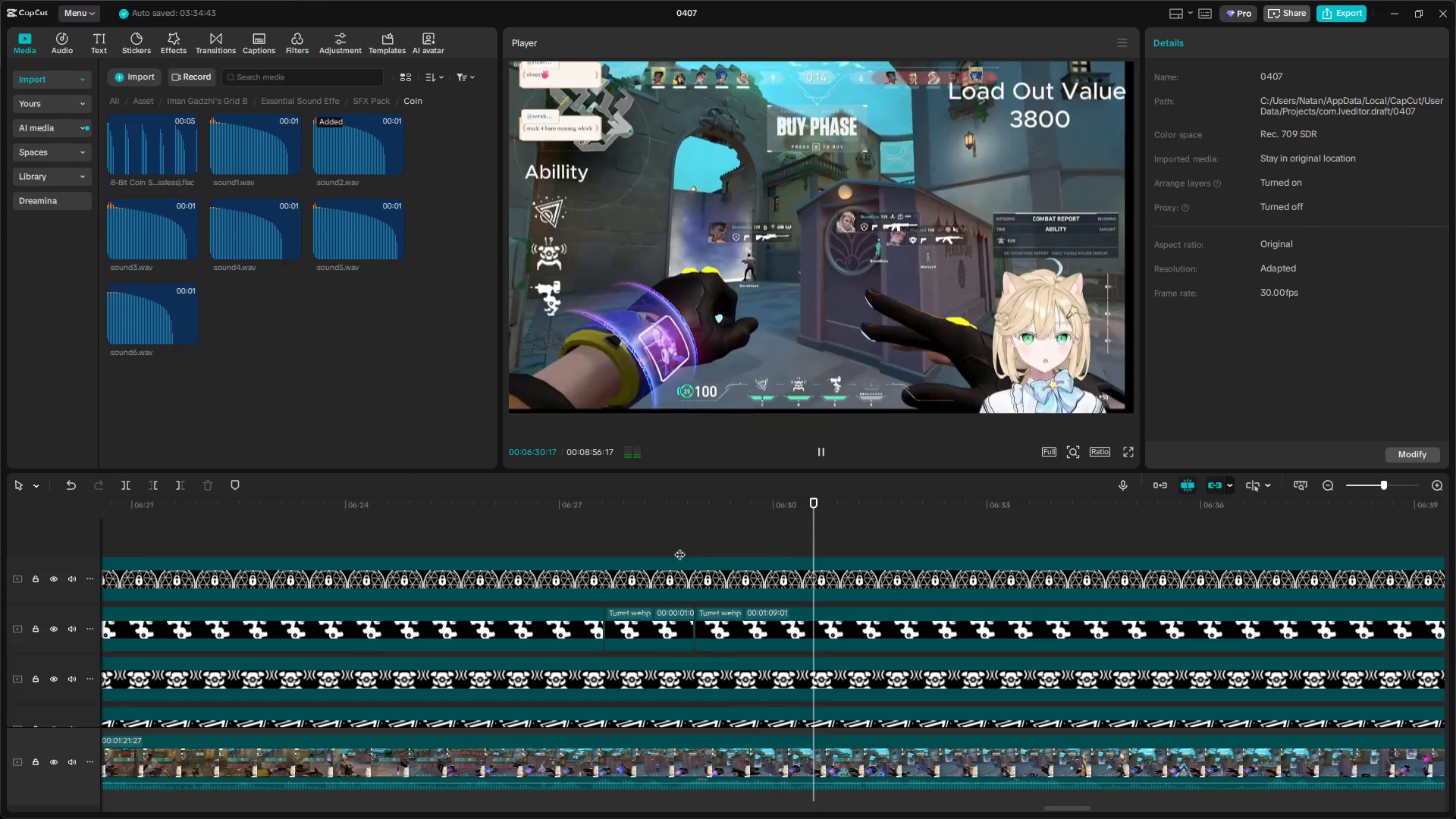 
key(Space)
 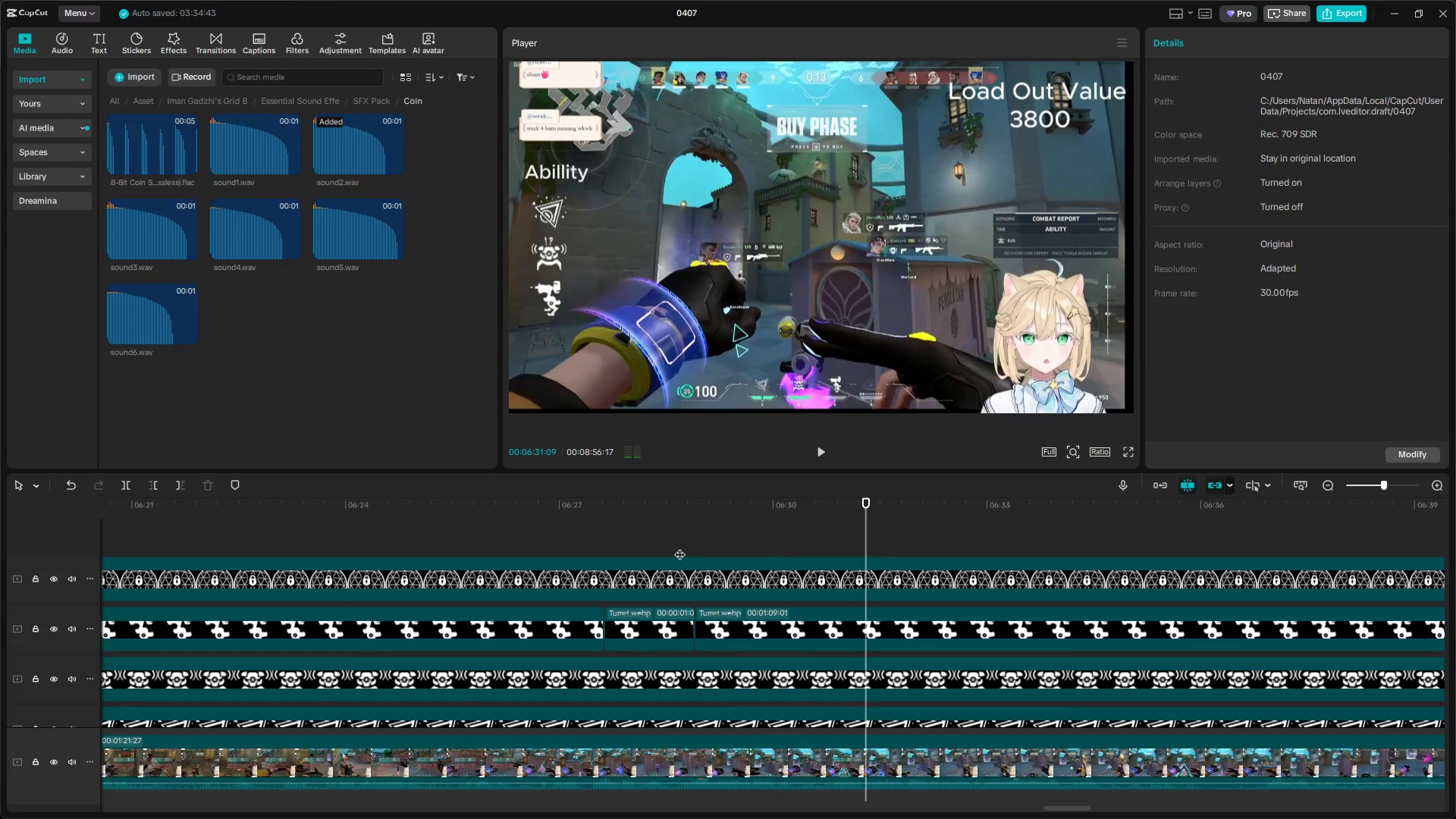 
key(Space)
 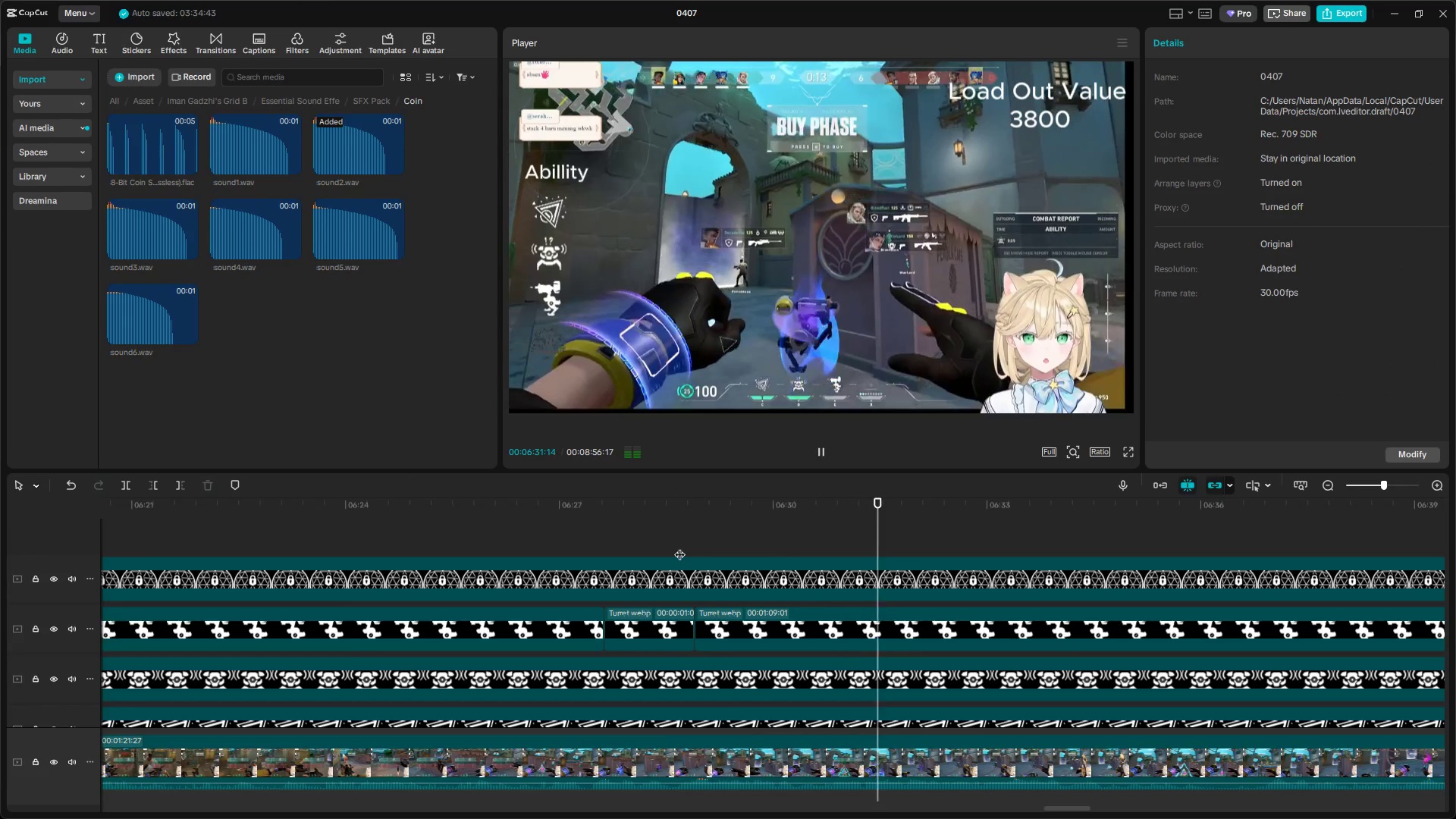 
key(Space)
 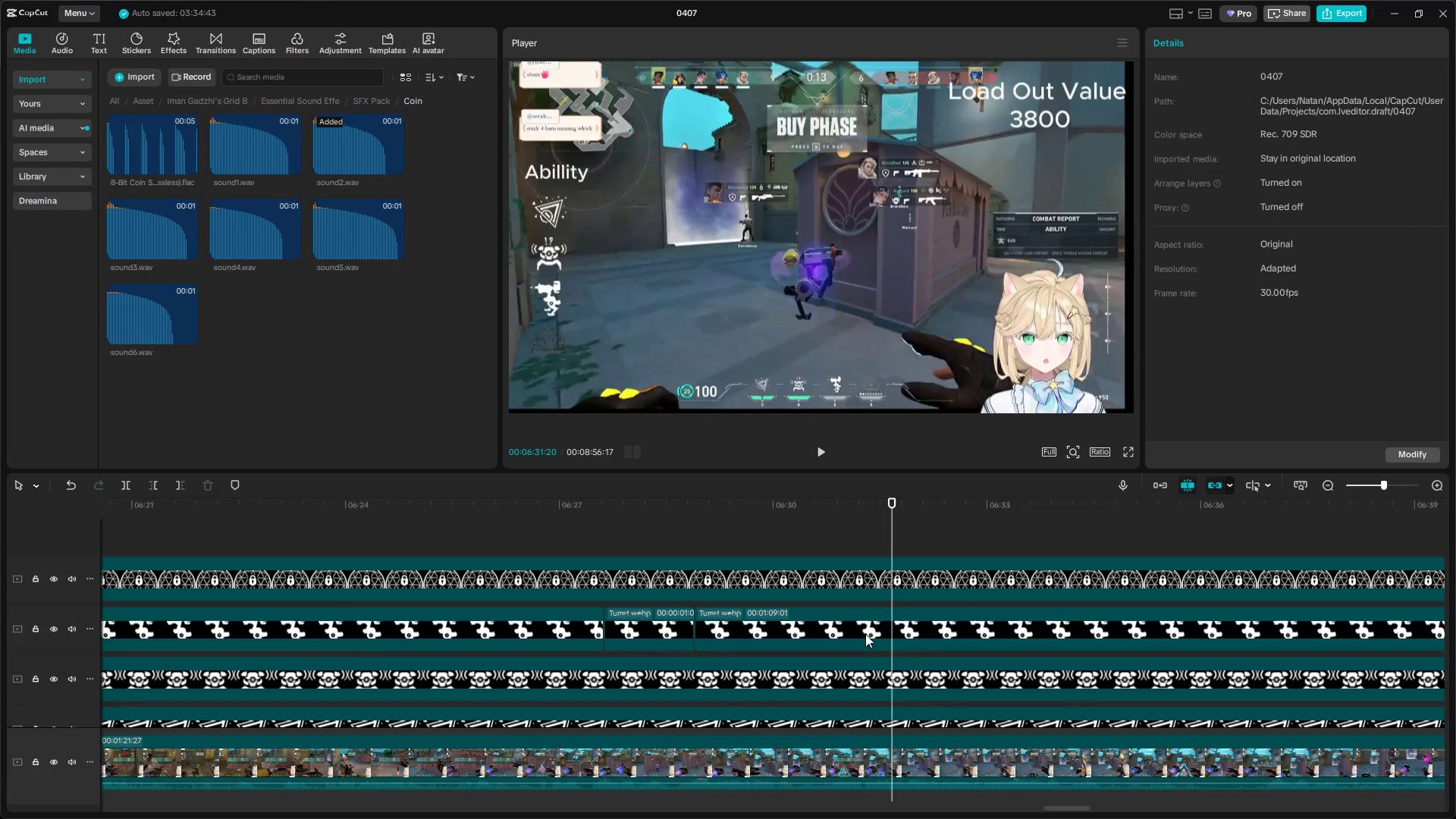 
left_click([889, 624])
 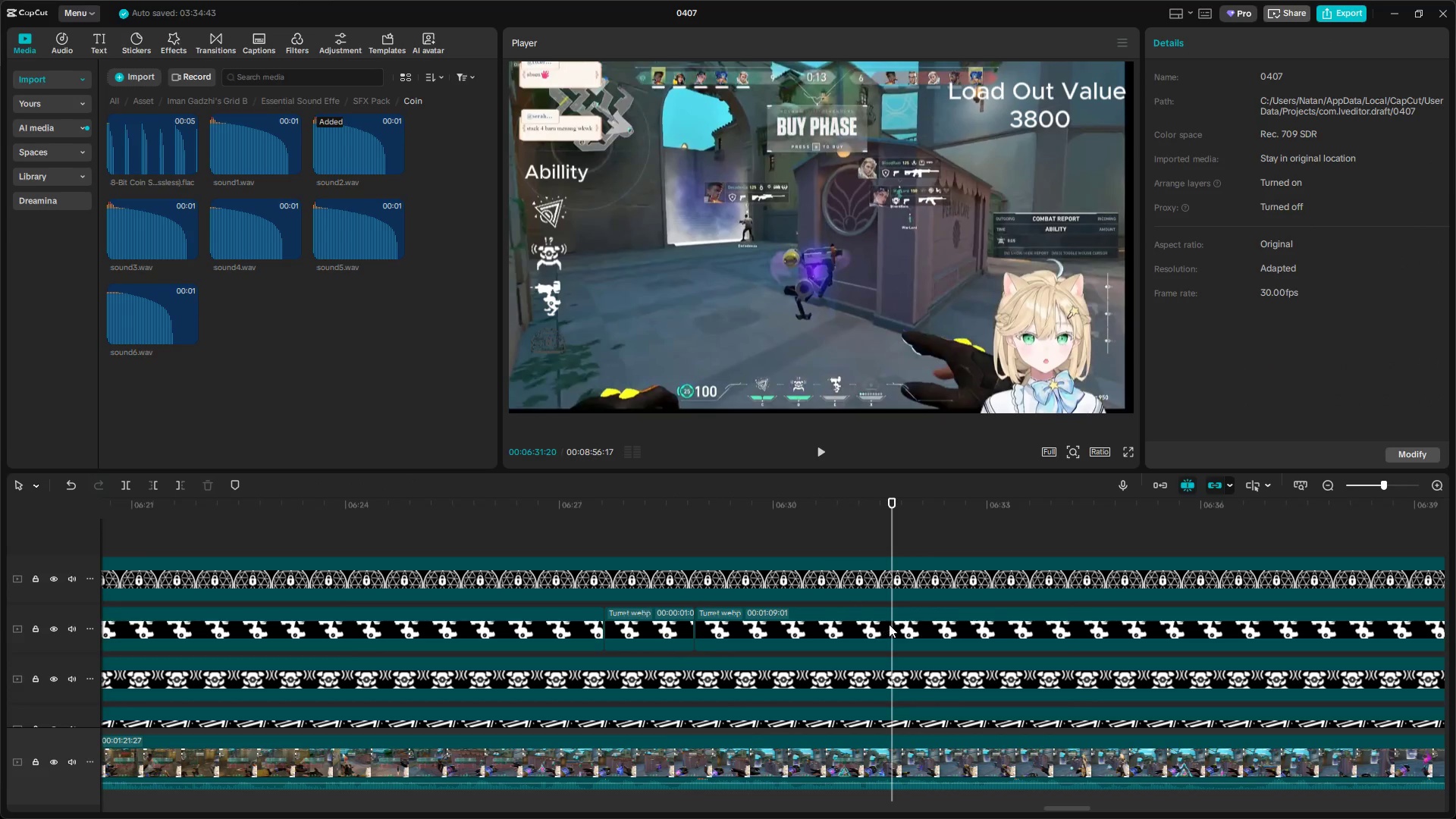 
key(Shift+E)
 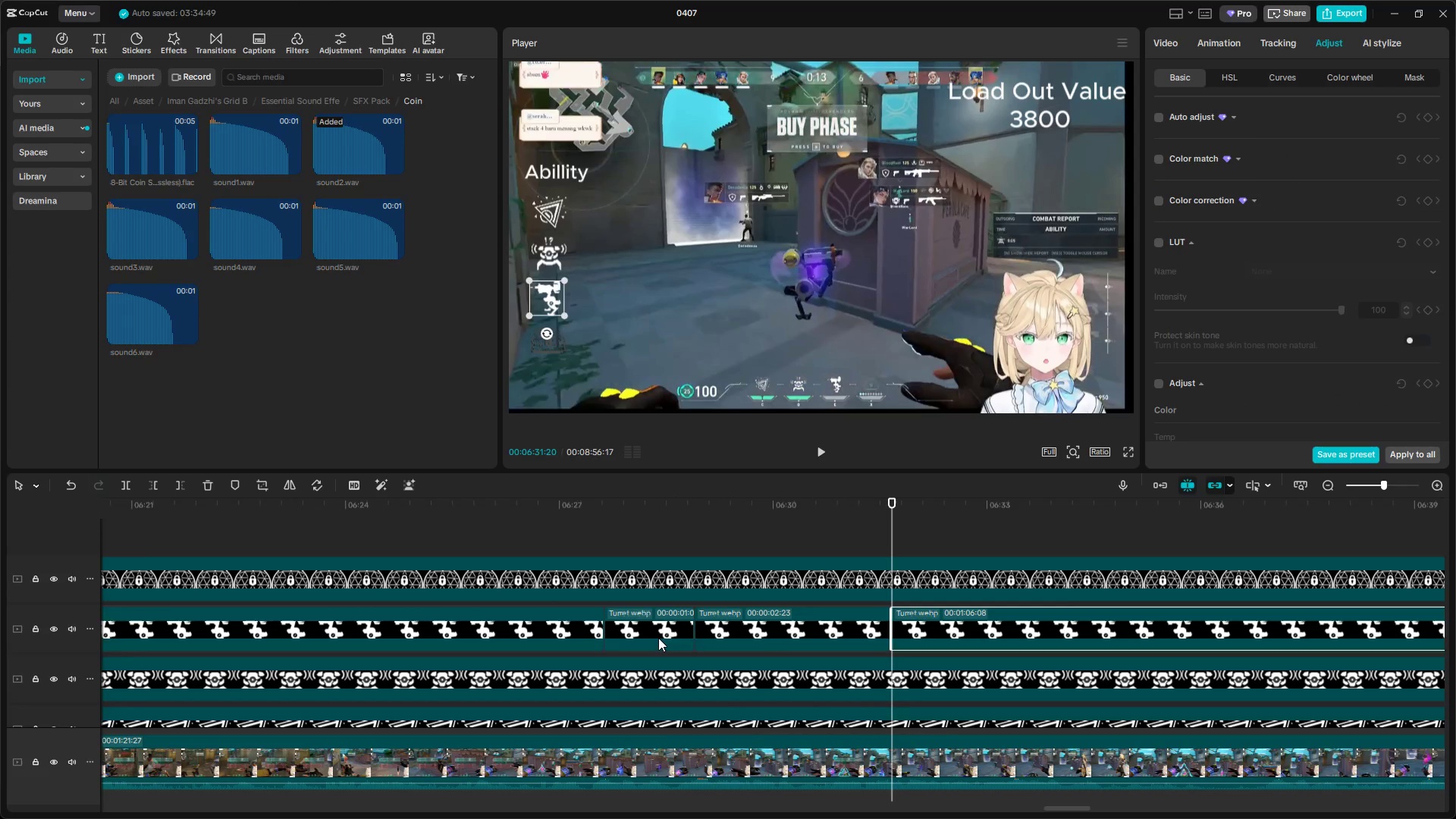 
double_click([657, 560])
 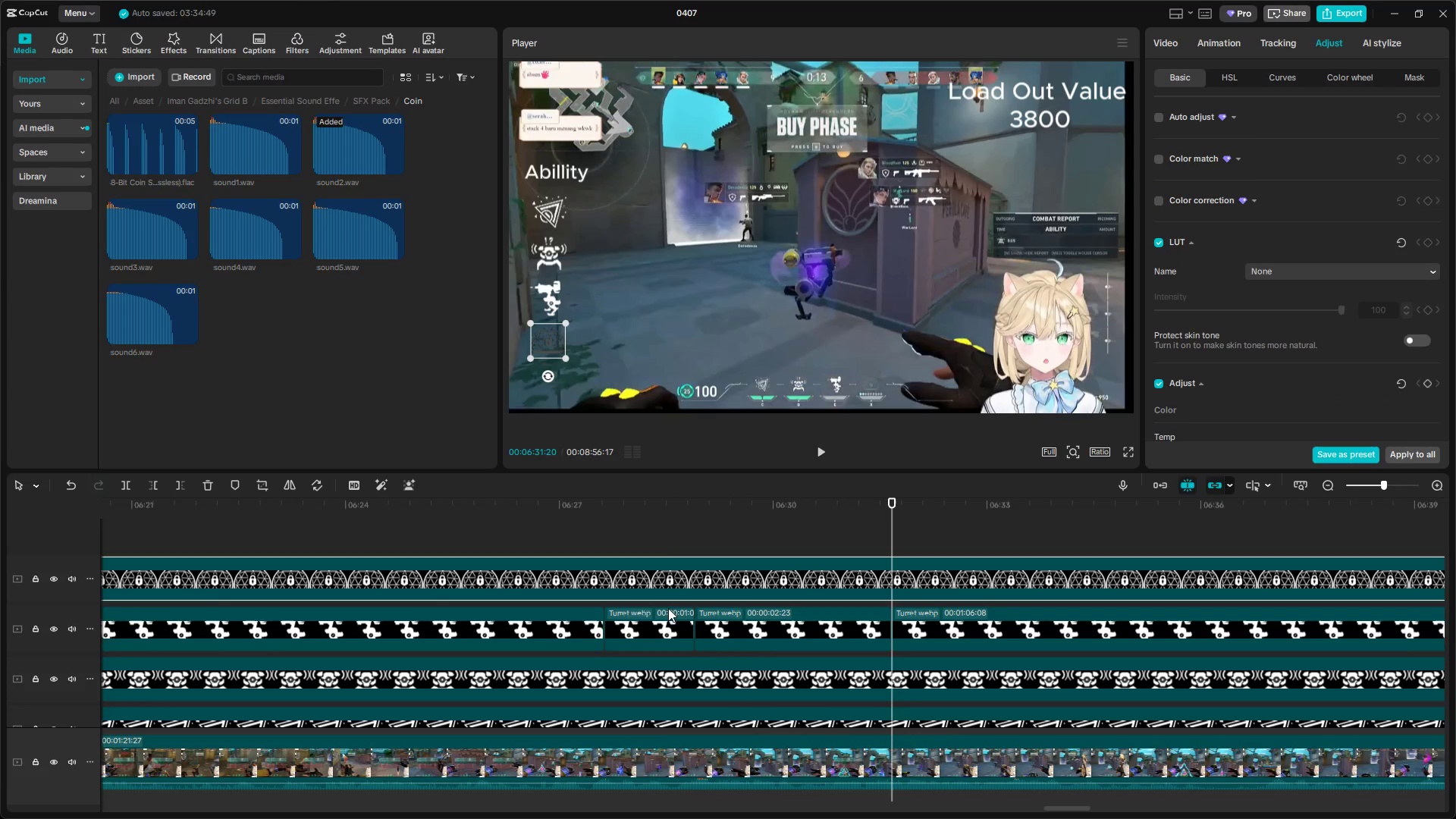 
left_click([667, 535])
 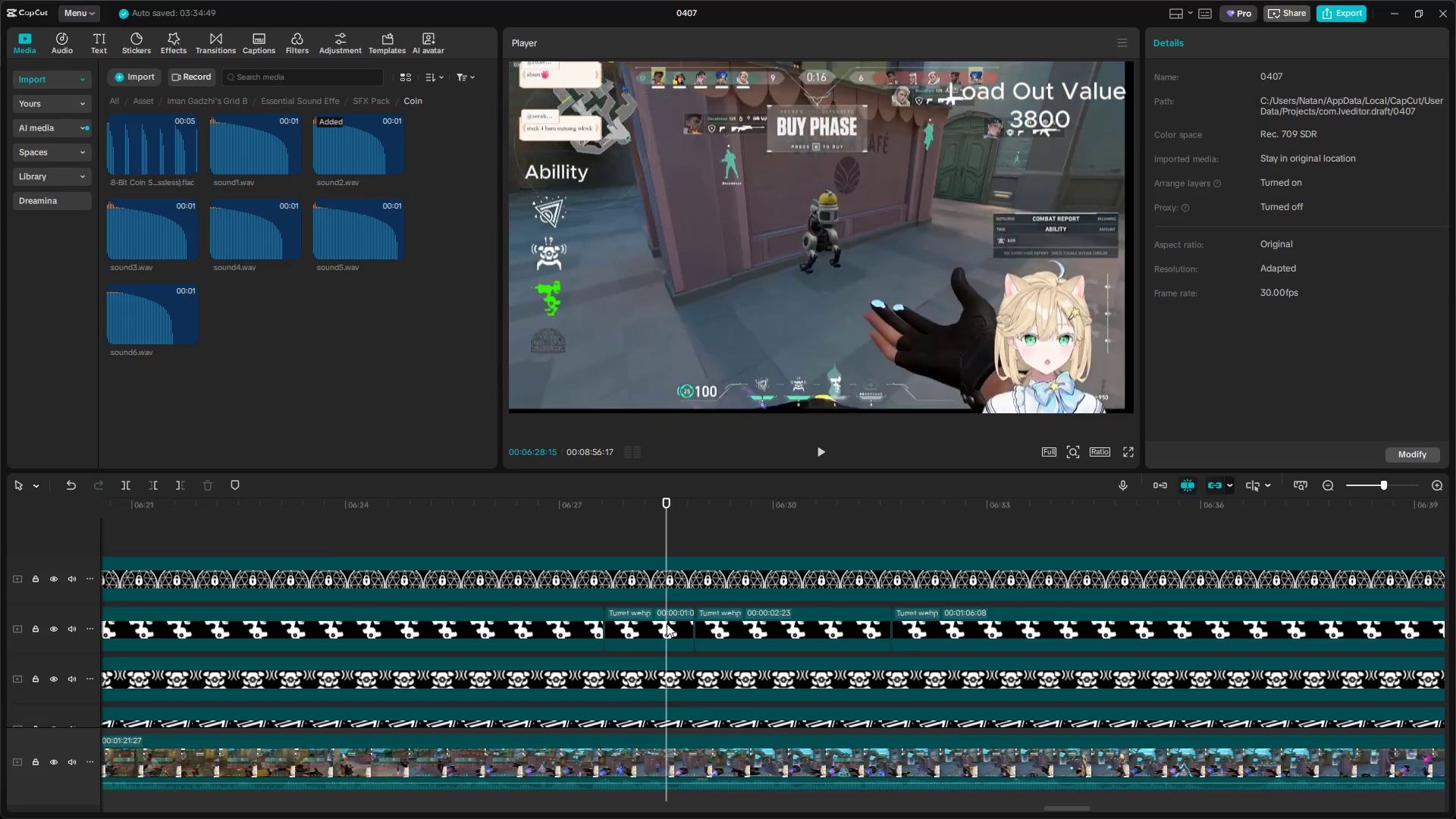 
left_click([667, 639])
 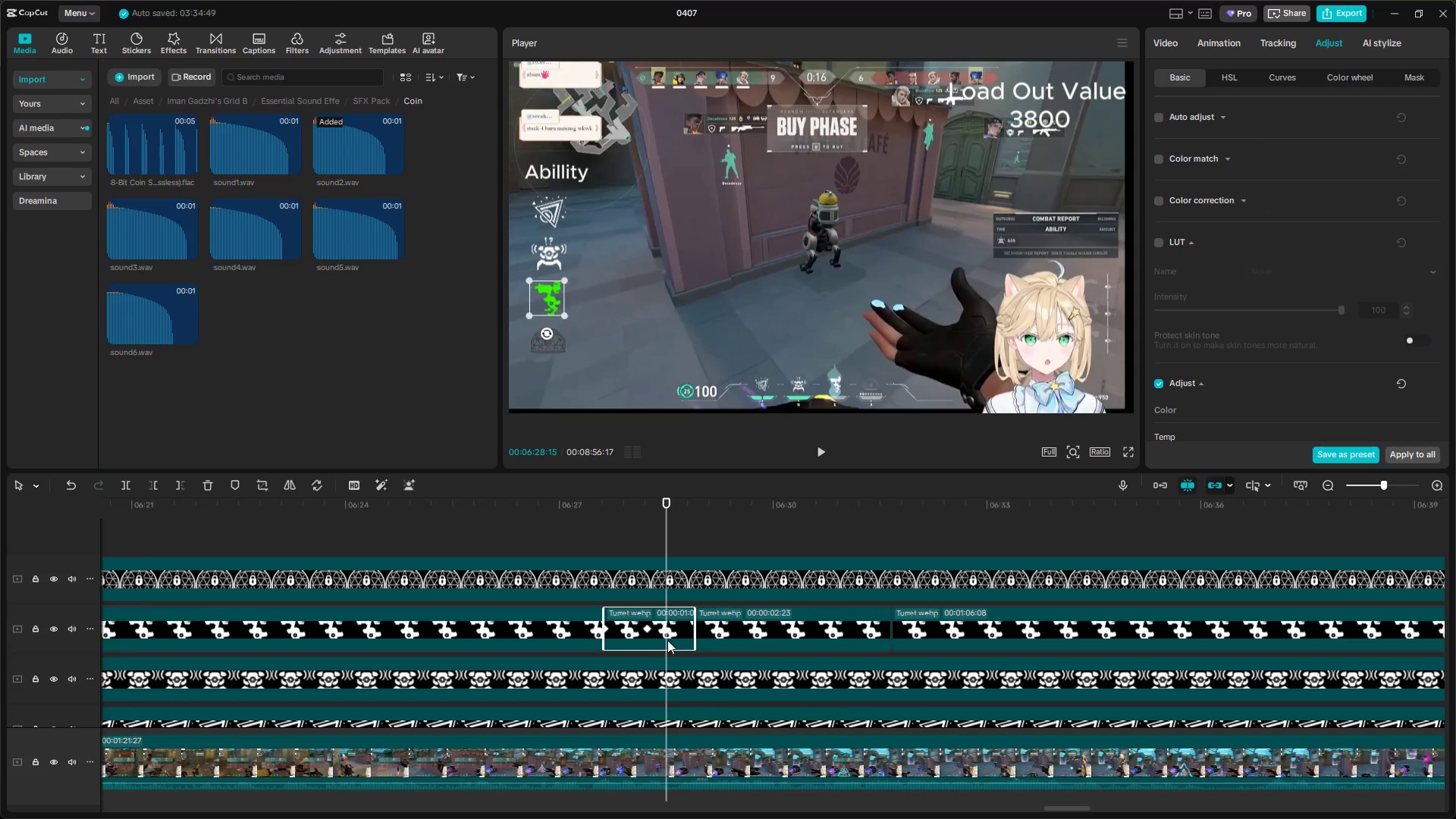 
right_click([667, 640])
 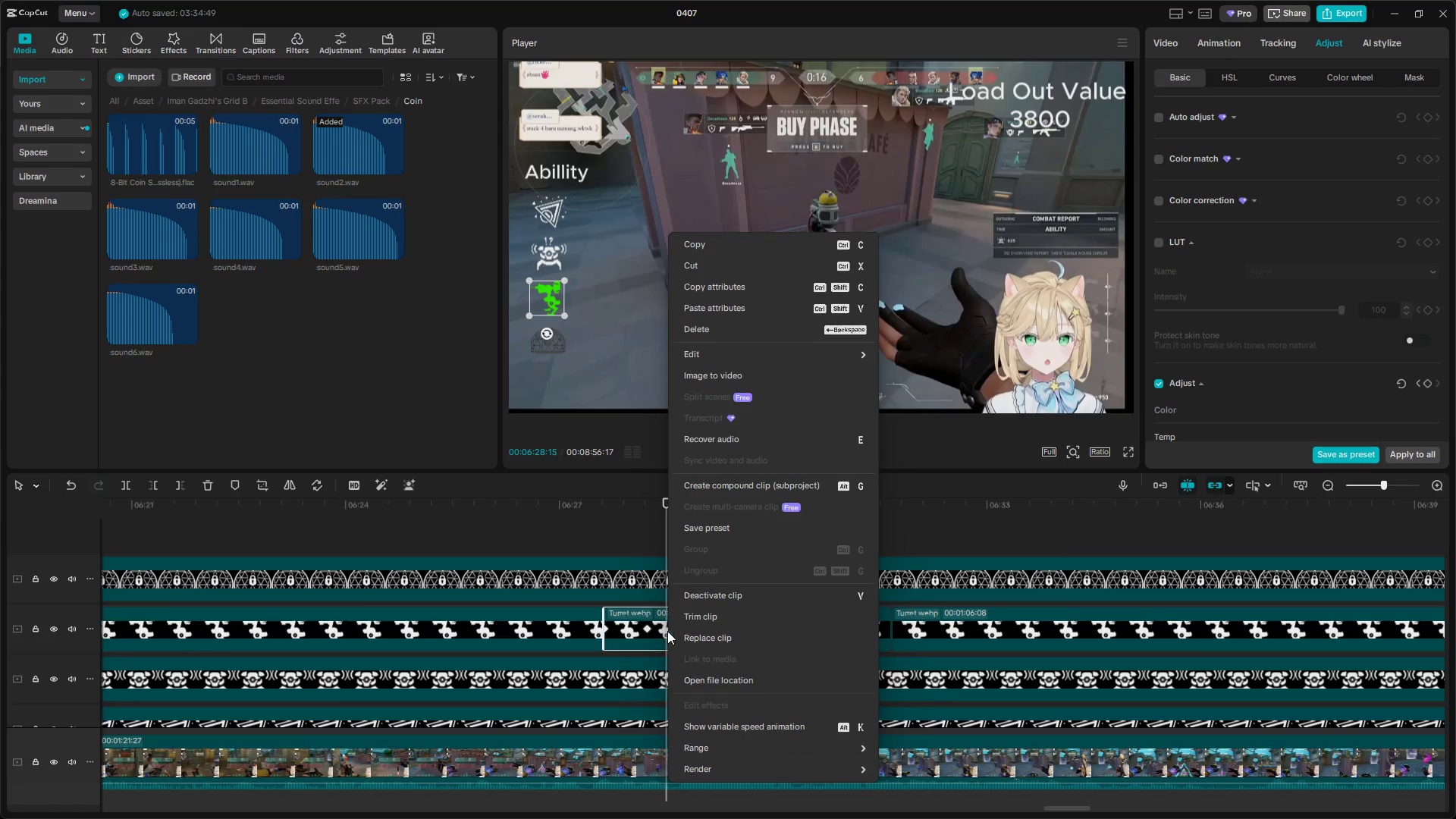 
left_click([651, 626])
 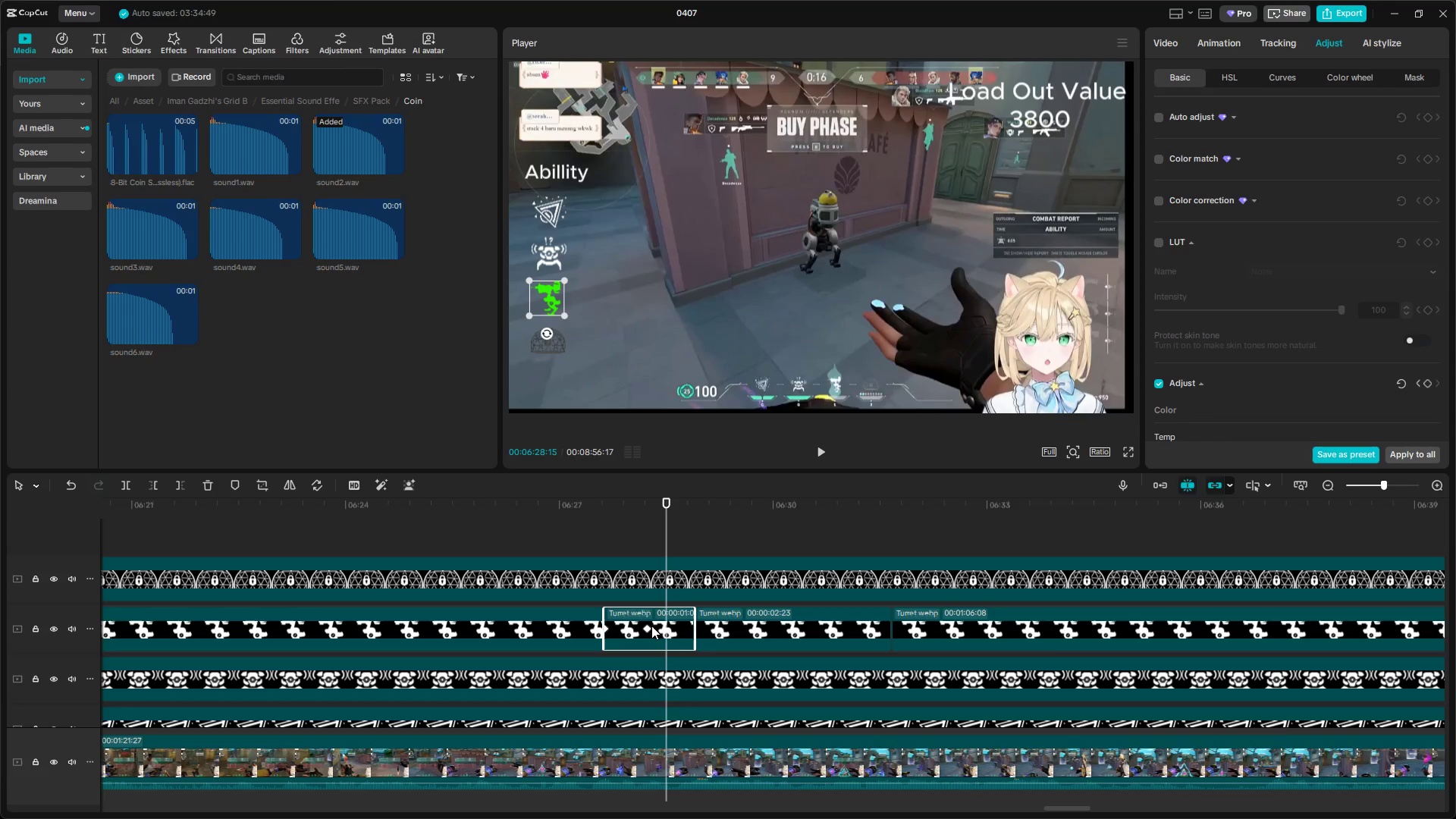 
key(Control+Shift+C)
 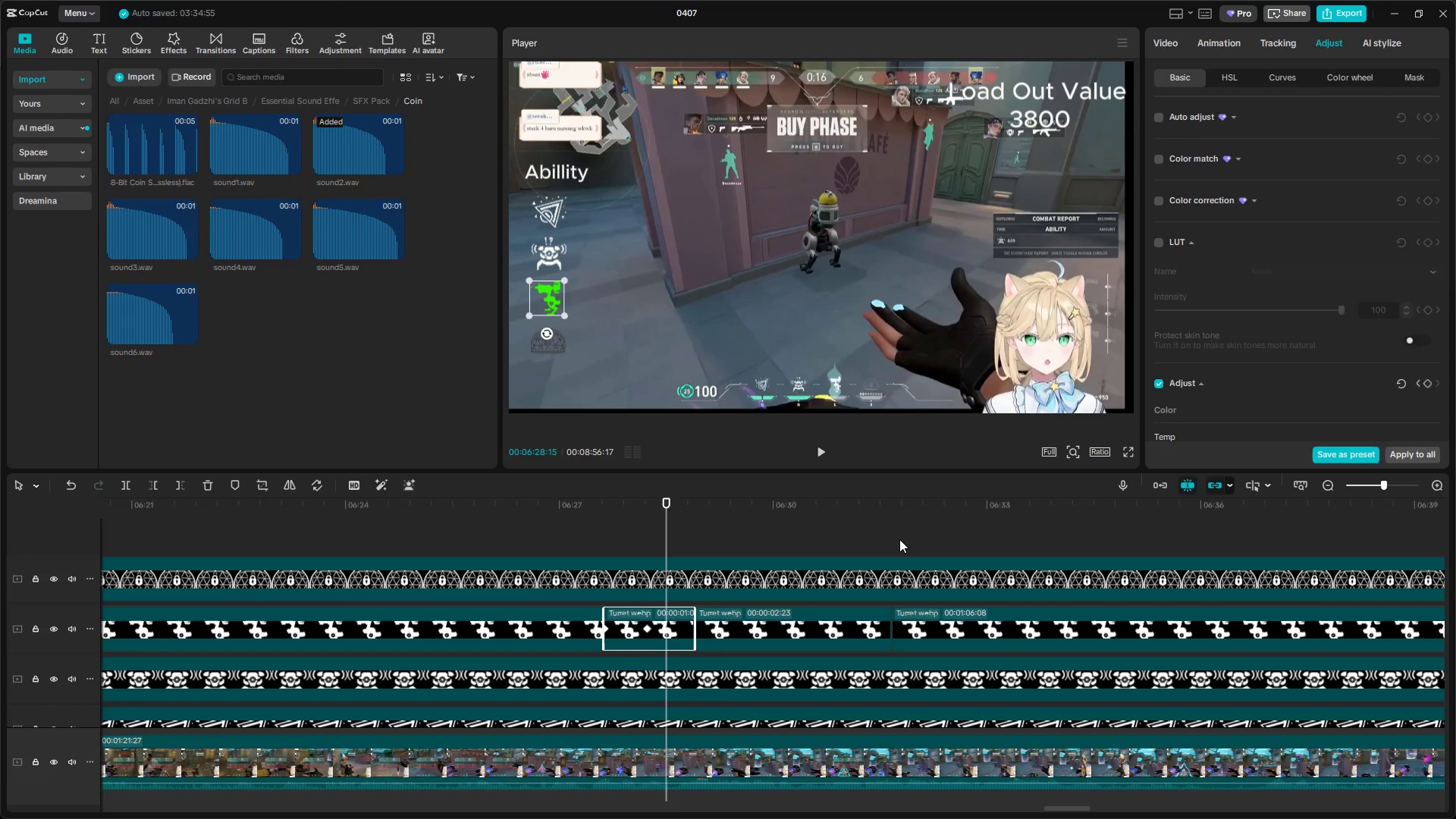 
double_click([927, 638])
 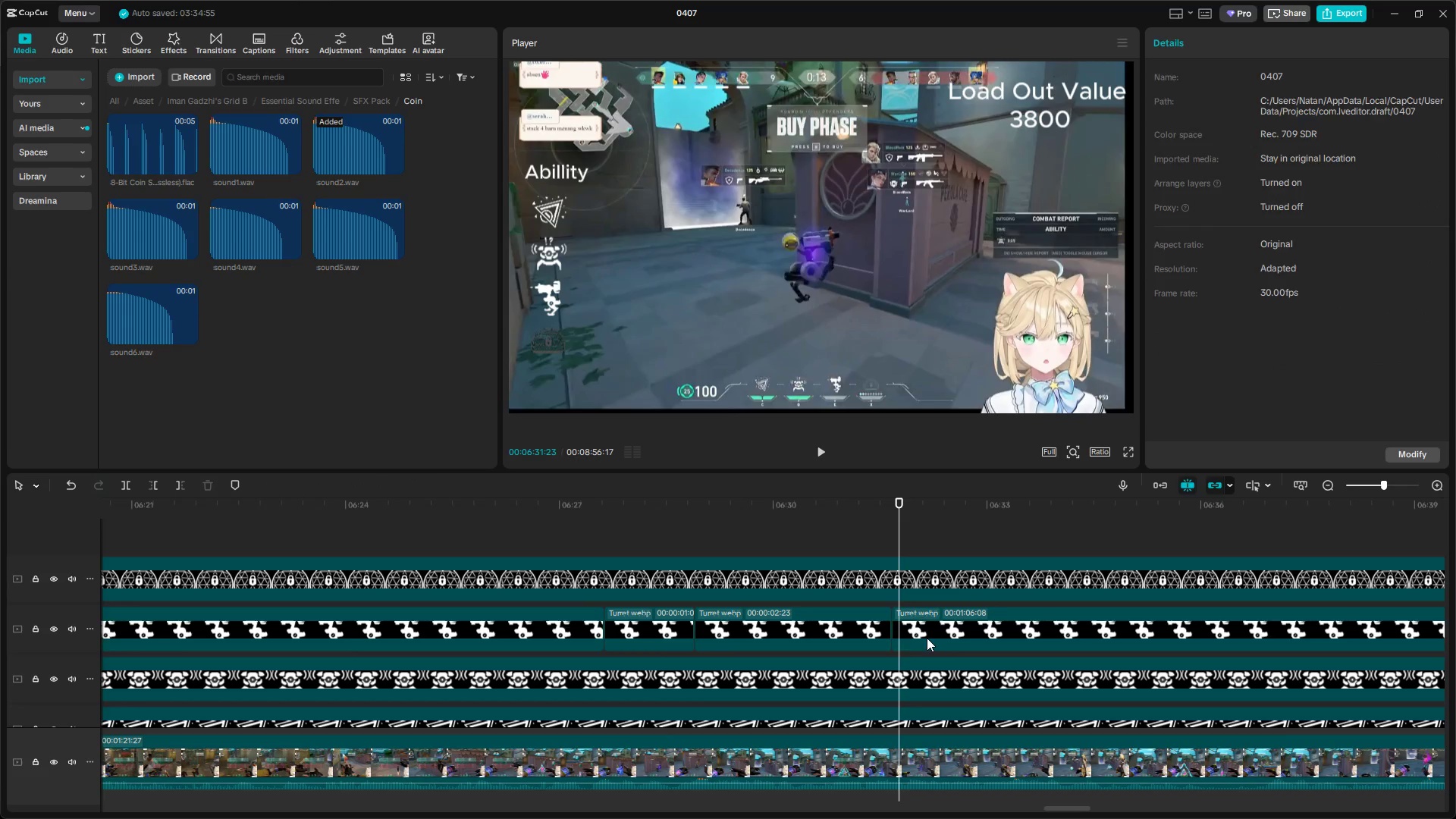 
key(Control+V)
 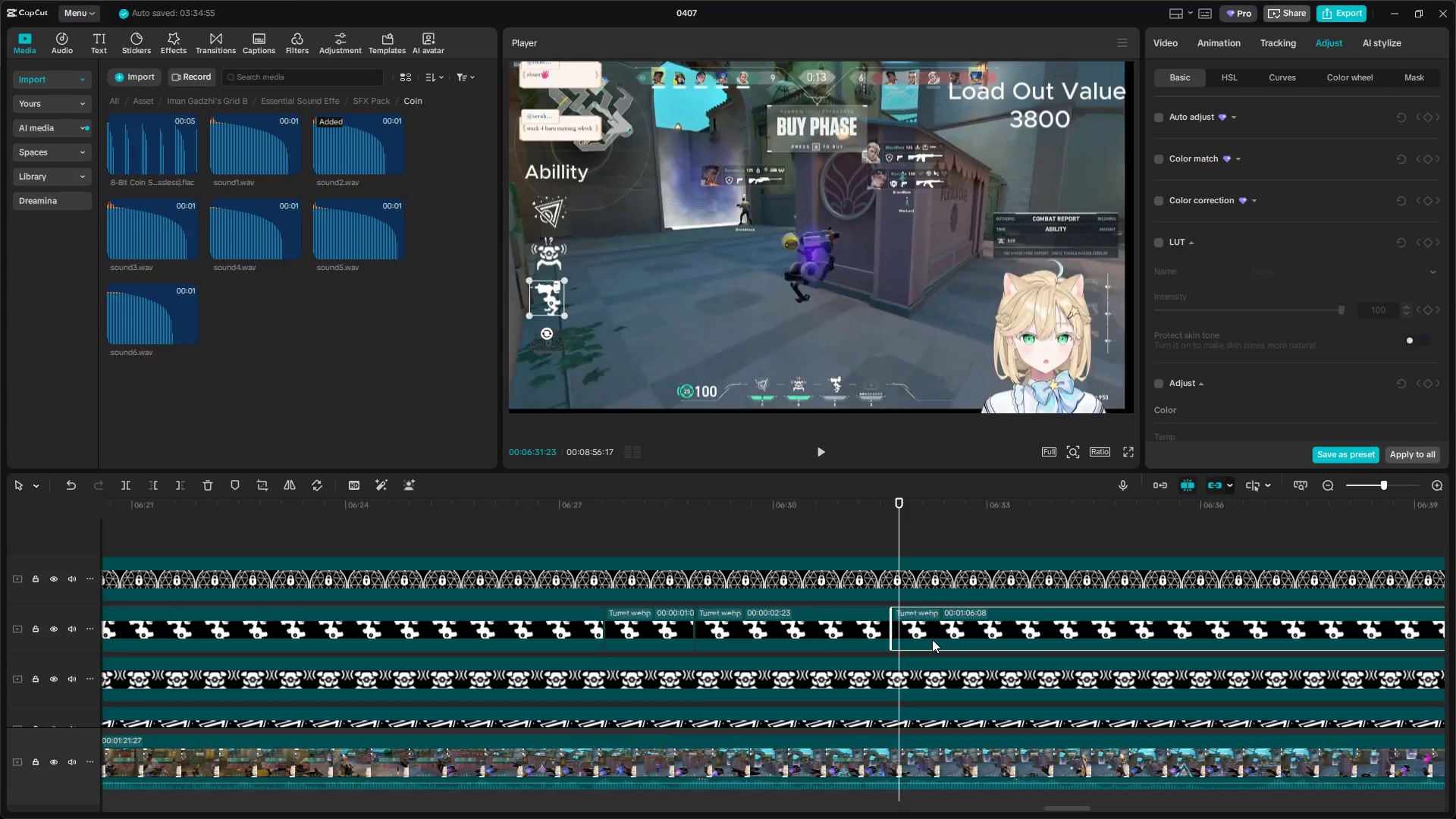 
key(Control+Shift+V)
 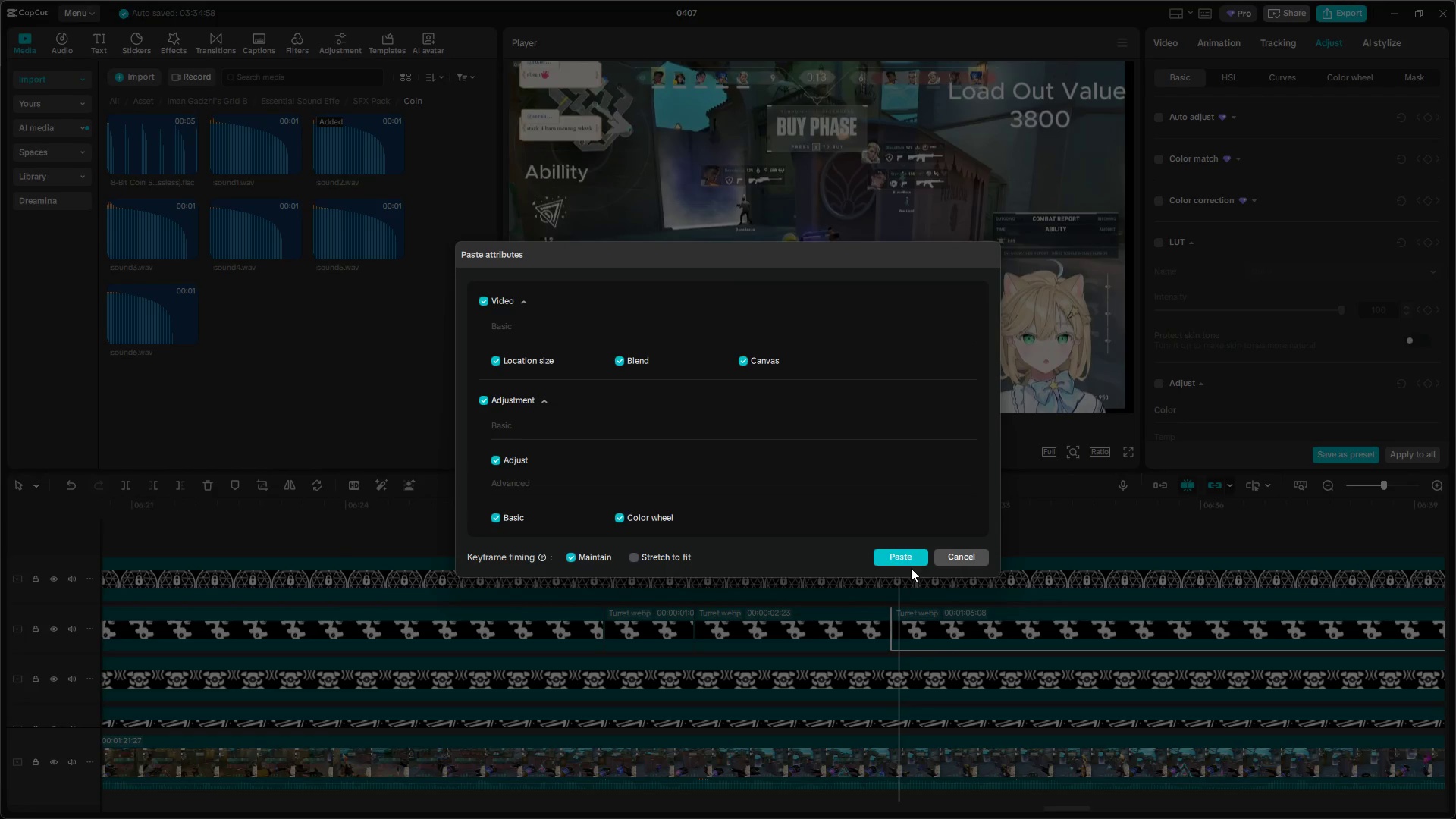 
left_click([909, 561])
 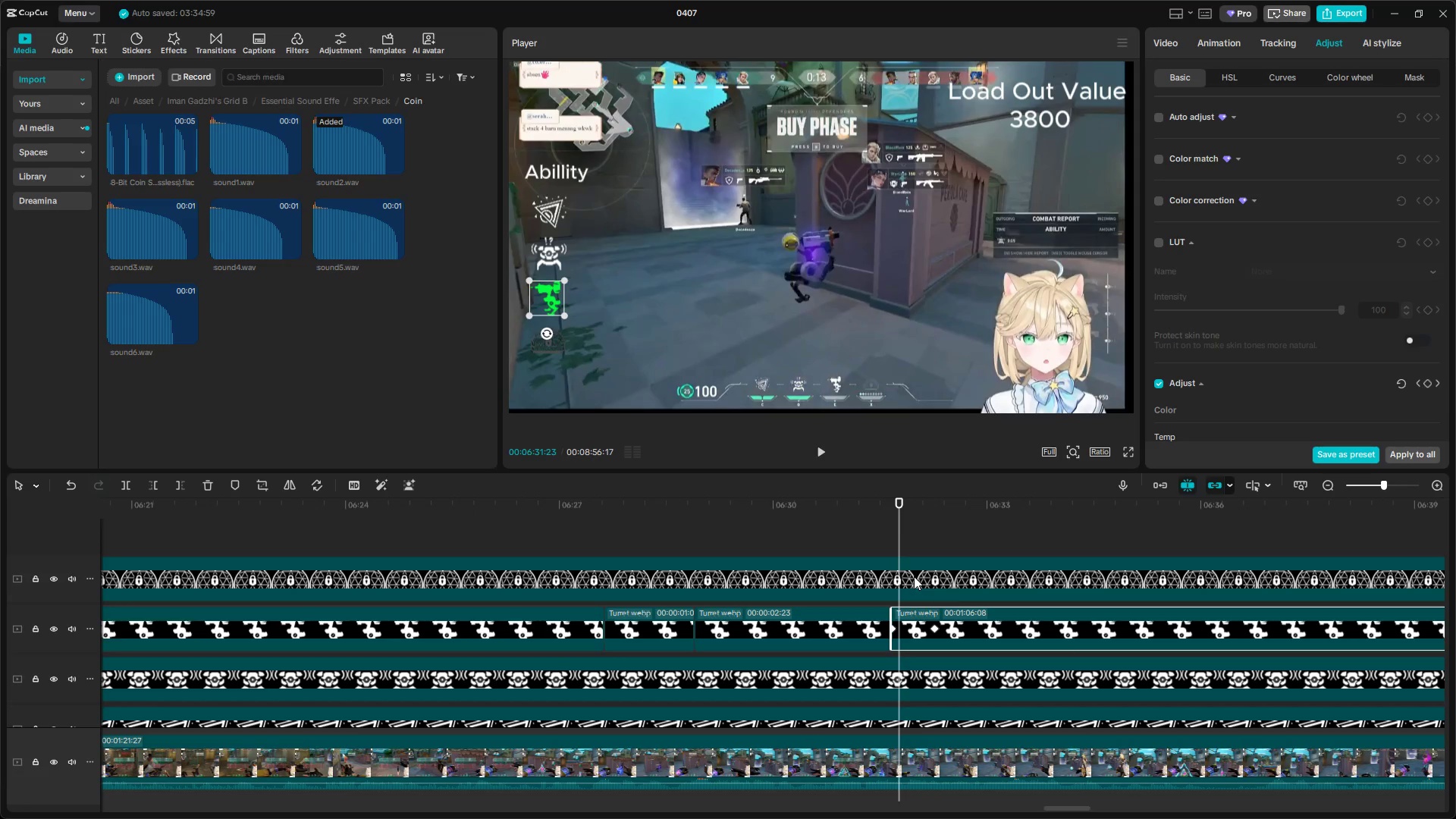 
key(Space)
 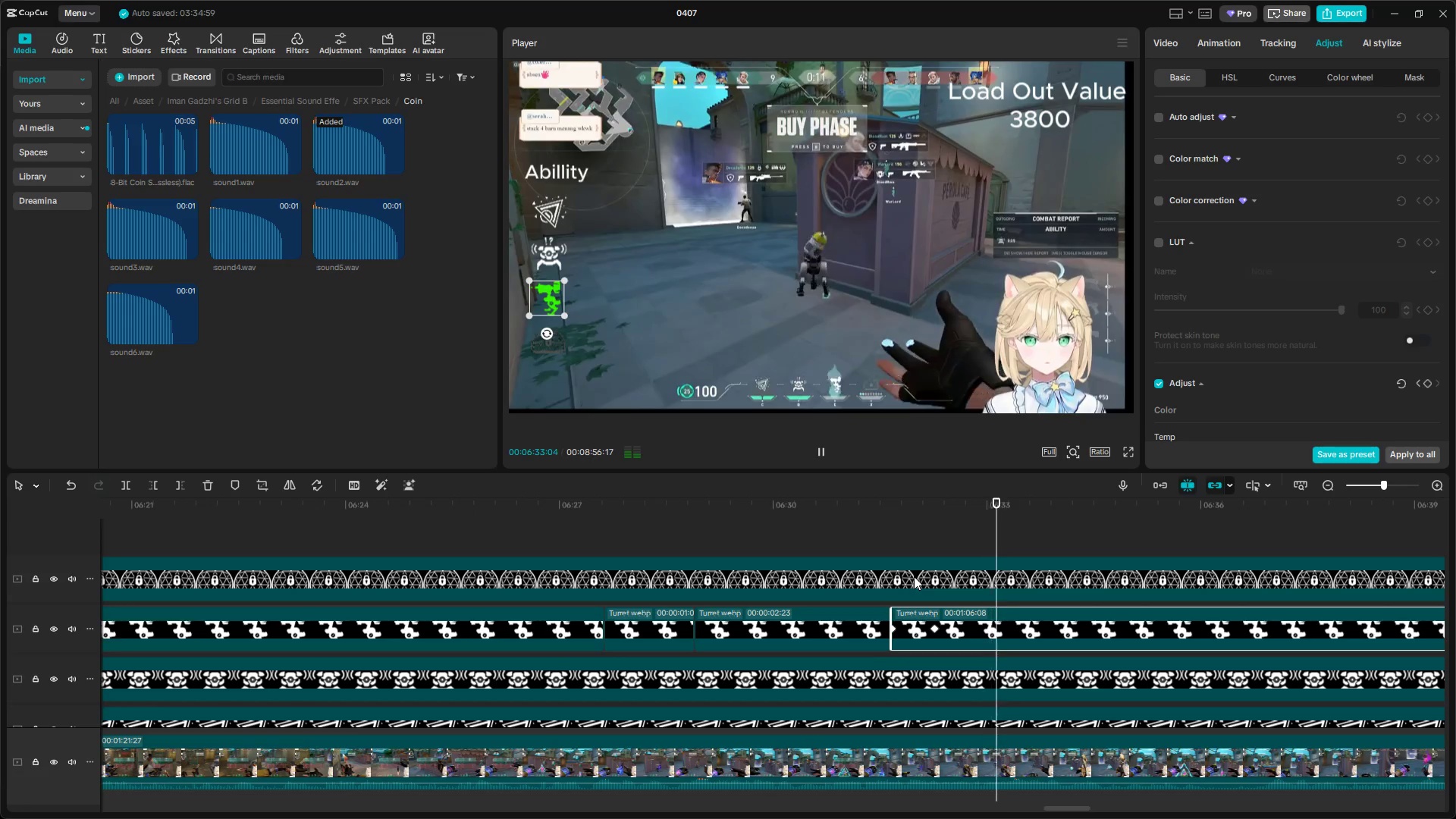 
key(Space)
 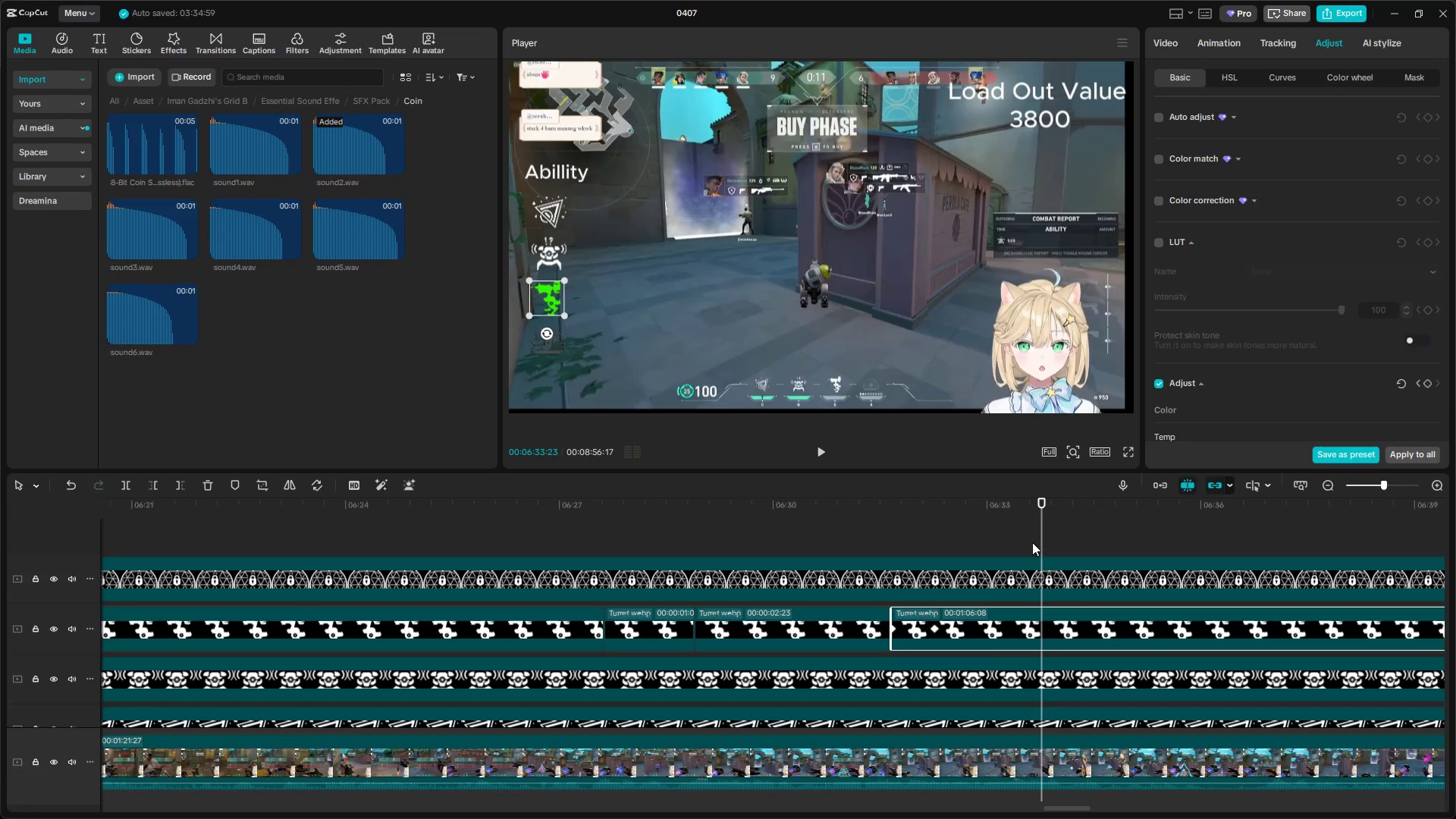 
left_click([1055, 632])
 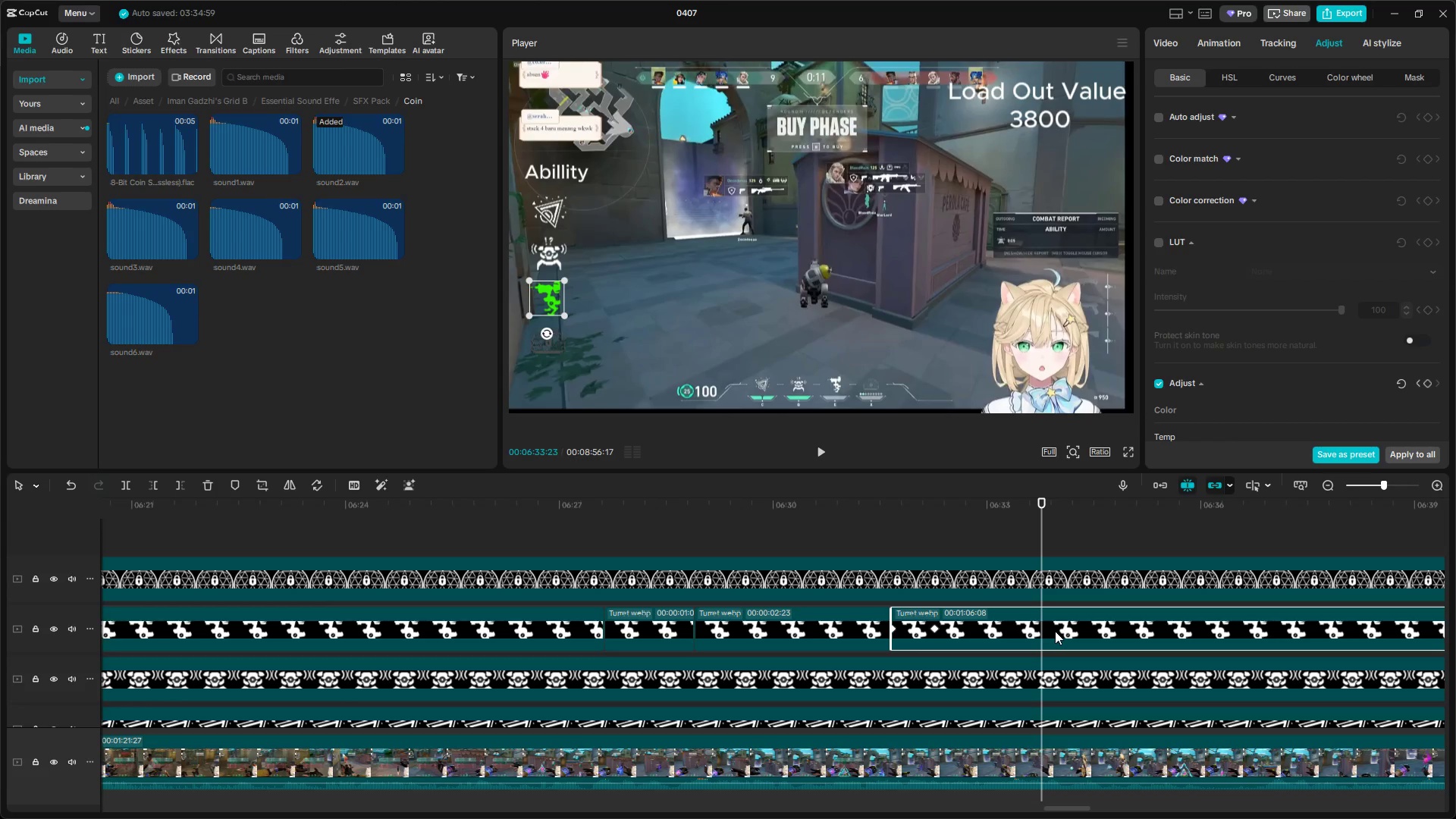 
key(Shift+E)
 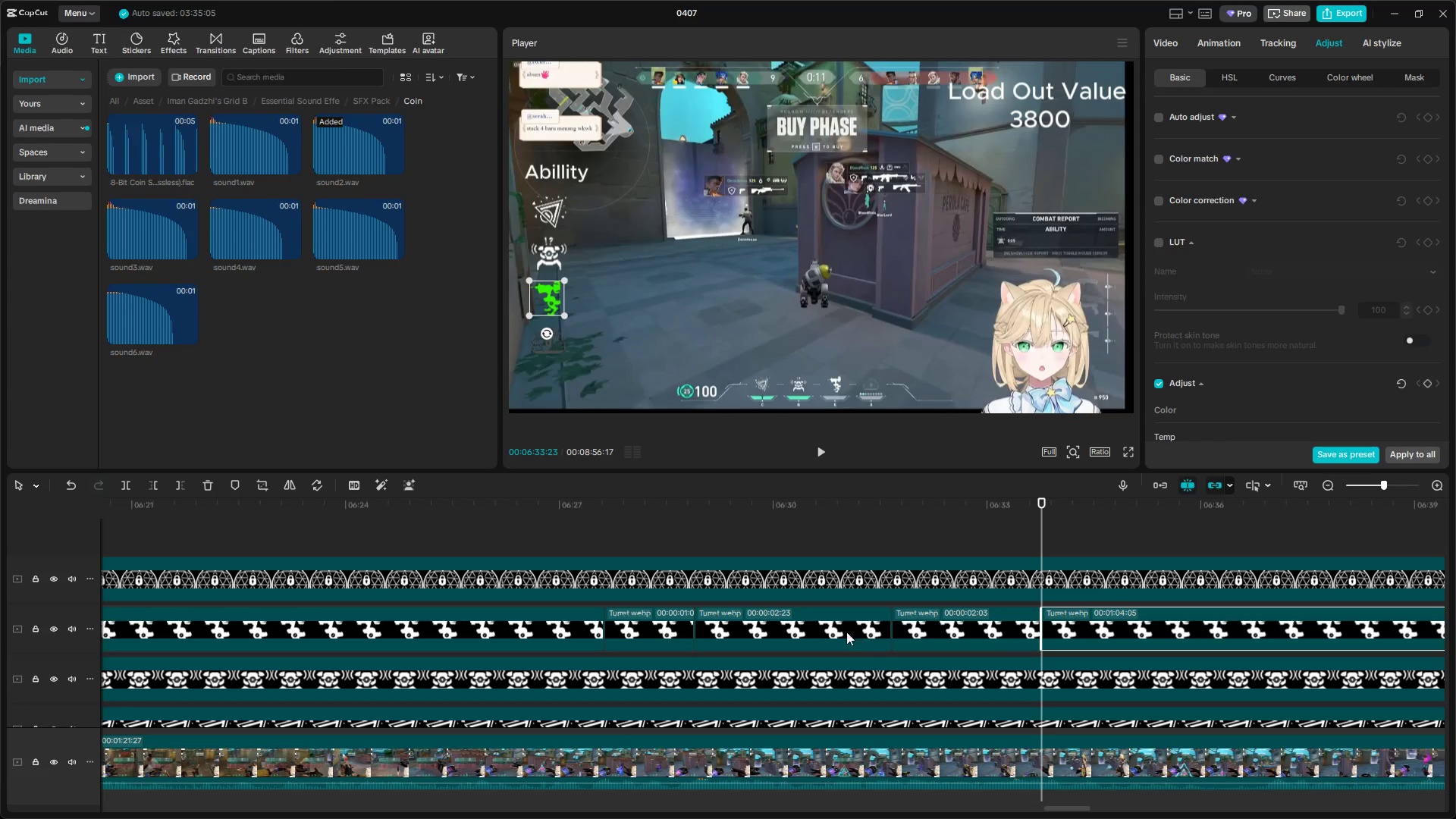 
left_click([826, 626])
 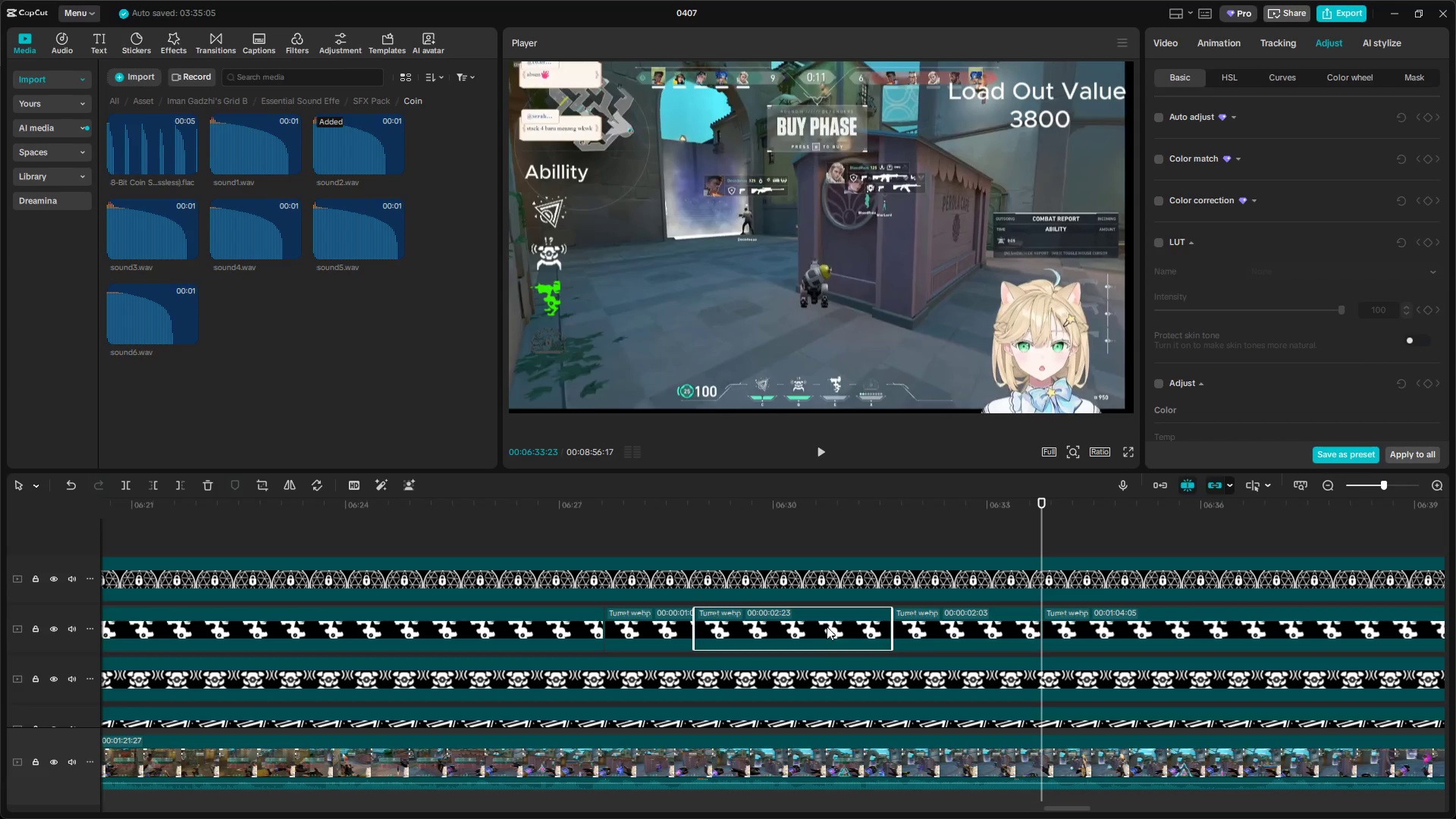 
key(Control+Shift+C)
 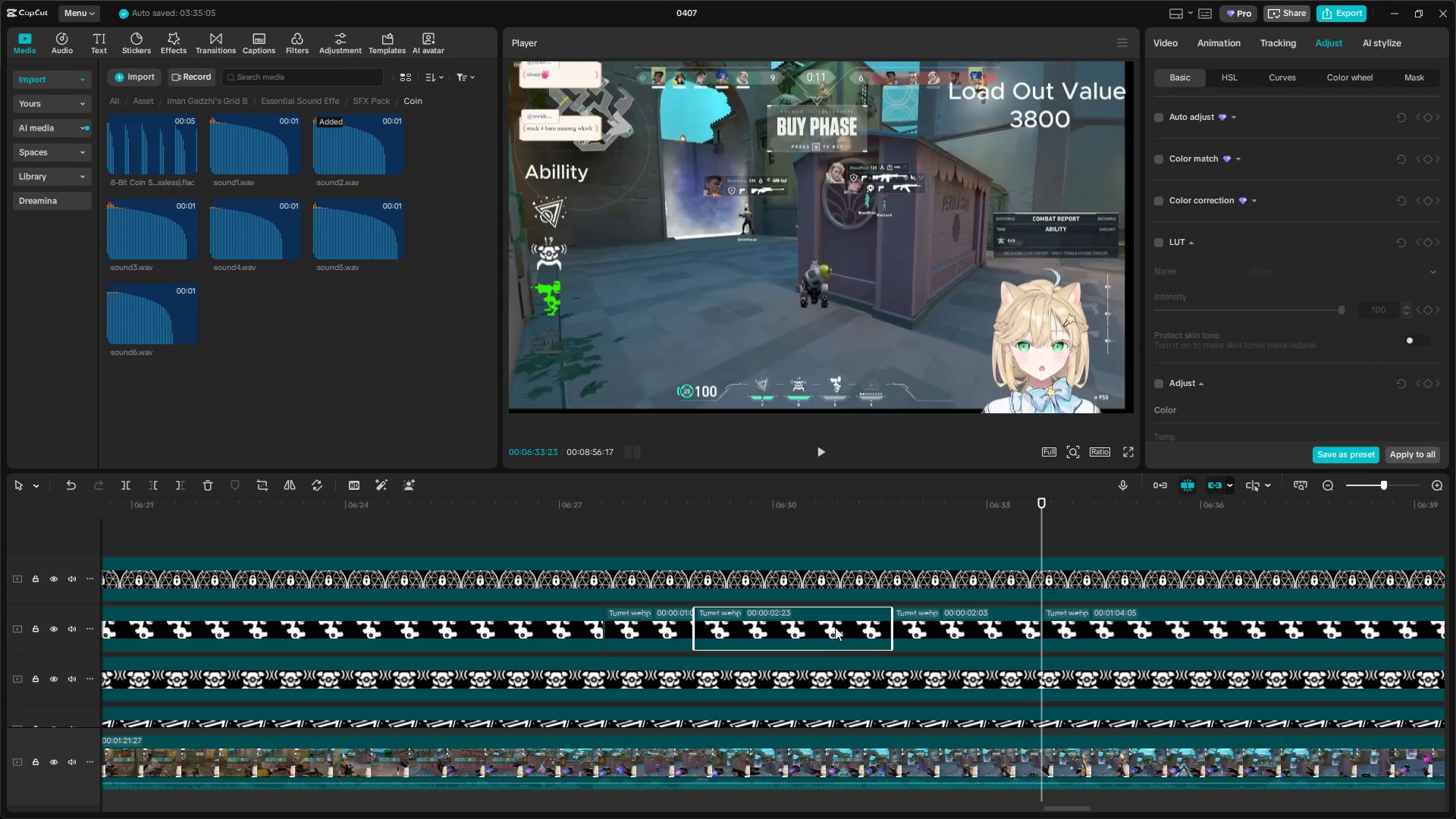 
key(Control+Shift+C)
 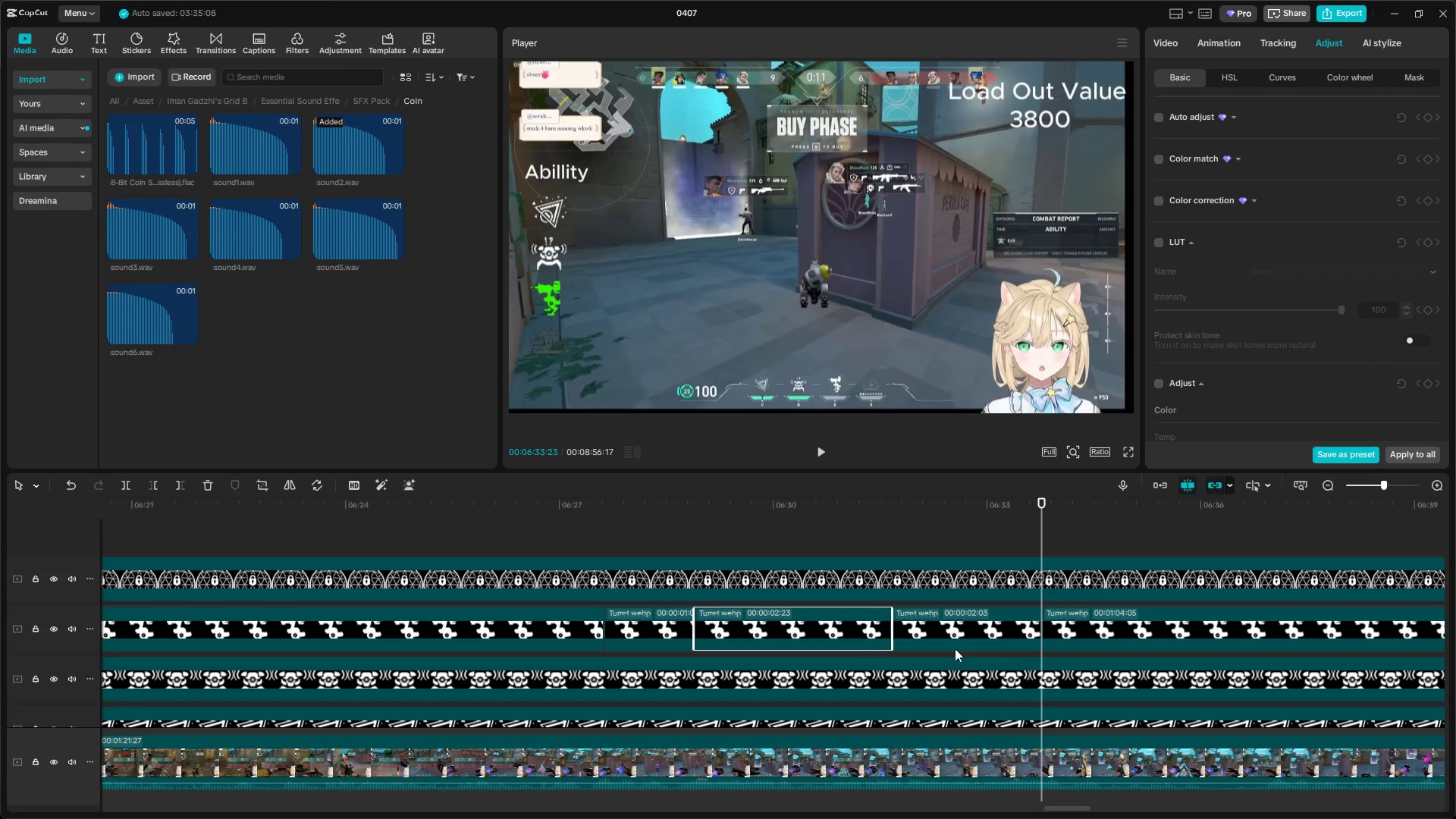 
key(Control+Shift+C)
 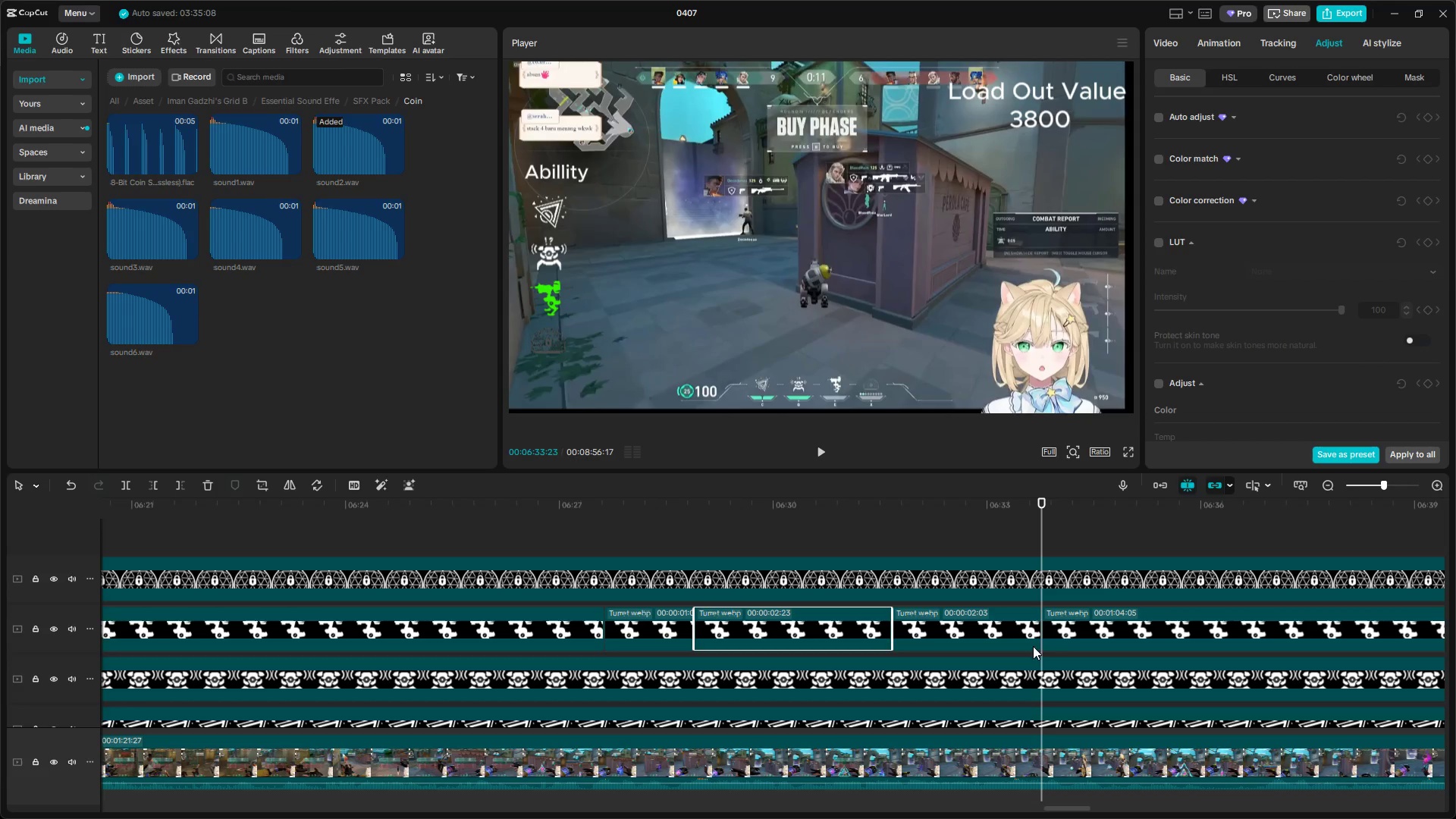 
key(Control+Shift+C)
 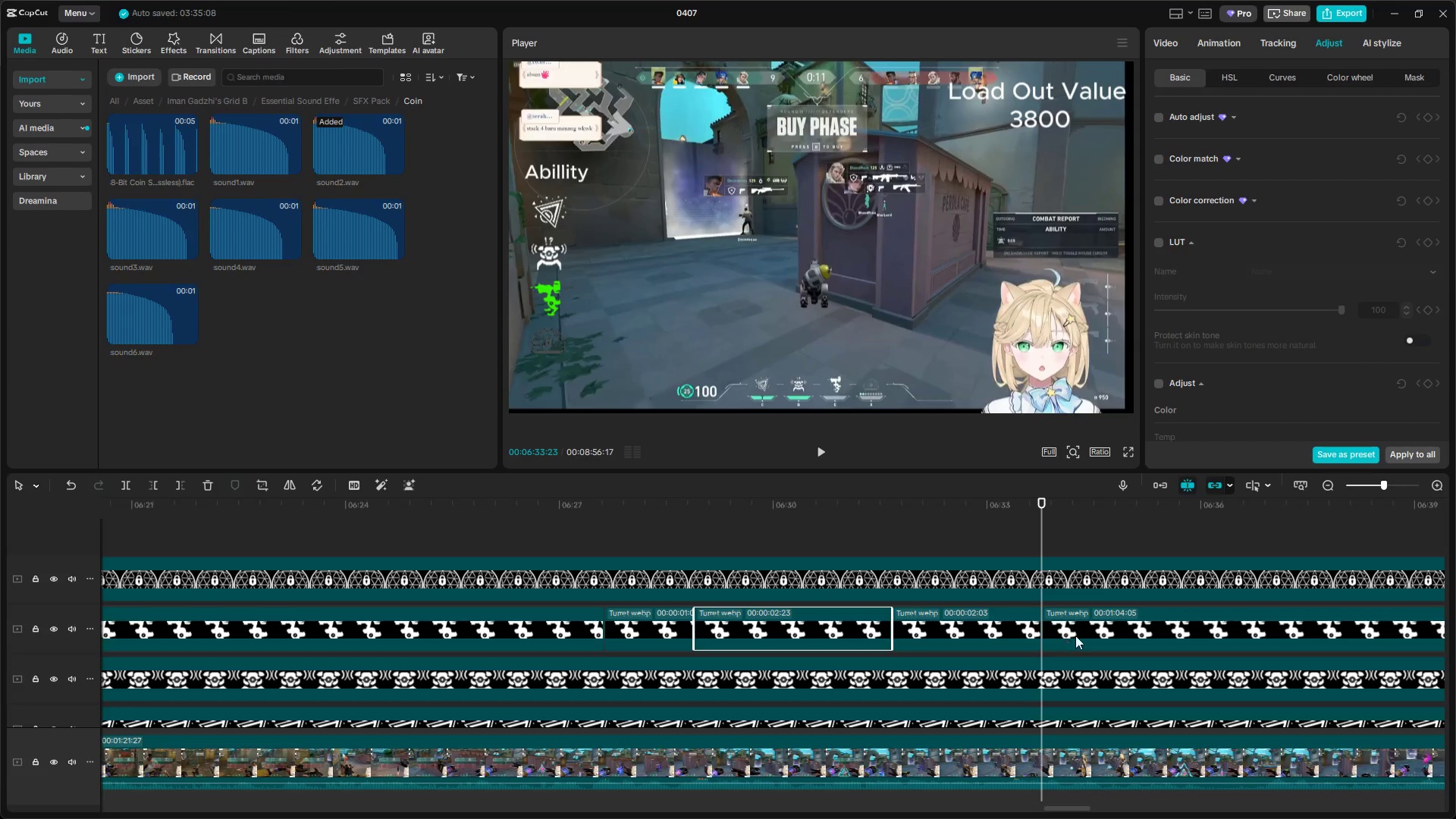 
left_click([1087, 631])
 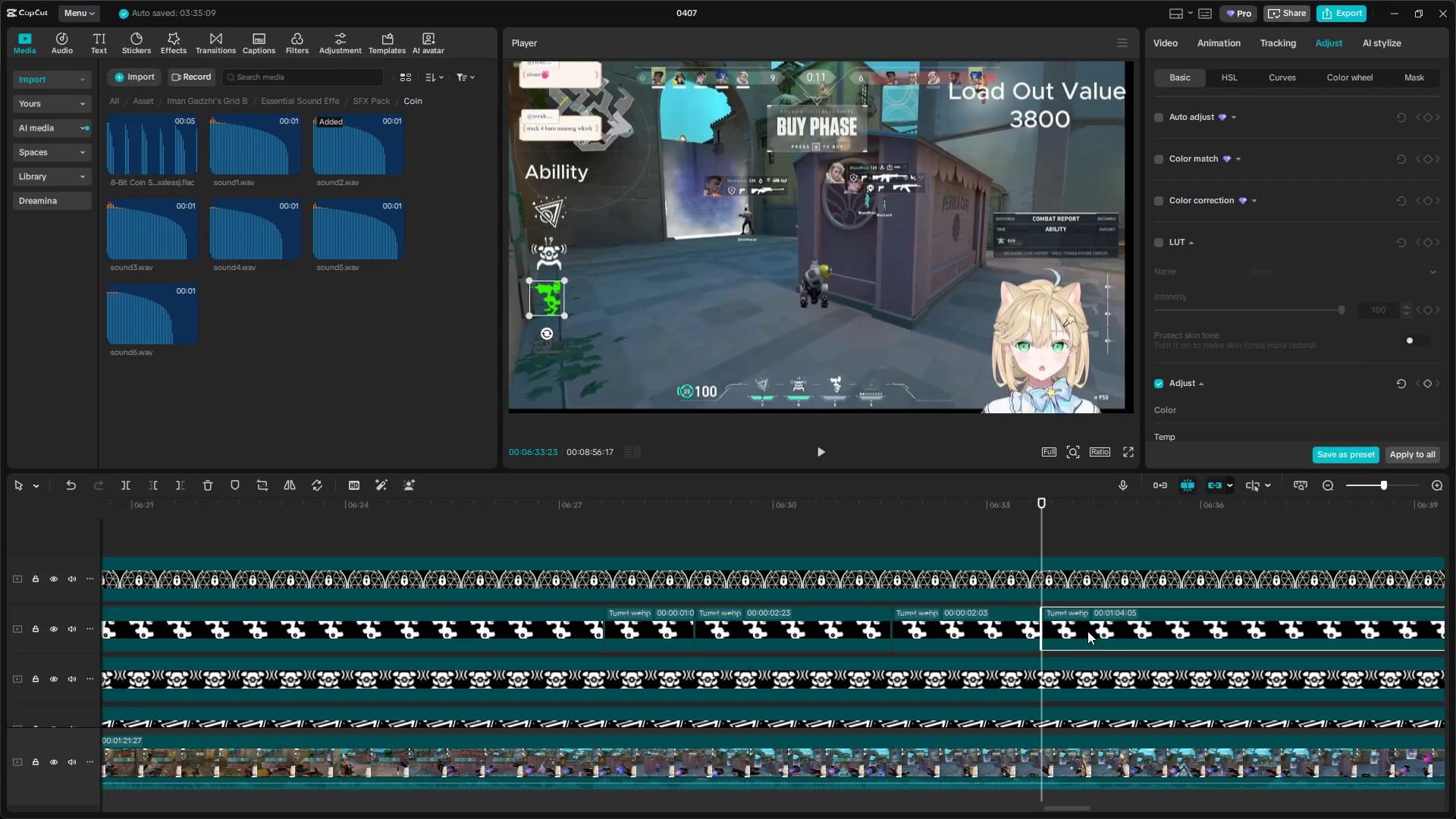 
key(Control+Shift+V)
 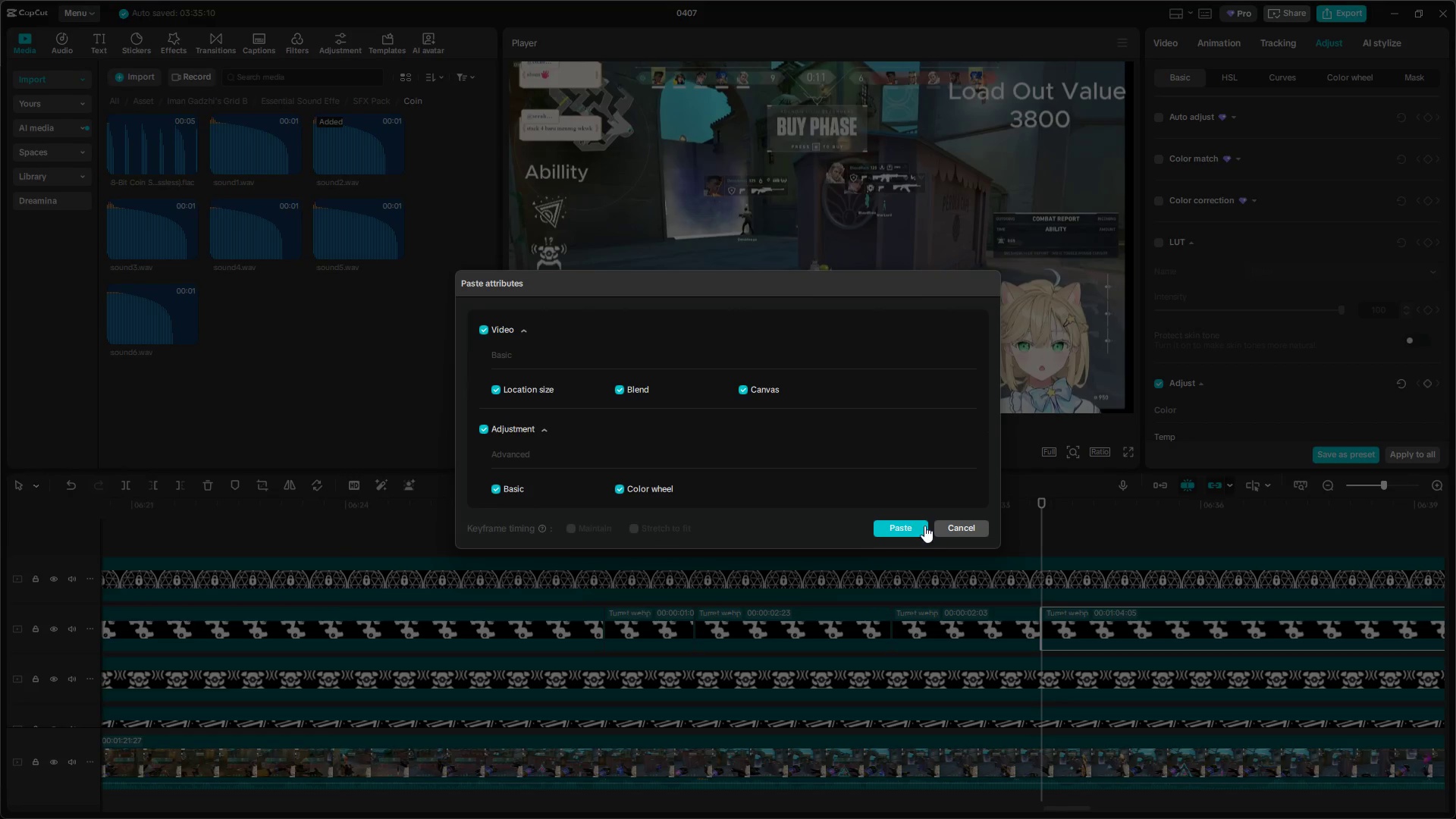 
left_click([912, 527])
 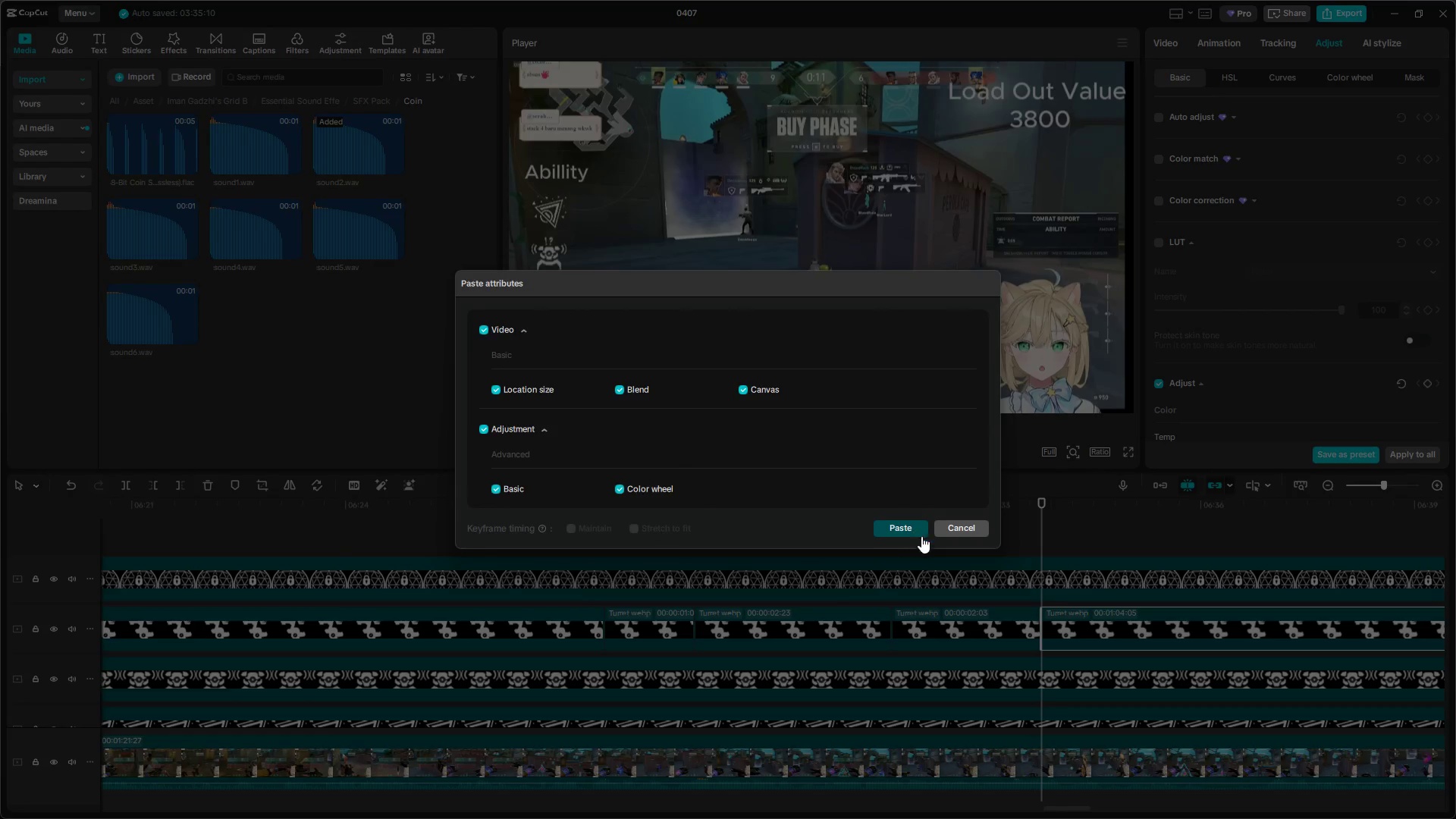 
key(Space)
 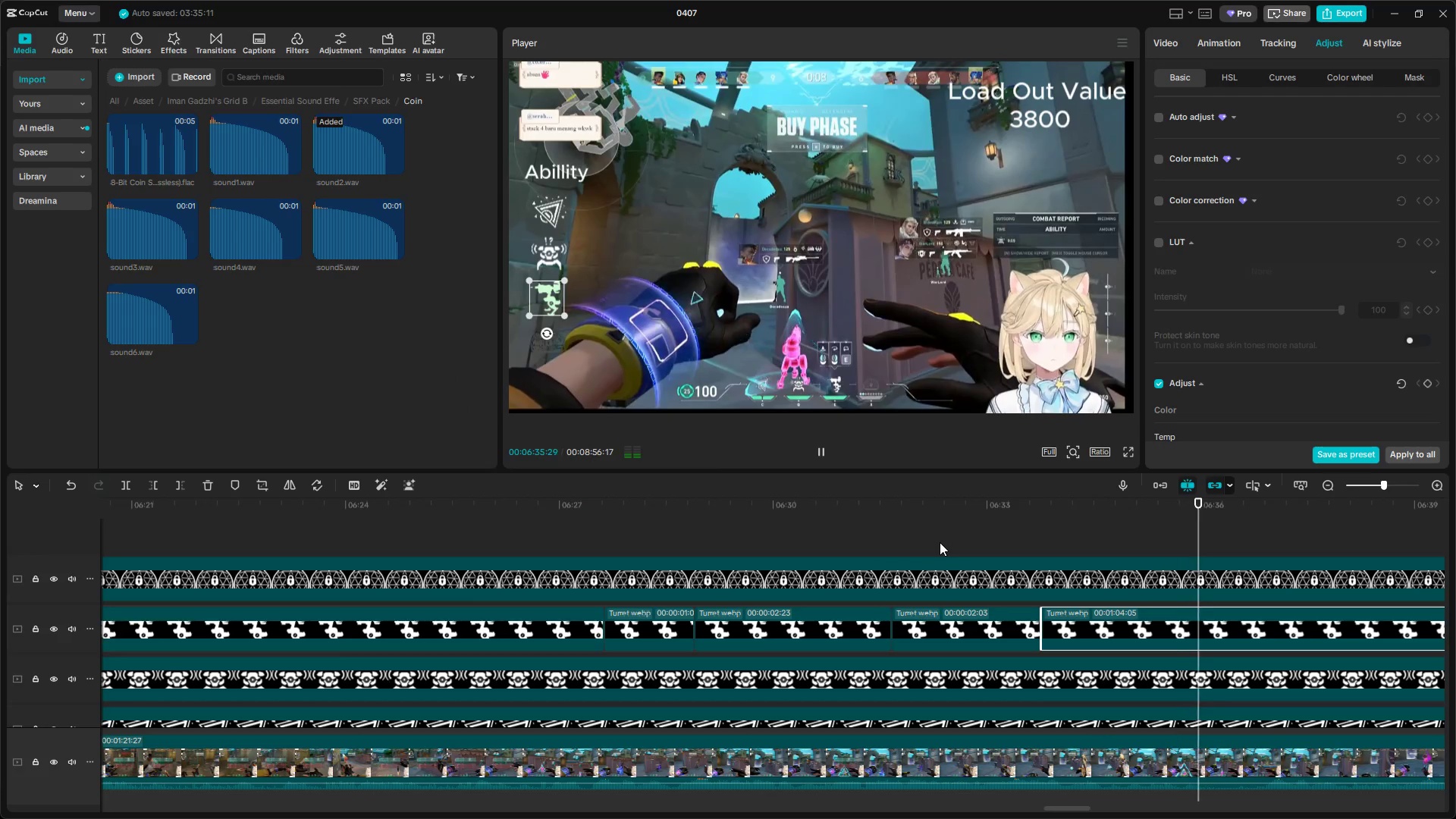 
key(Space)
 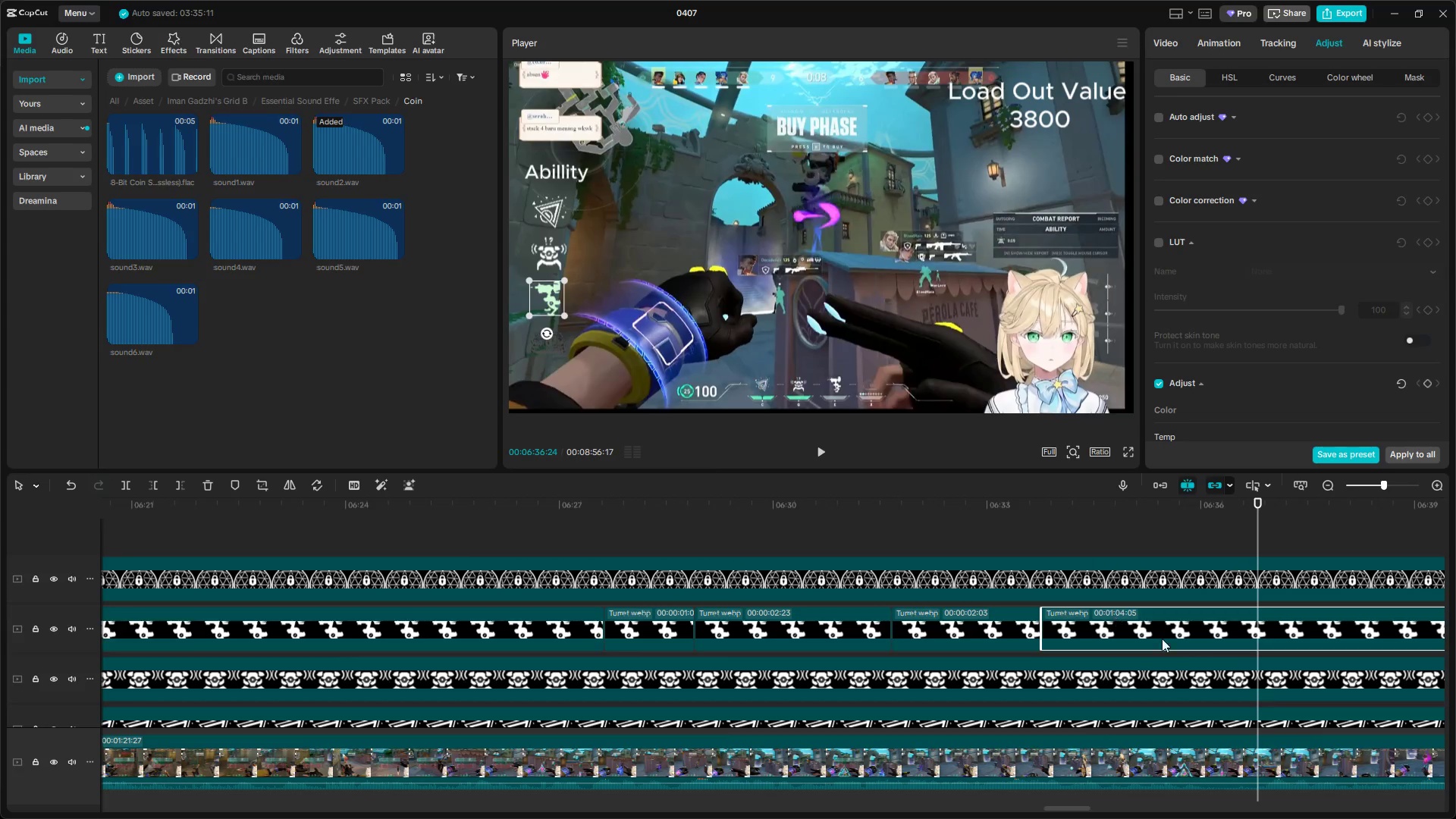 
key(Shift+E)
 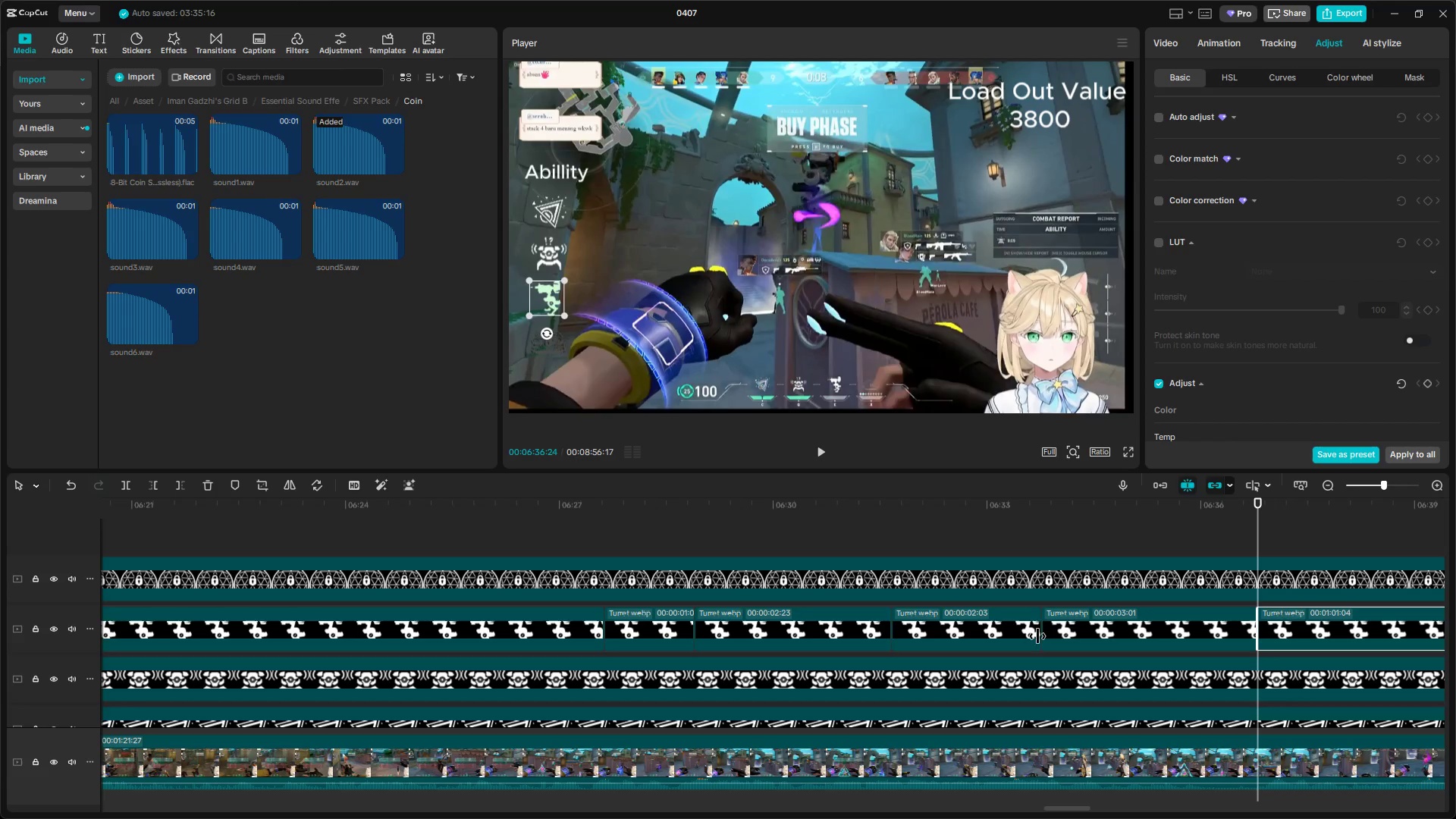 
left_click([946, 632])
 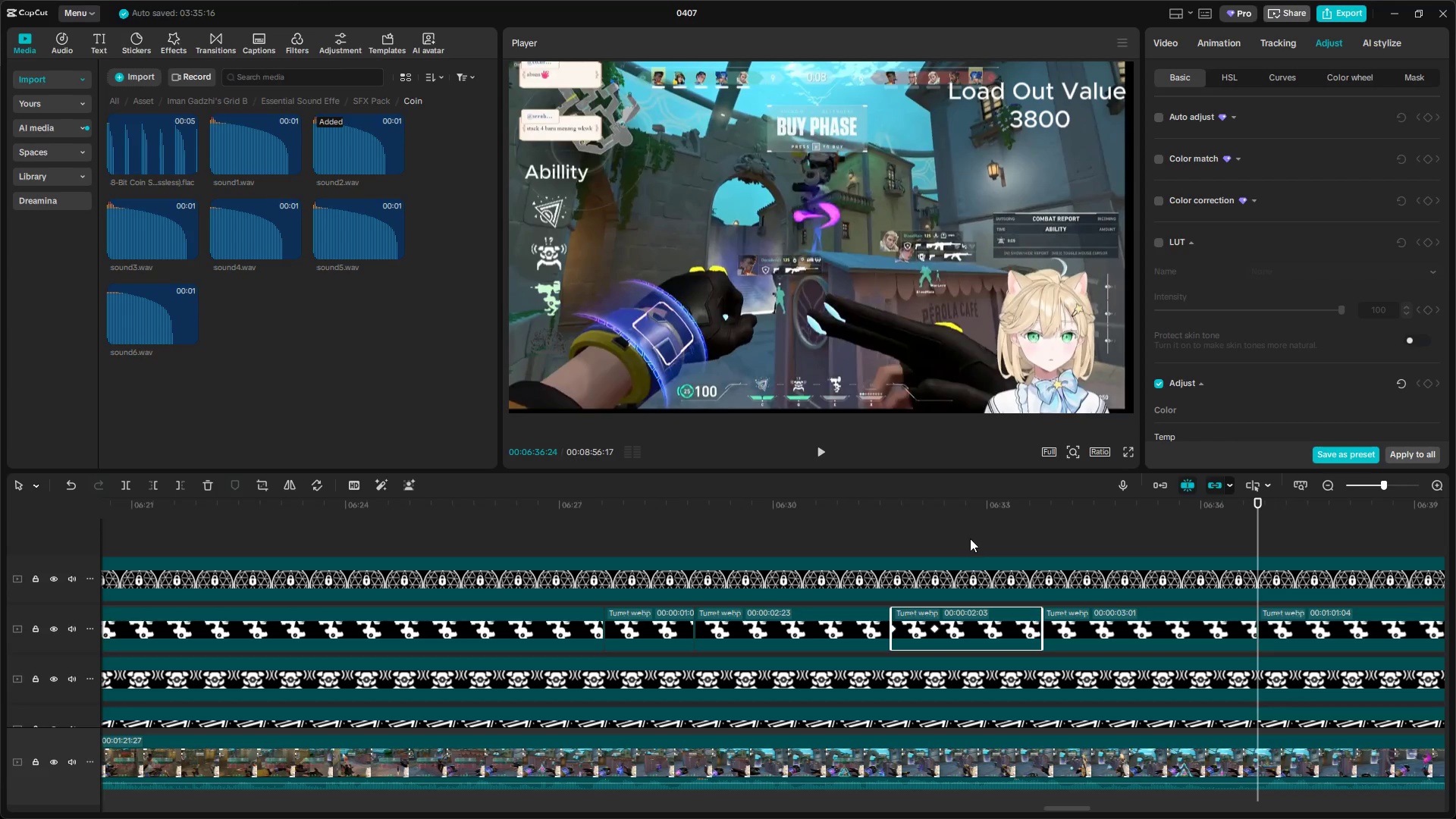 
left_click([970, 538])
 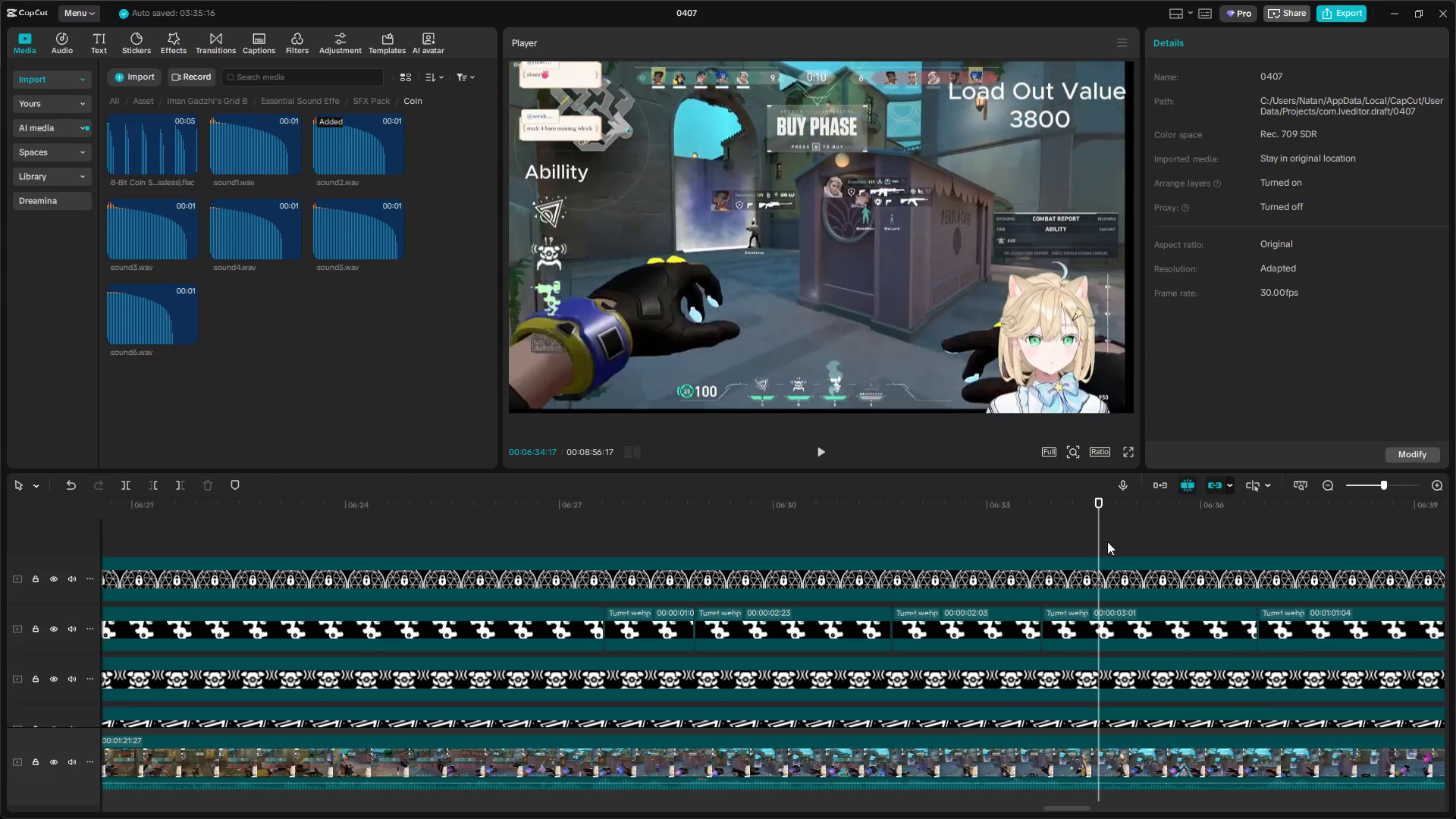 
left_click([1144, 635])
 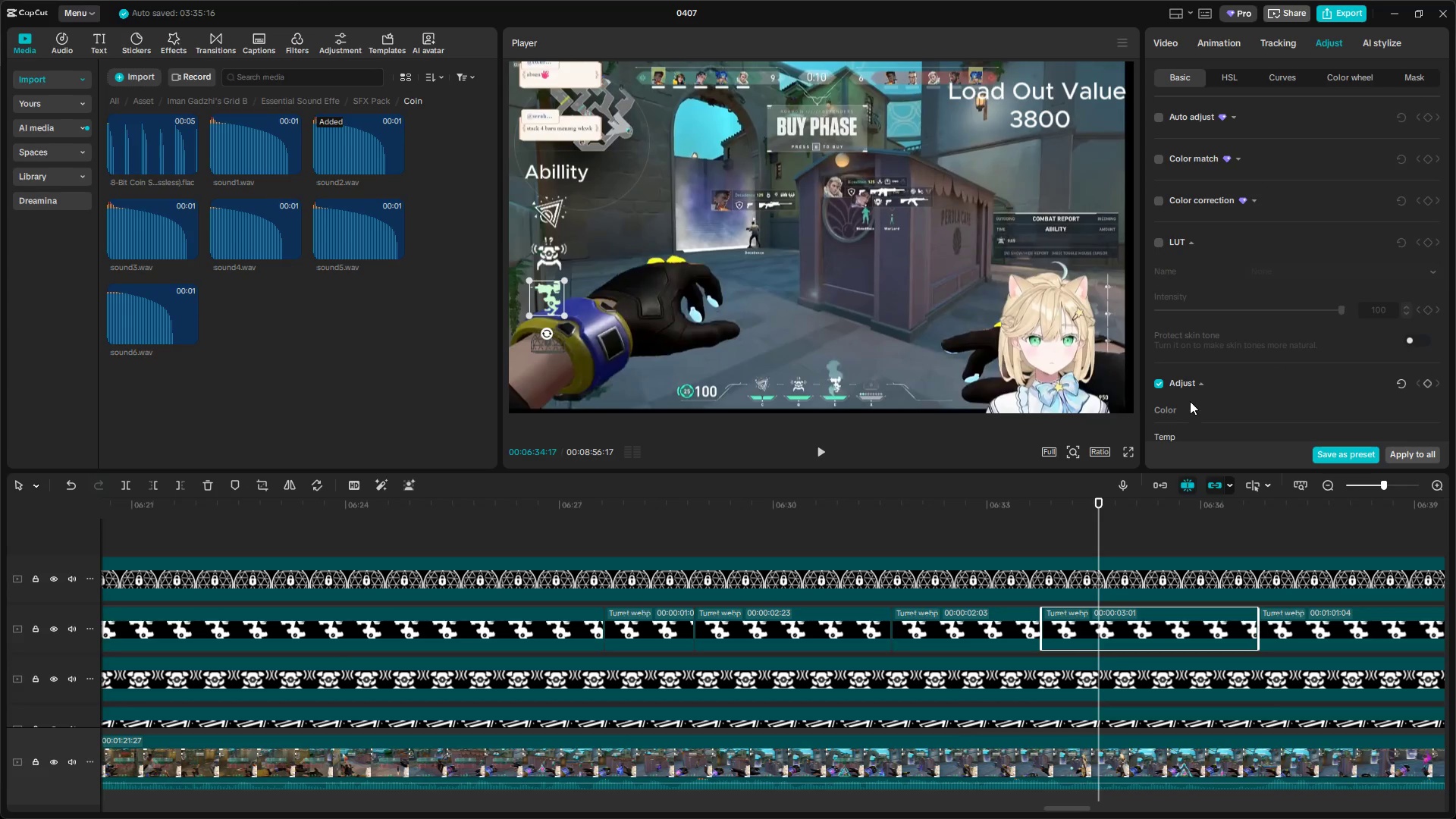 
left_click([1156, 383])
 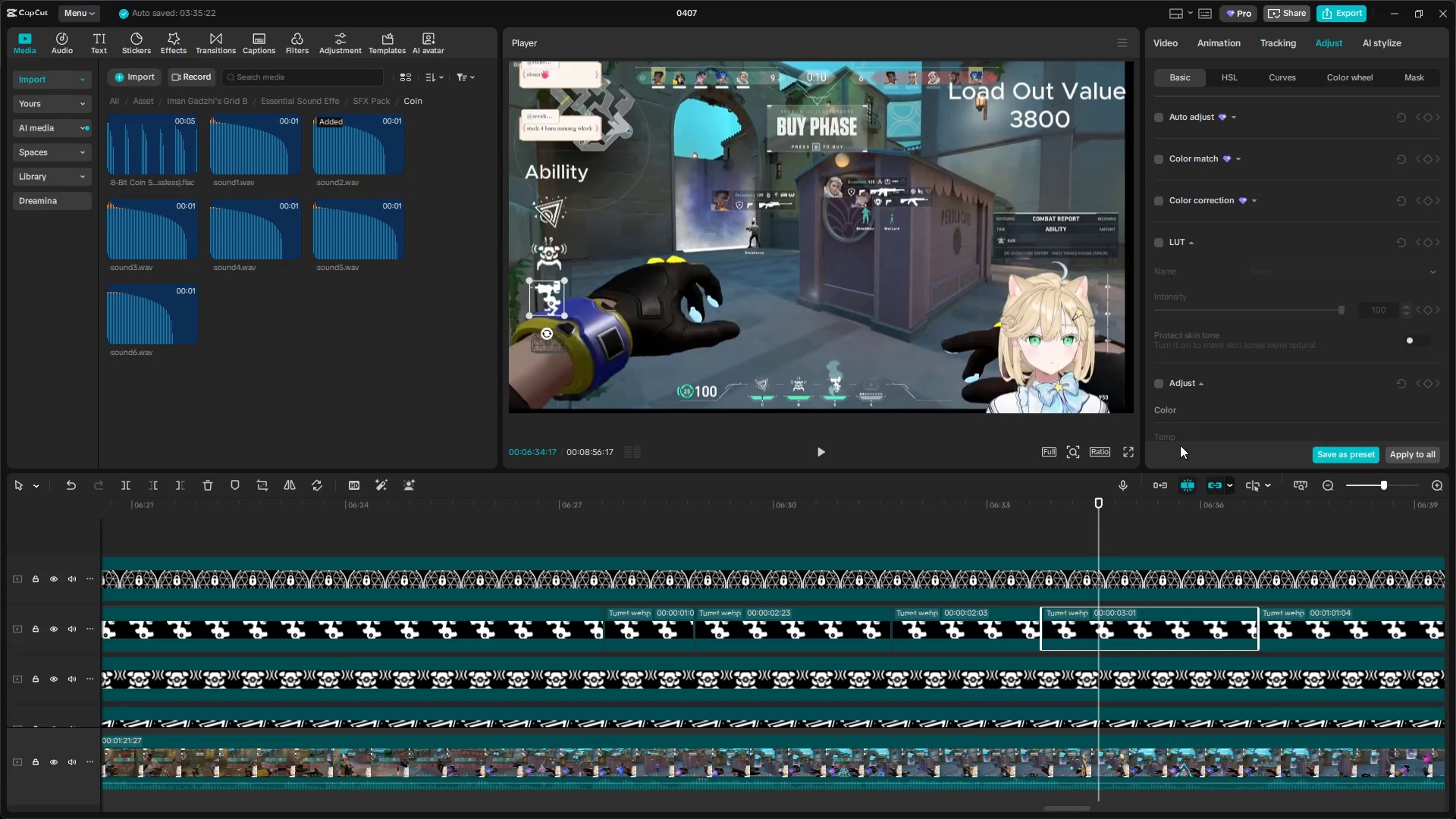 
scroll: coordinate [1083, 509], scroll_direction: down, amount: 2.0
 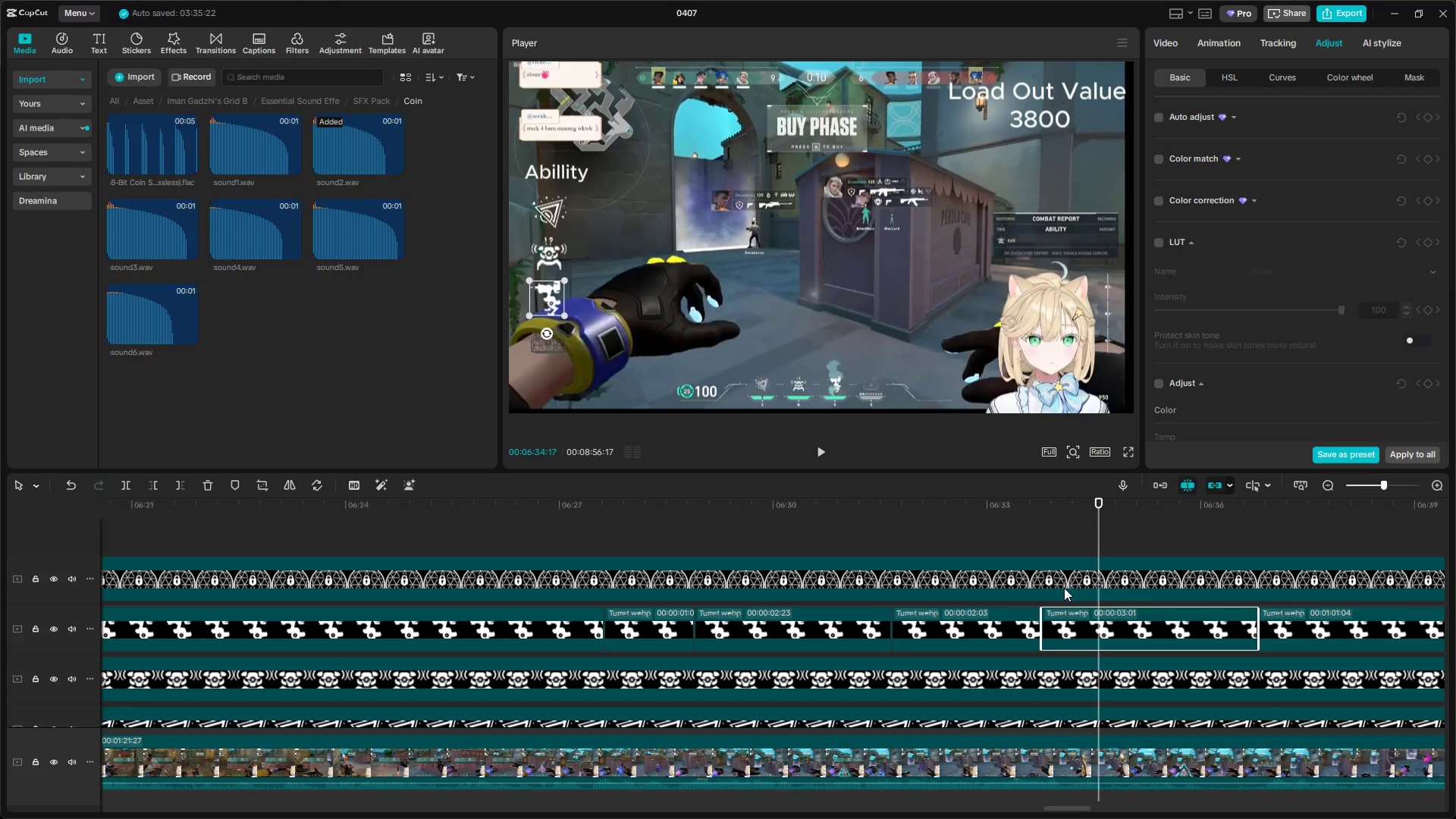 
hold_key(key=ControlLeft, duration=1.22)
scroll: coordinate [1070, 593], scroll_direction: down, amount: 2.0
 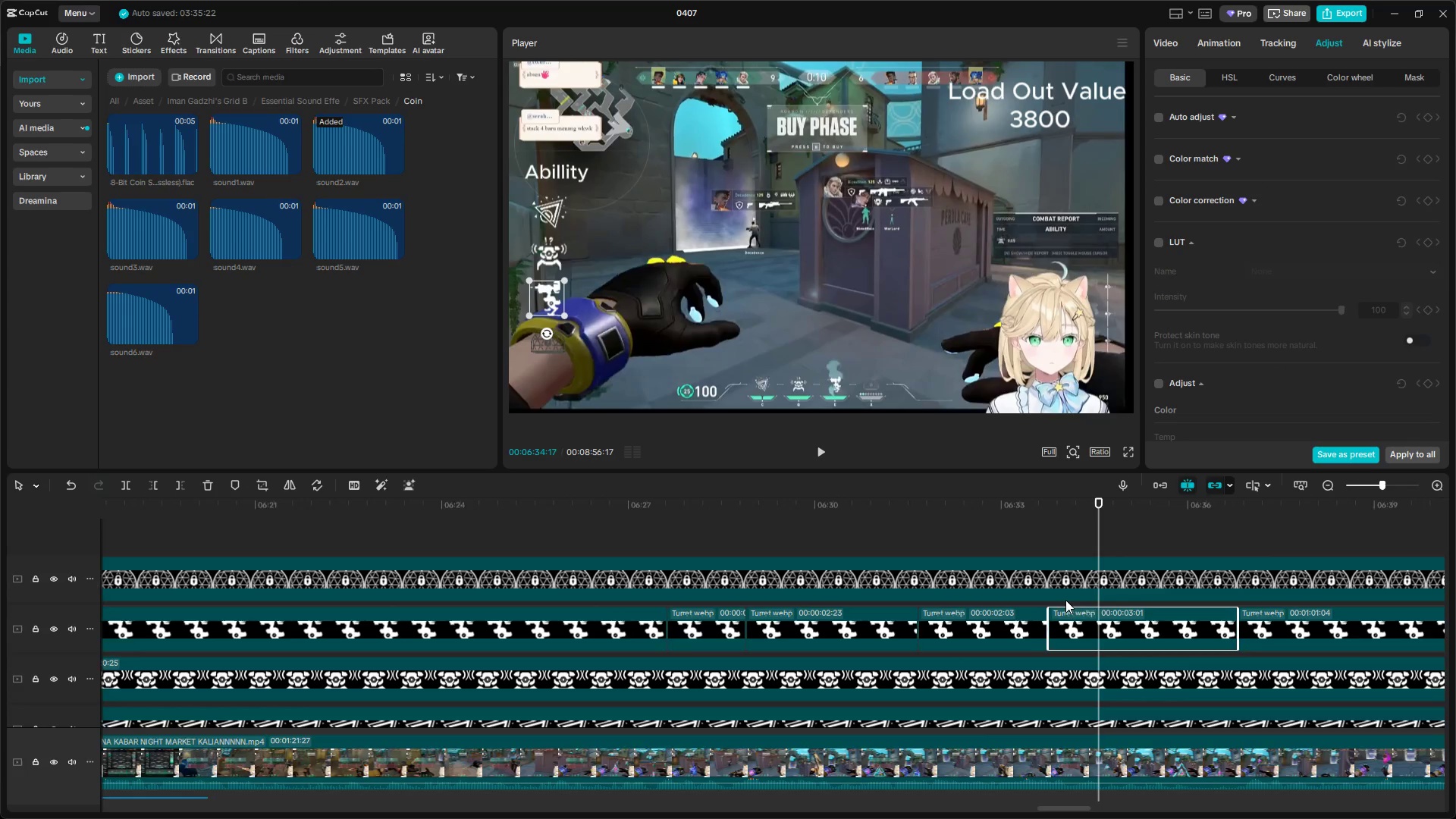 
hold_key(key=ShiftLeft, duration=0.95)
 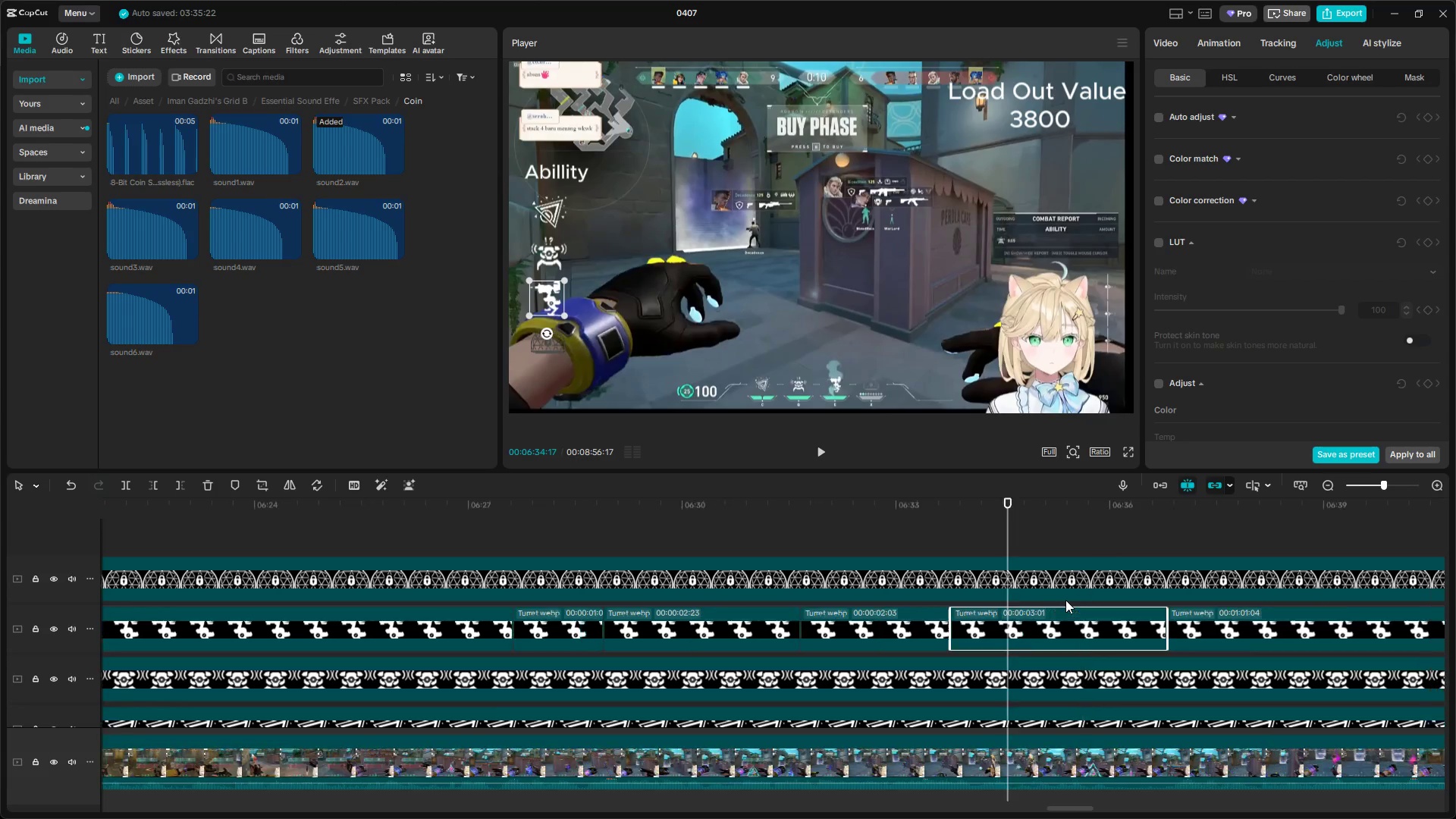 
scroll: coordinate [1065, 600], scroll_direction: up, amount: 2.0
 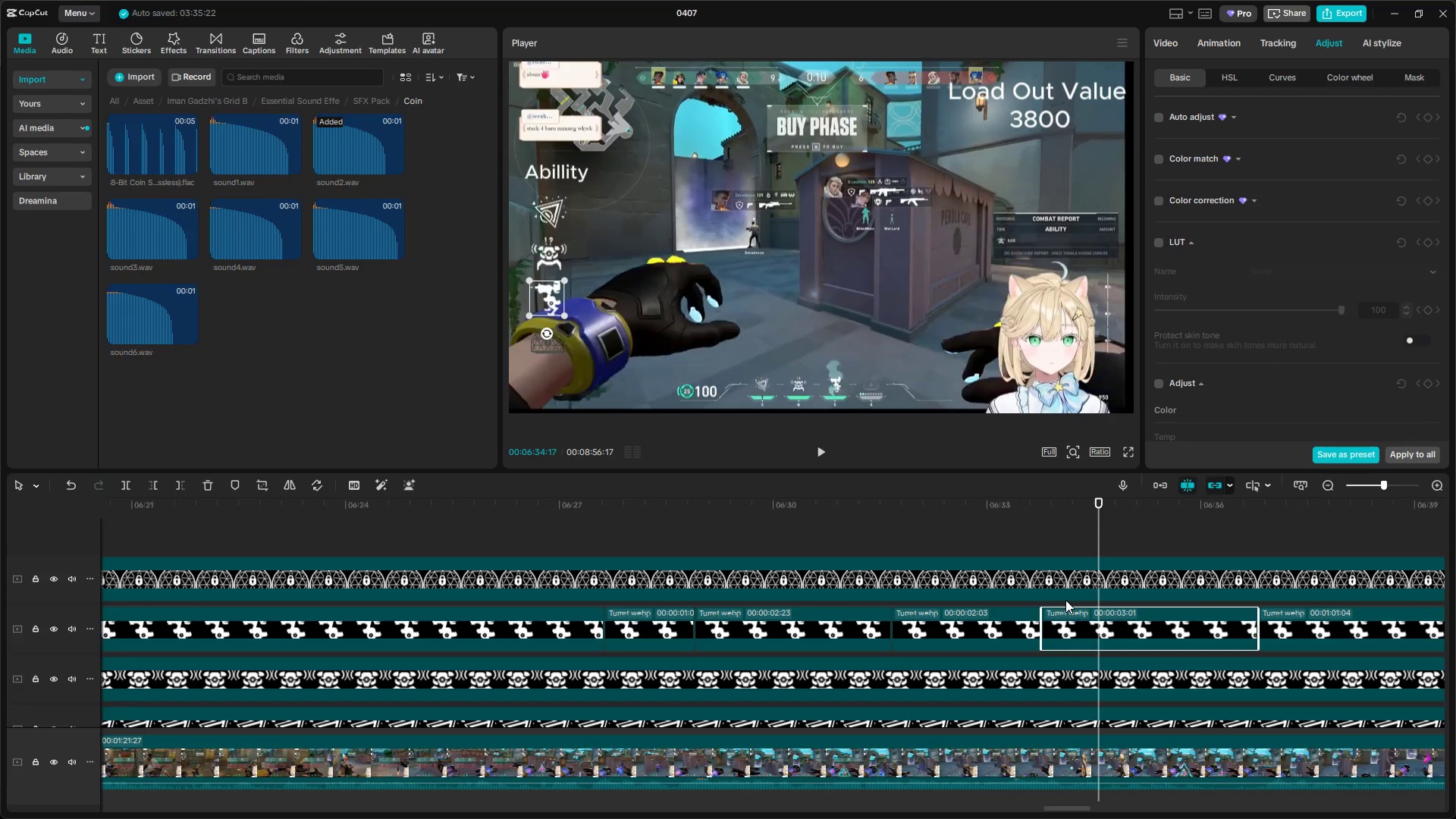 
scroll: coordinate [1065, 600], scroll_direction: none, amount: 0.0
 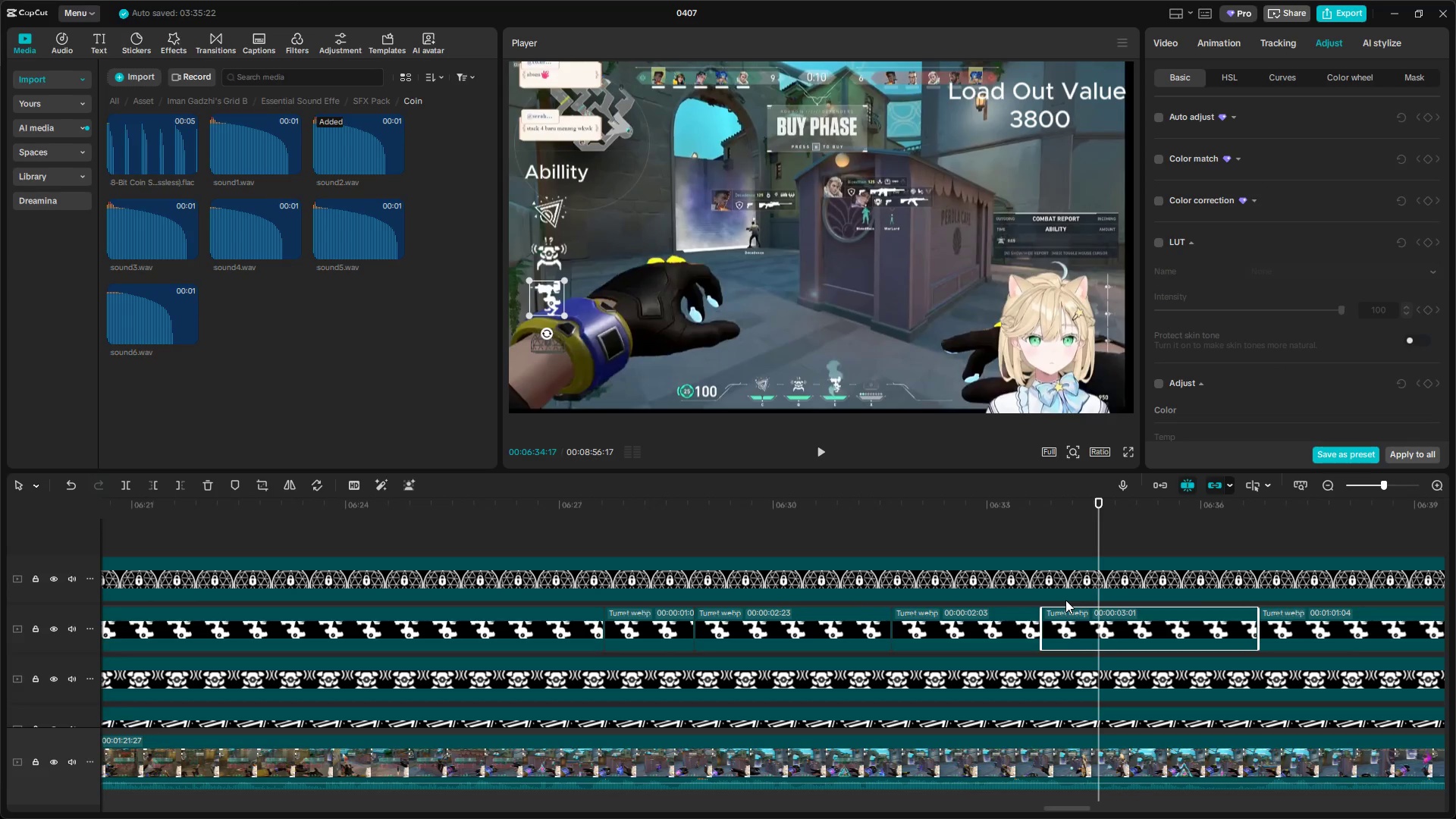 
hold_key(key=AltLeft, duration=1.5)
scroll: coordinate [1065, 600], scroll_direction: down, amount: 4.0
 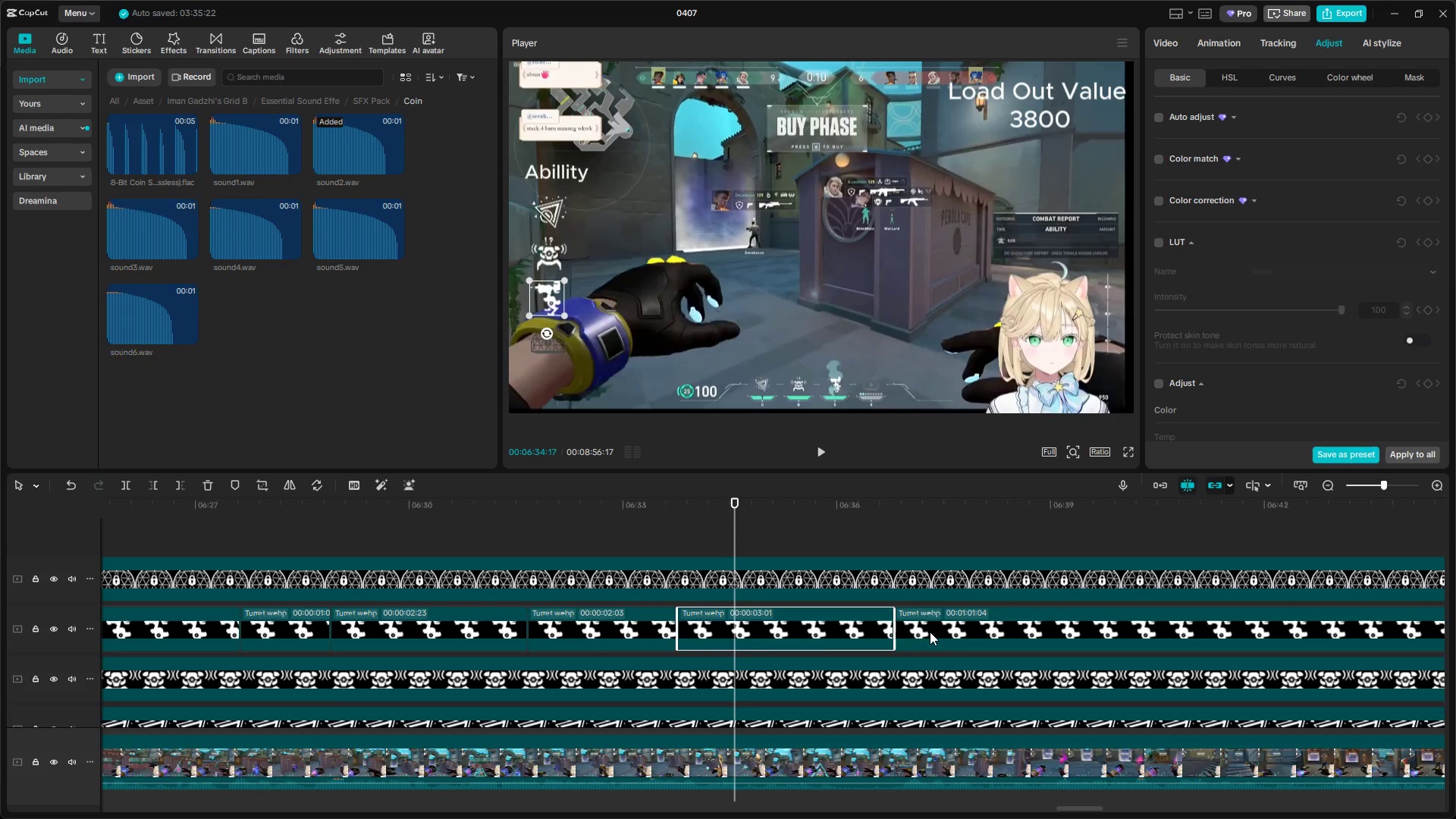 
double_click([640, 626])
 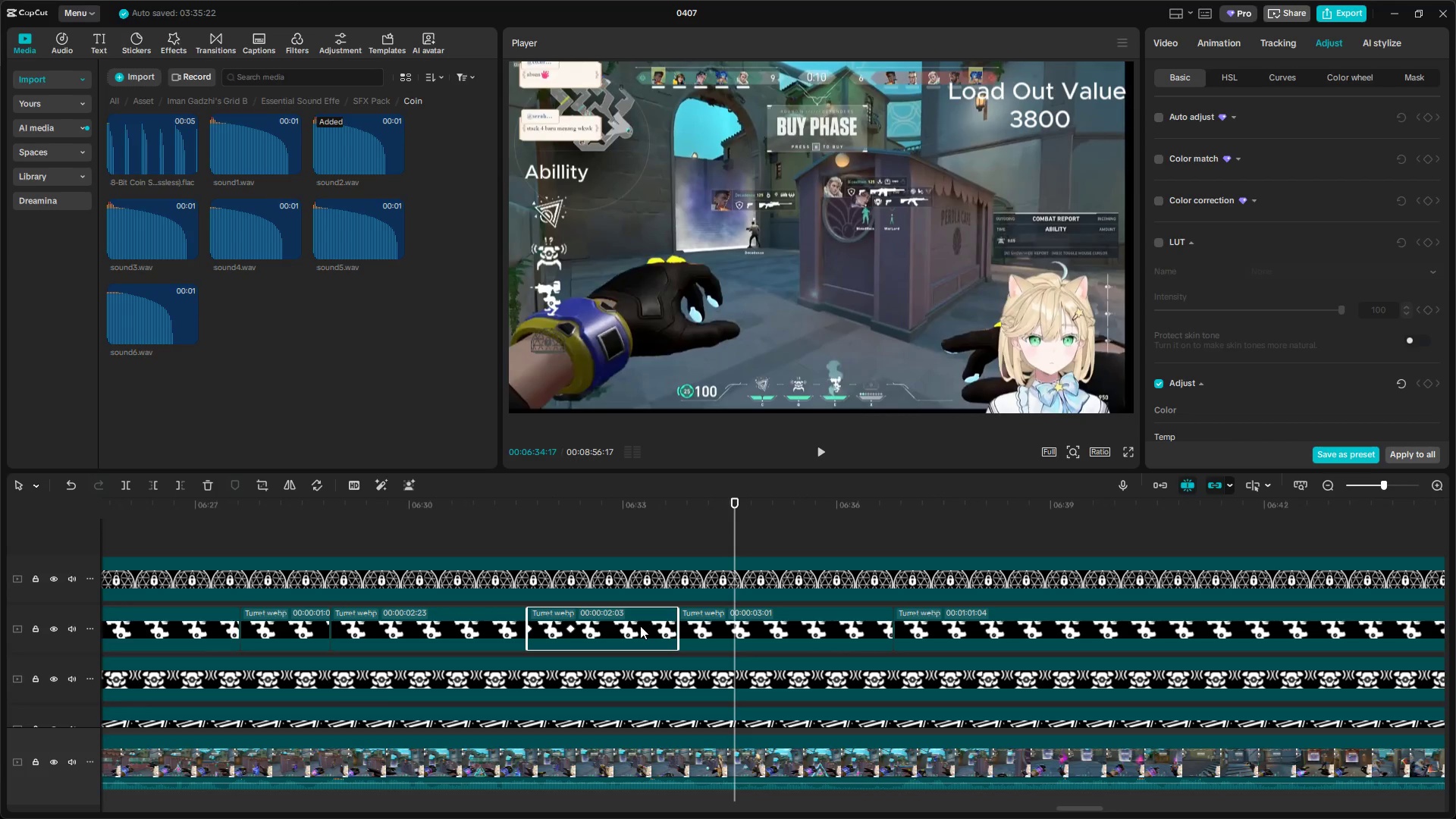 
right_click([642, 624])
 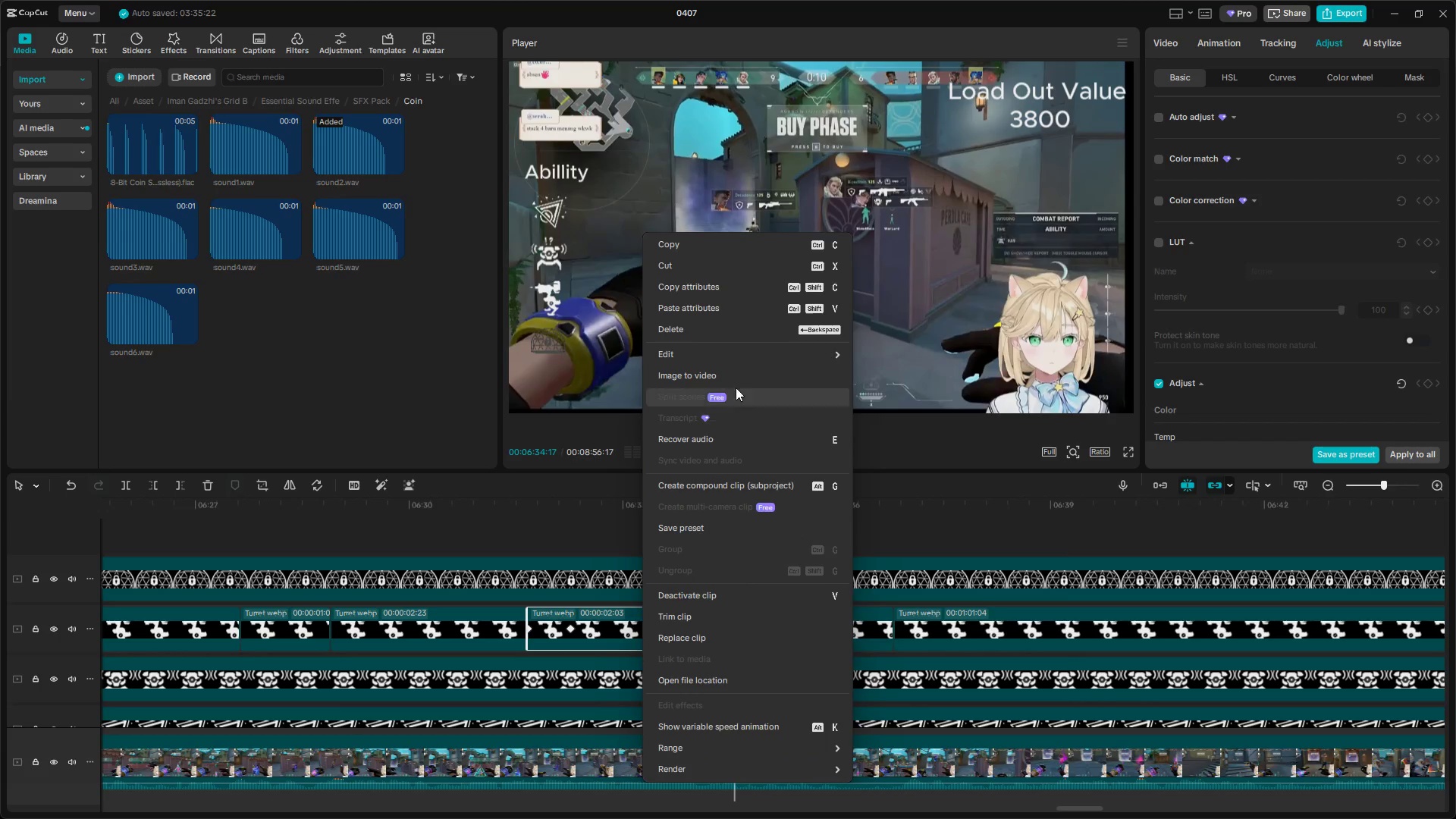 
left_click([726, 295])
 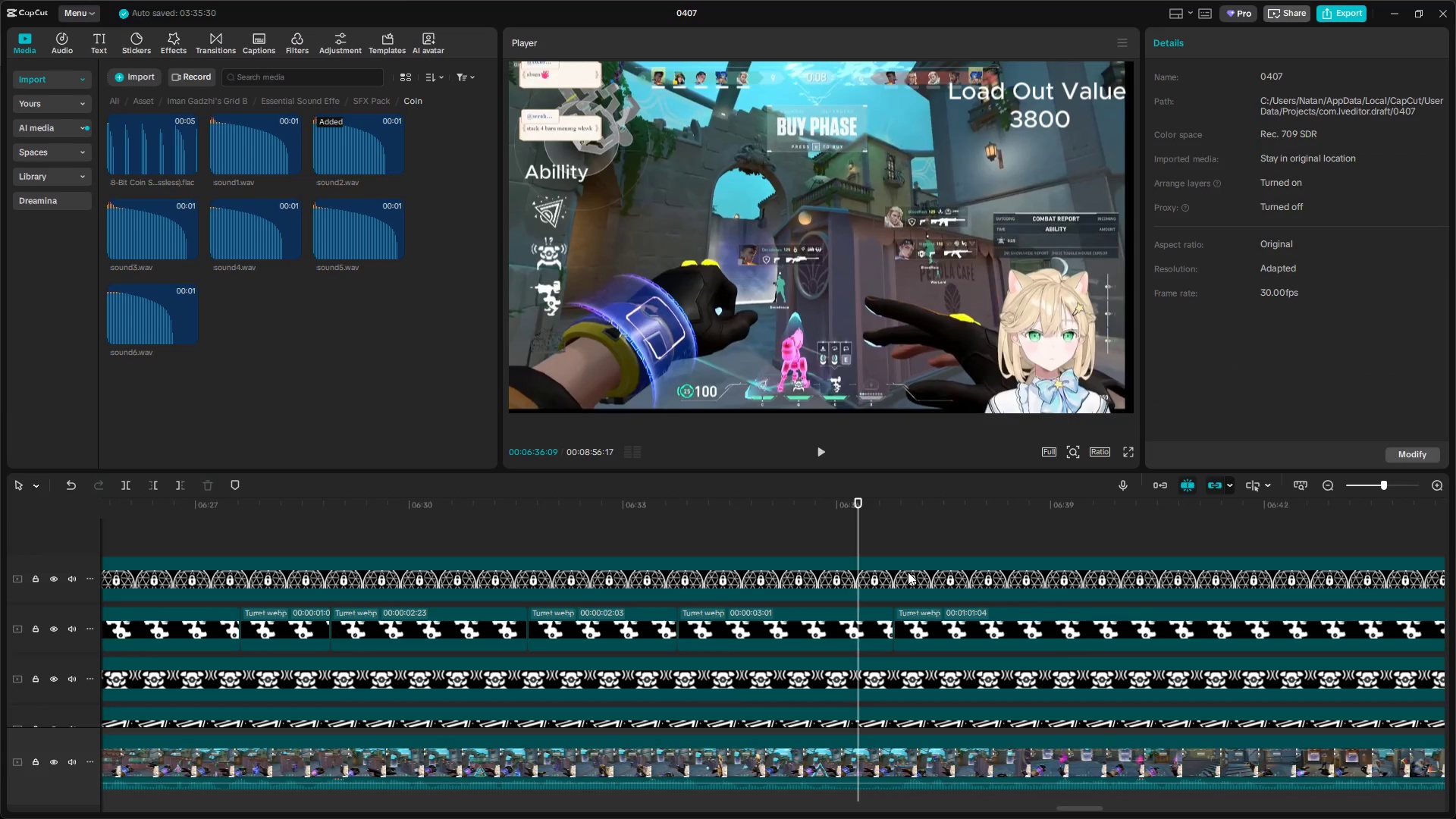 
left_click([944, 636])
 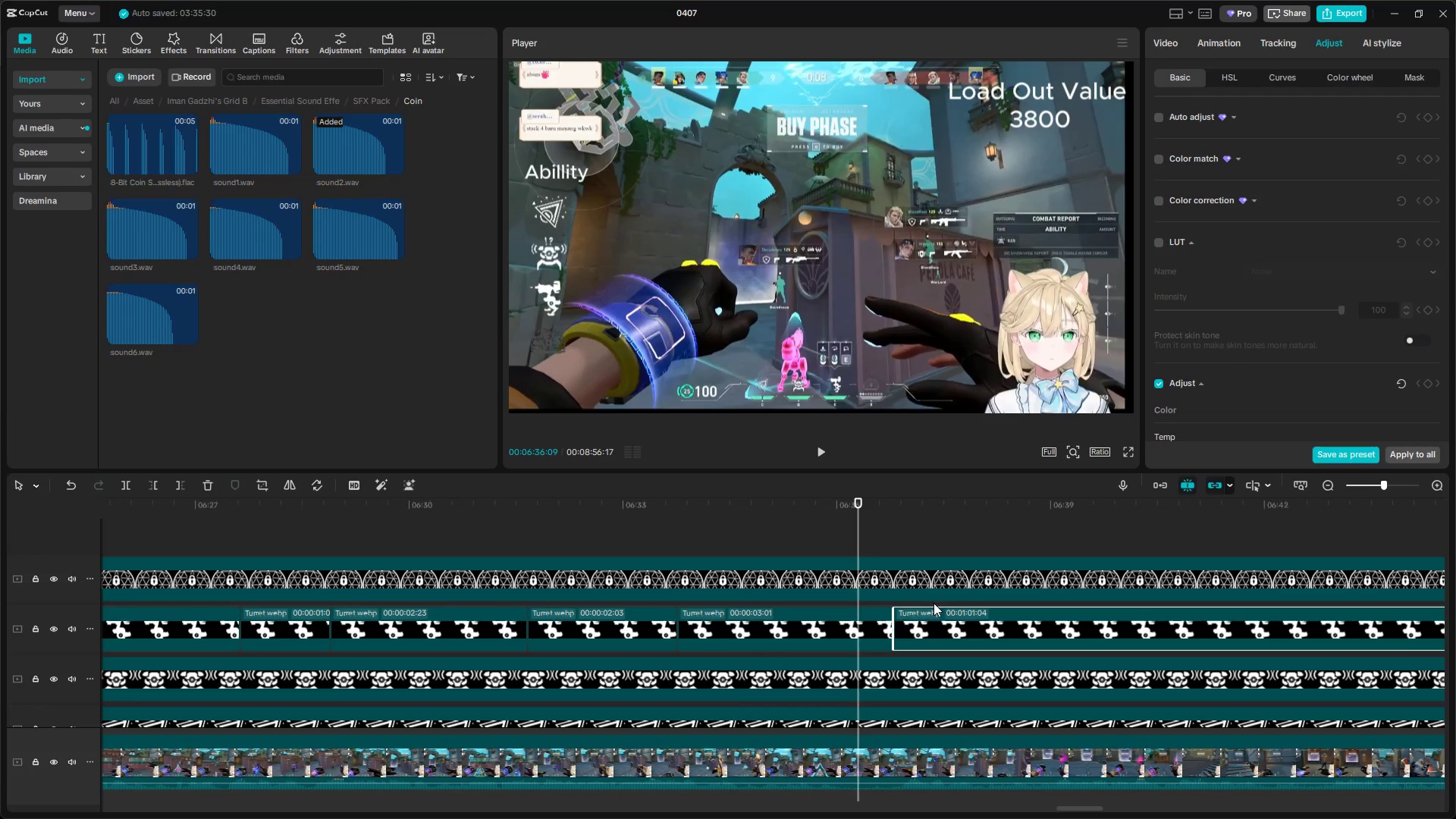 
left_click([914, 525])
 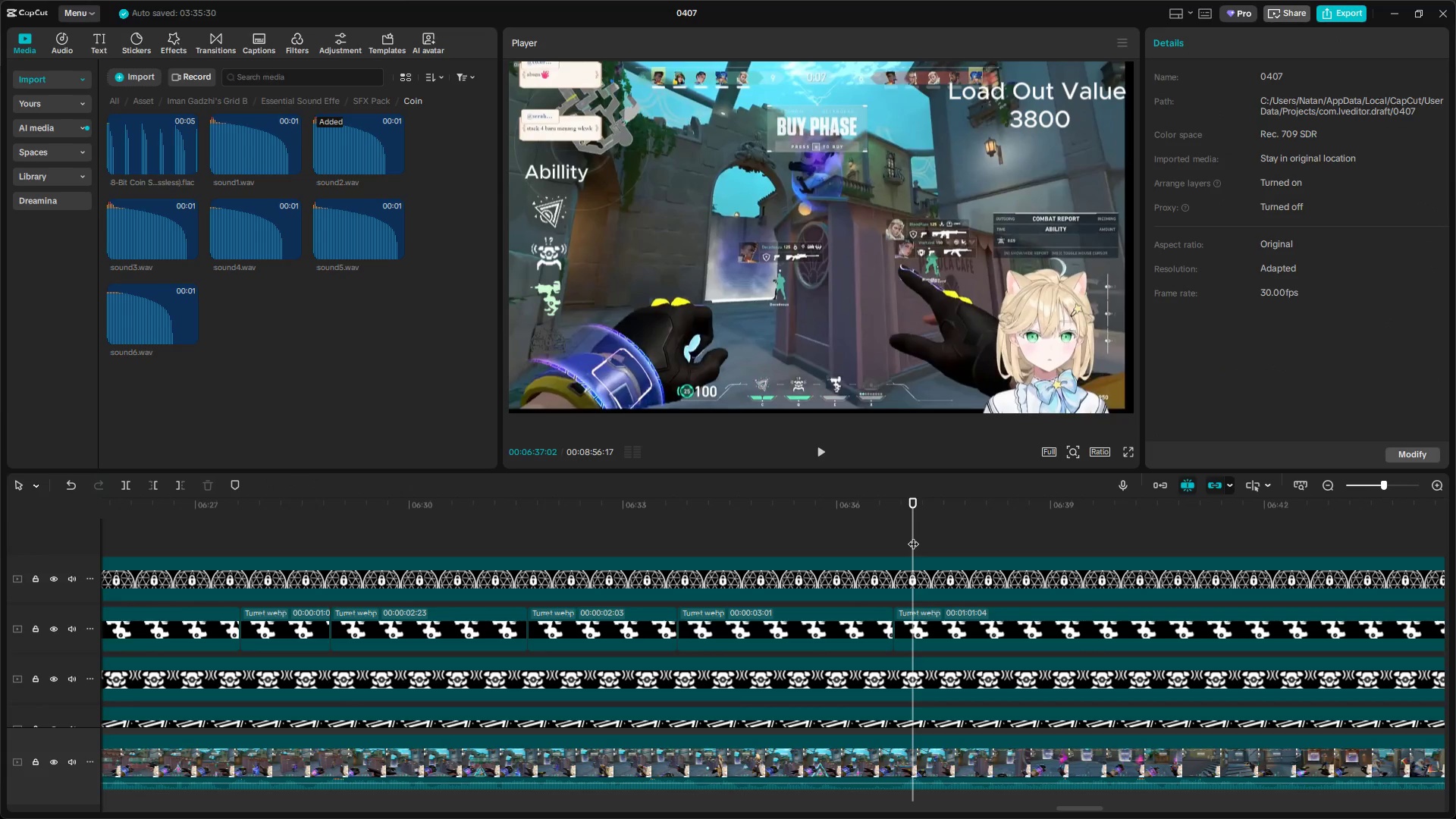 
left_click([953, 617])
 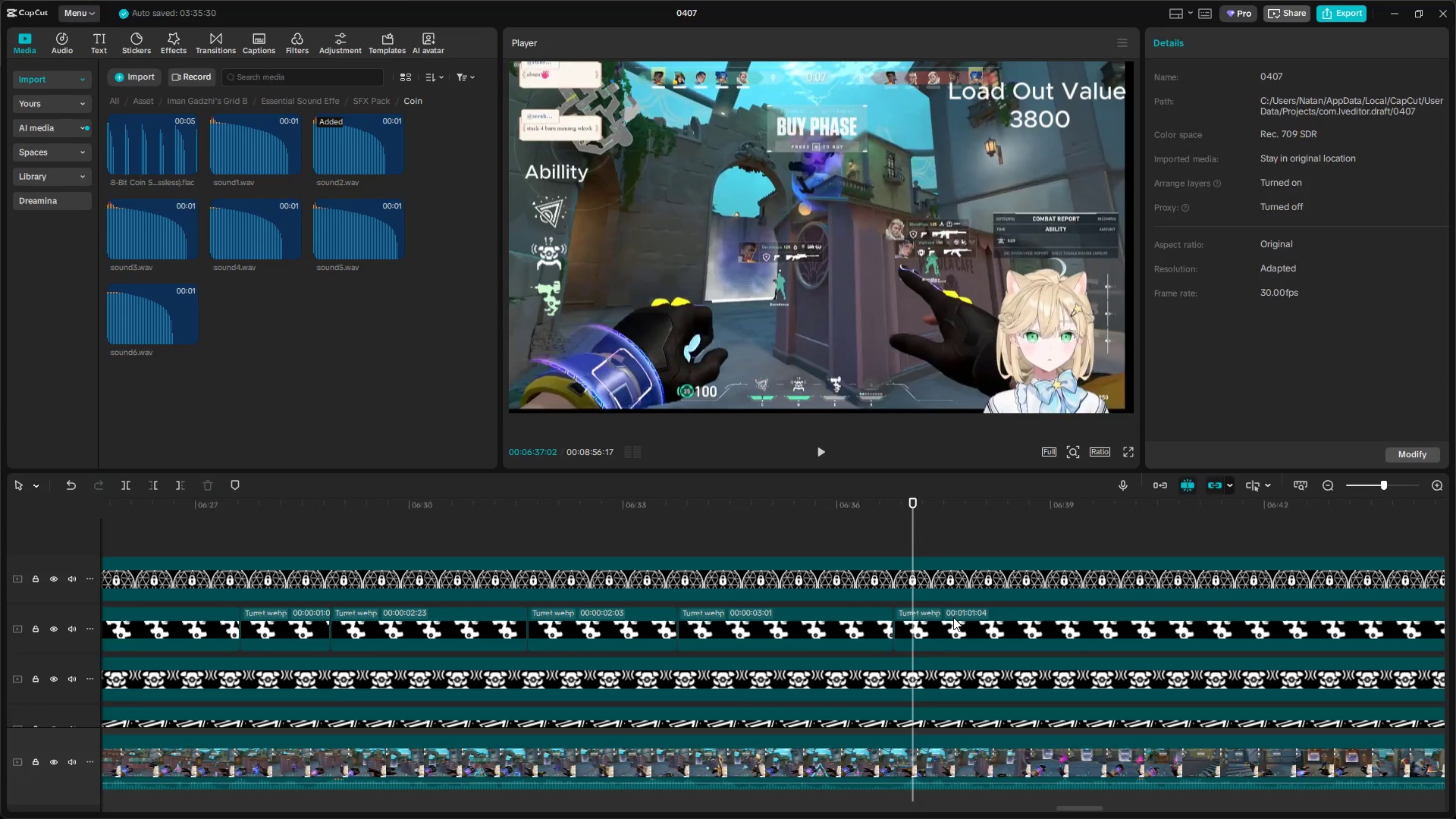 
right_click([953, 617])
 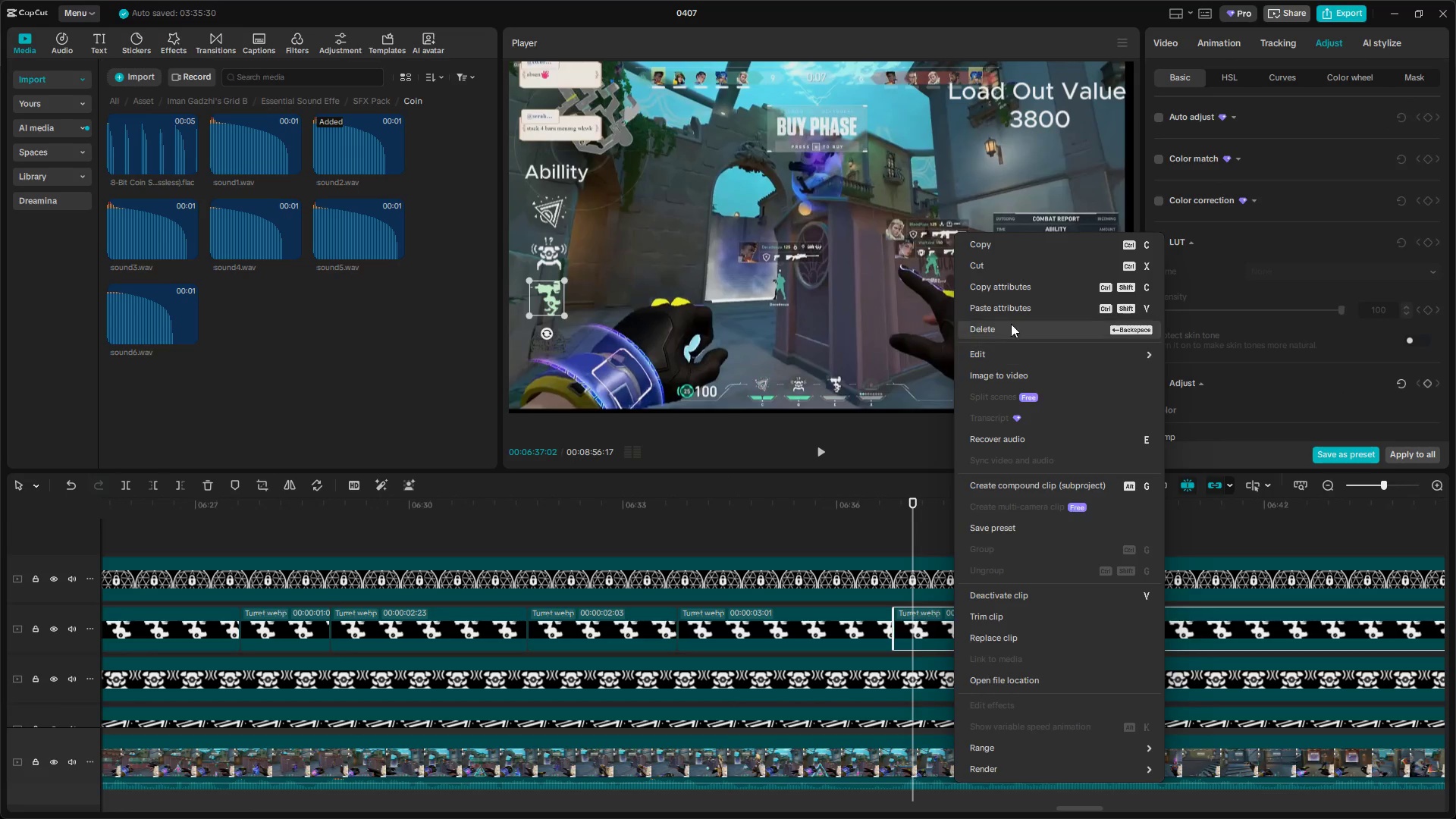 
left_click([1012, 303])
 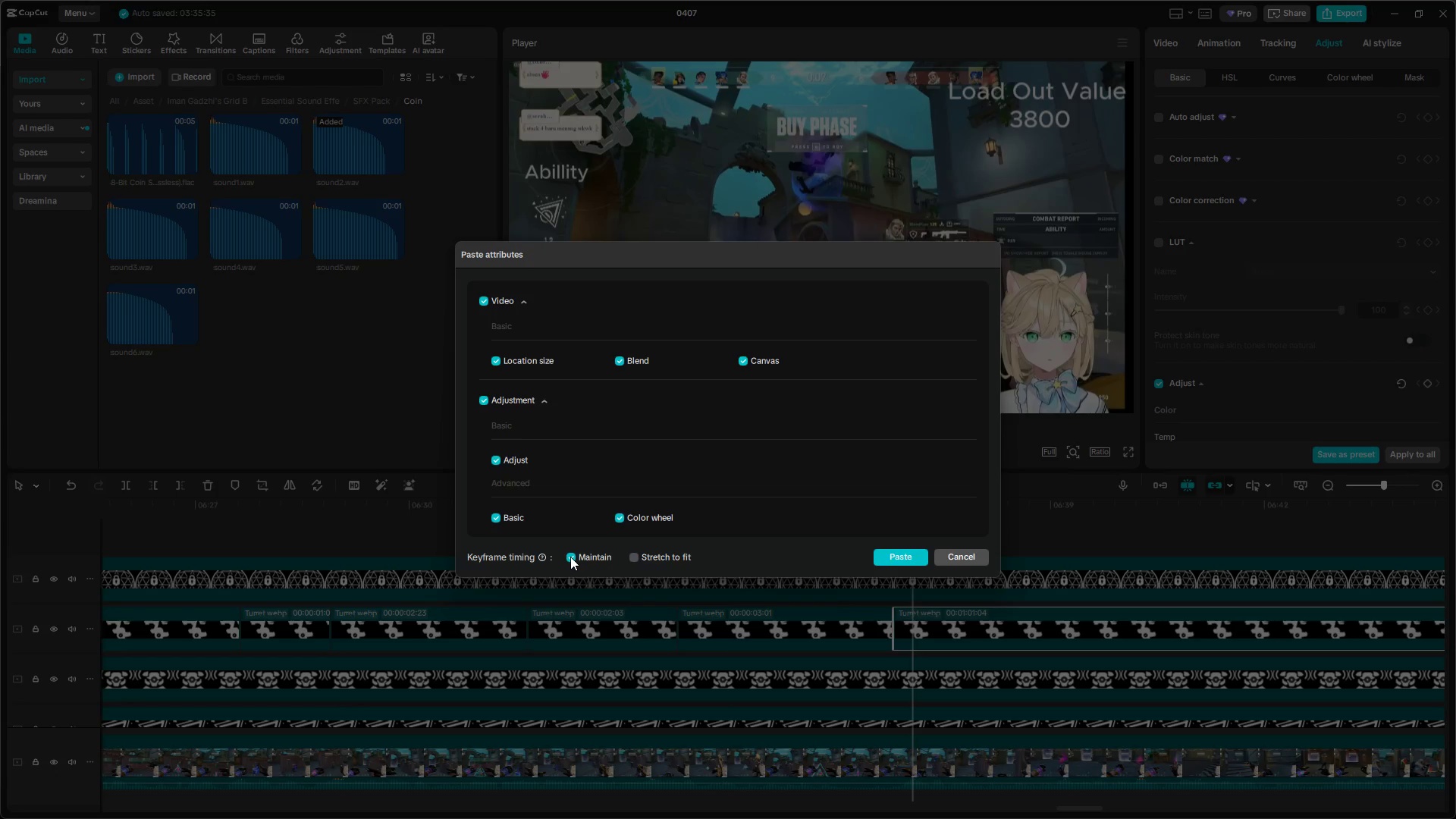 
wait(5.58)
 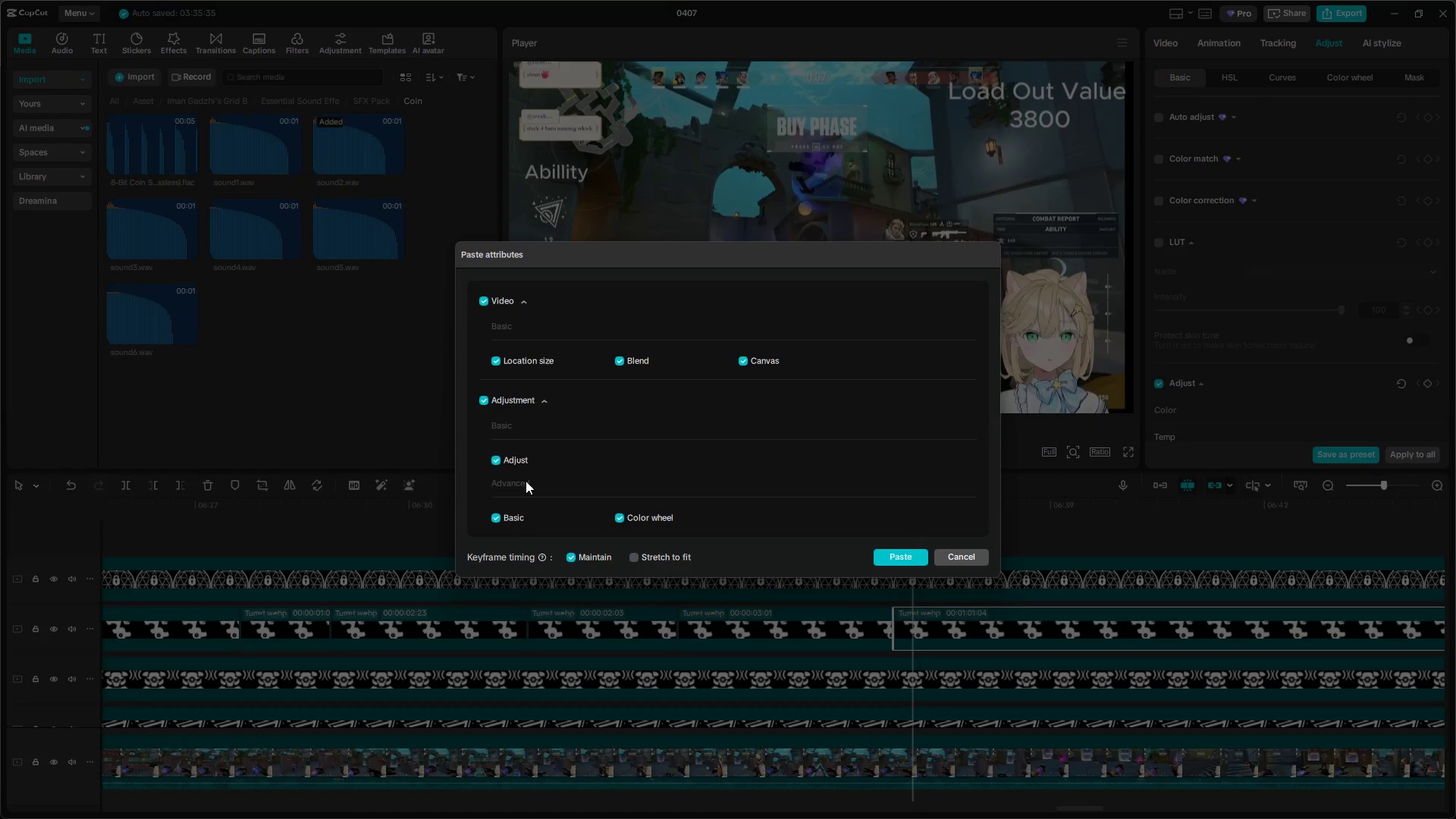 
left_click([889, 563])
 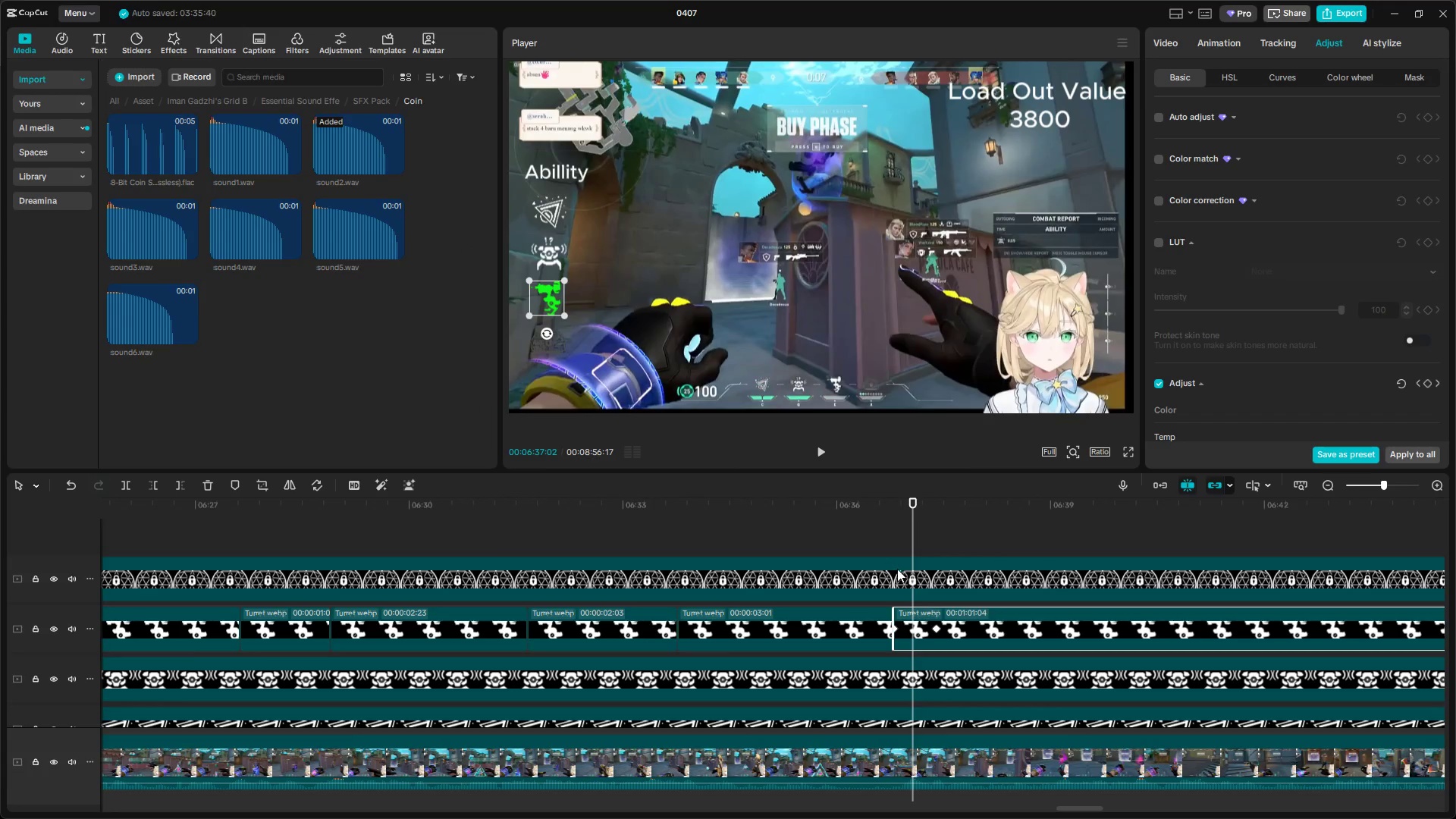 
left_click([887, 533])
 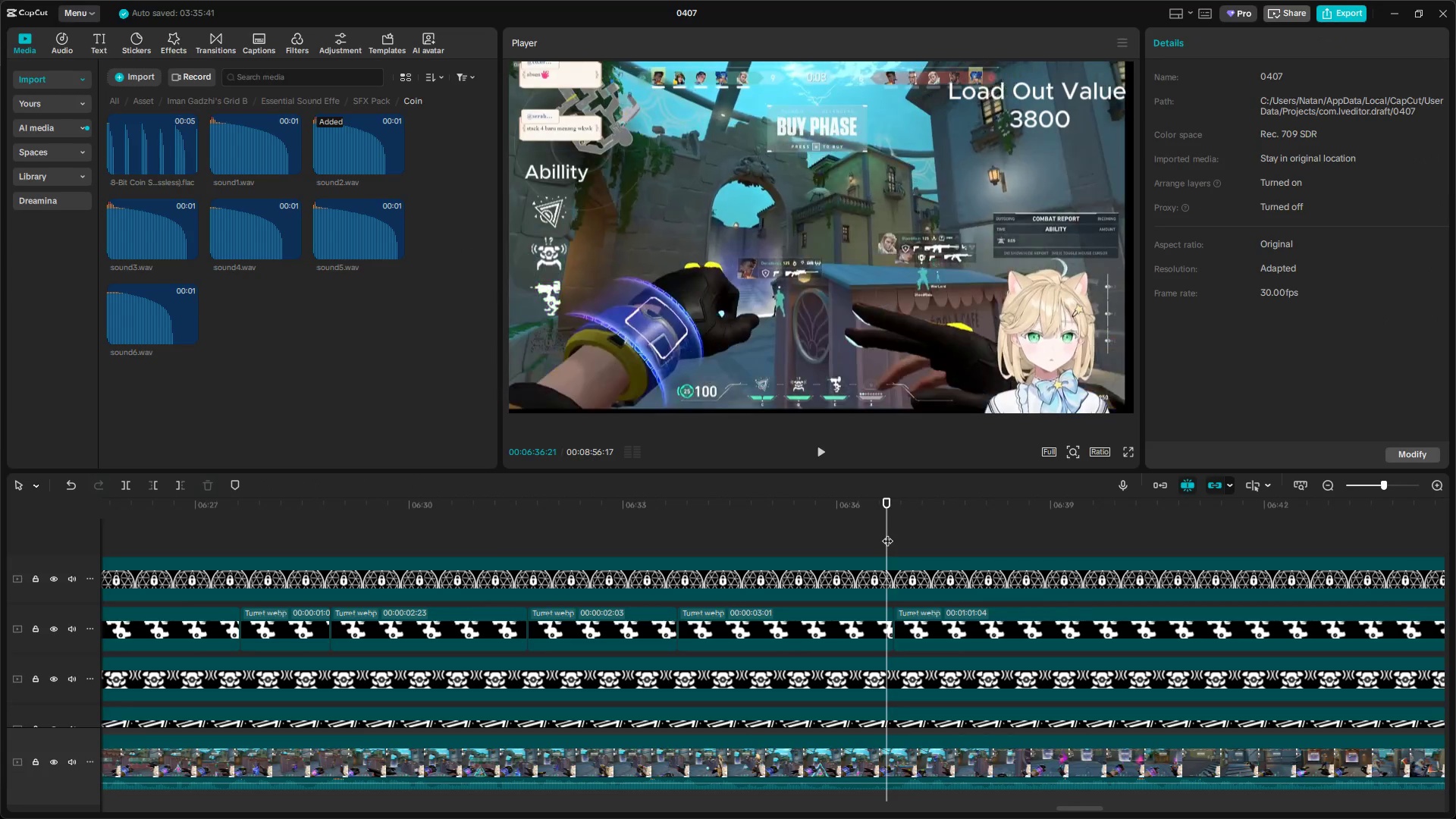 
key(Space)
 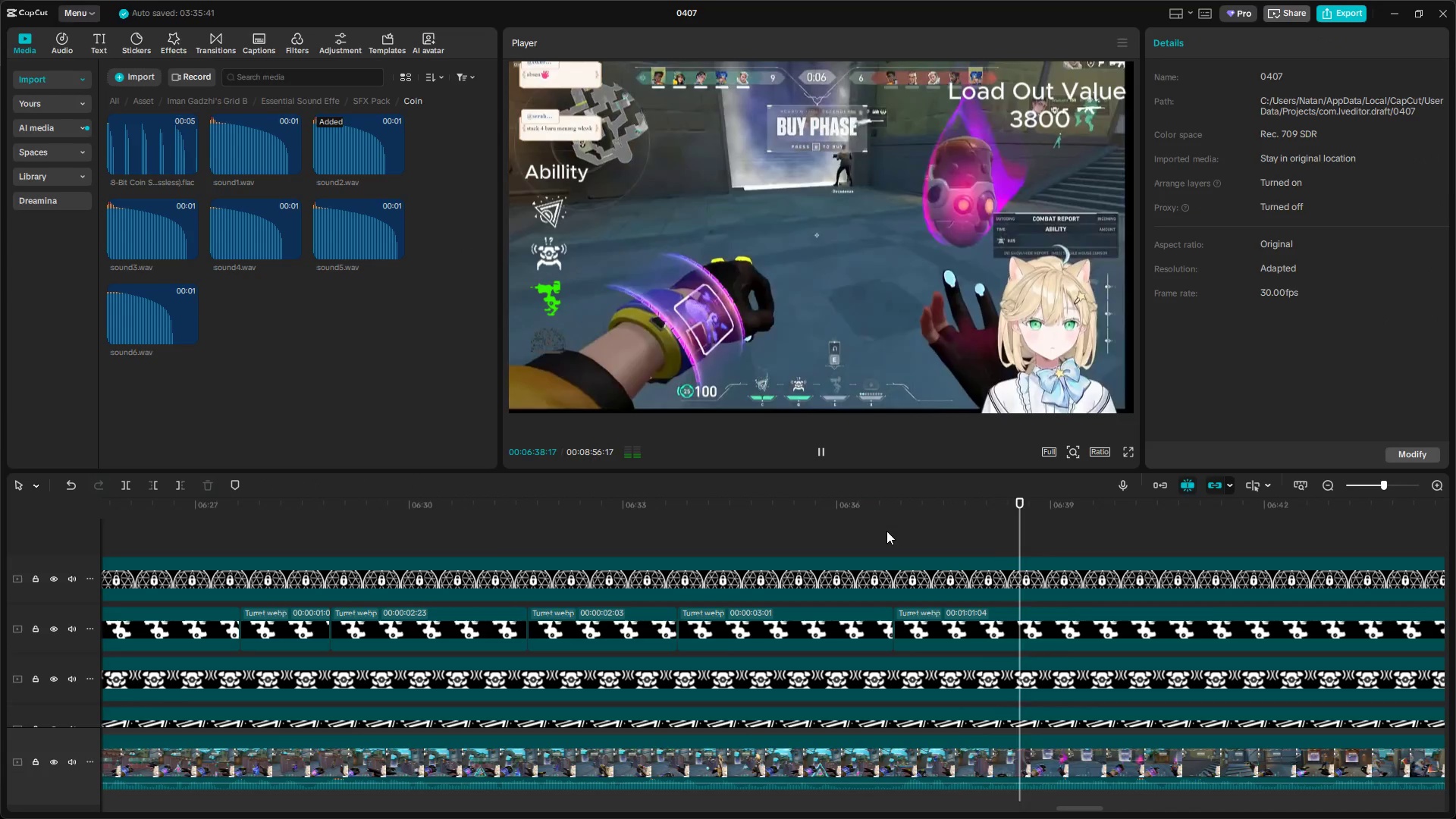 
key(Space)
 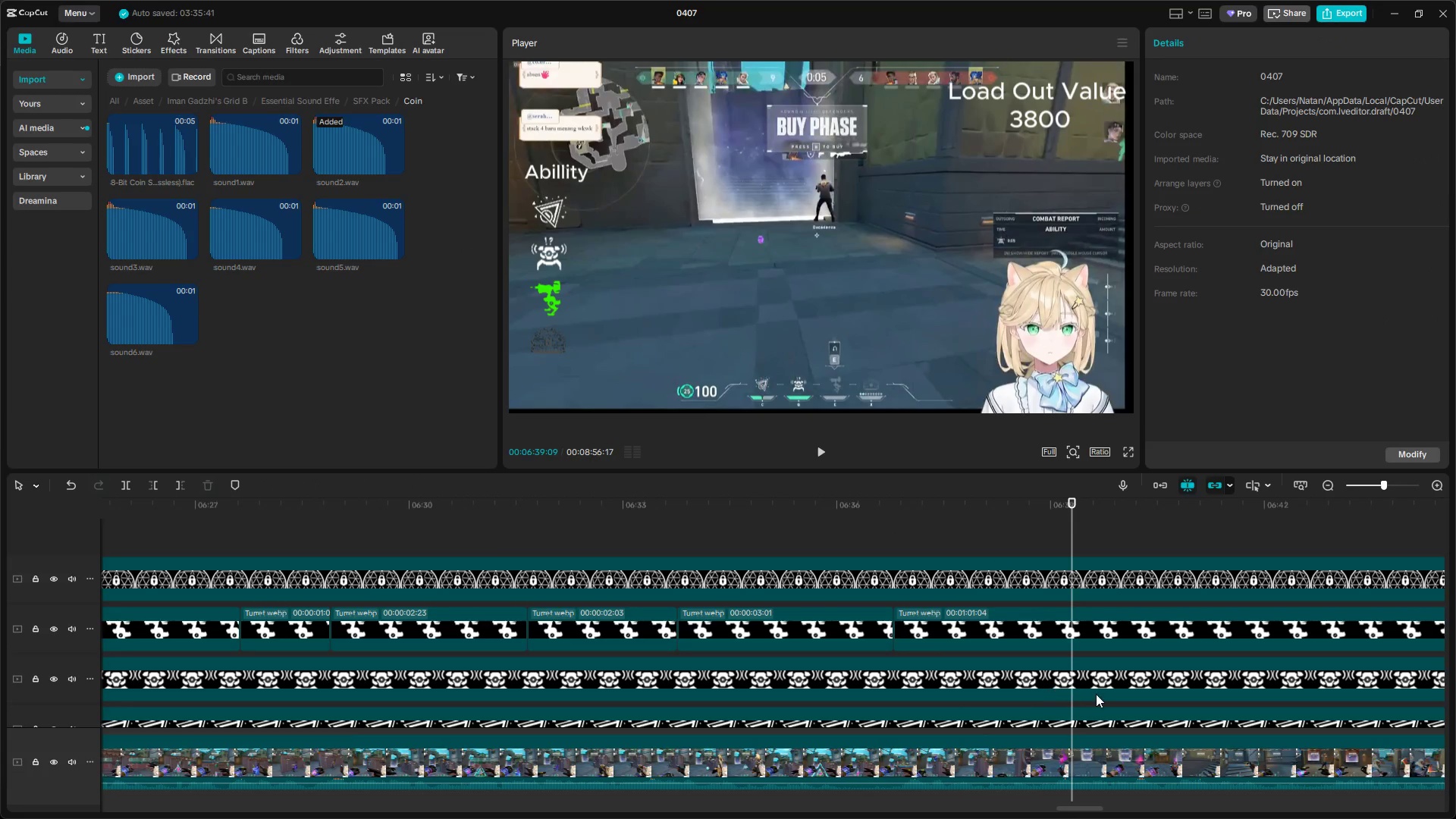 
left_click([1084, 677])
 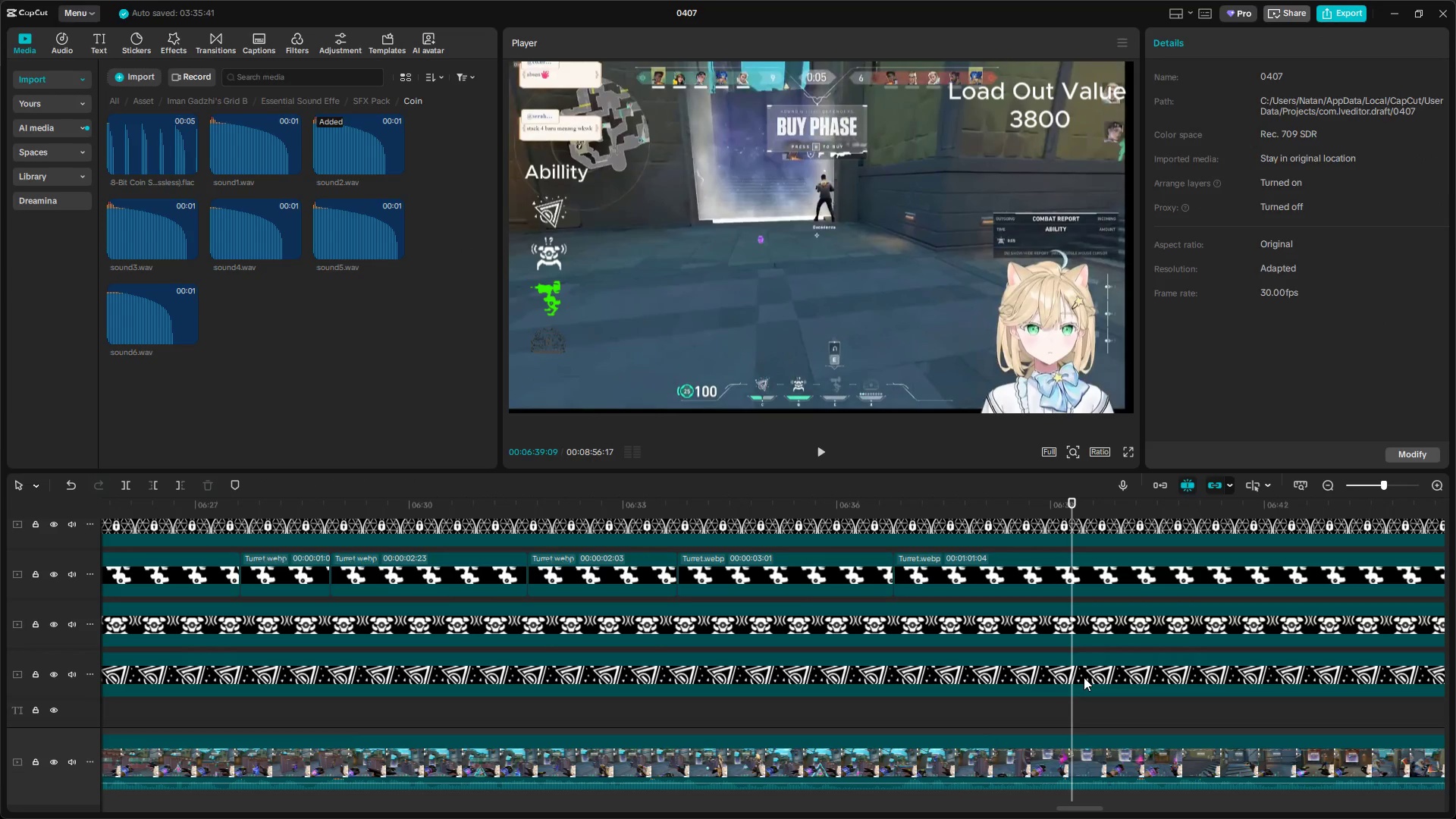 
scroll: coordinate [1084, 692], scroll_direction: down, amount: 3.0
 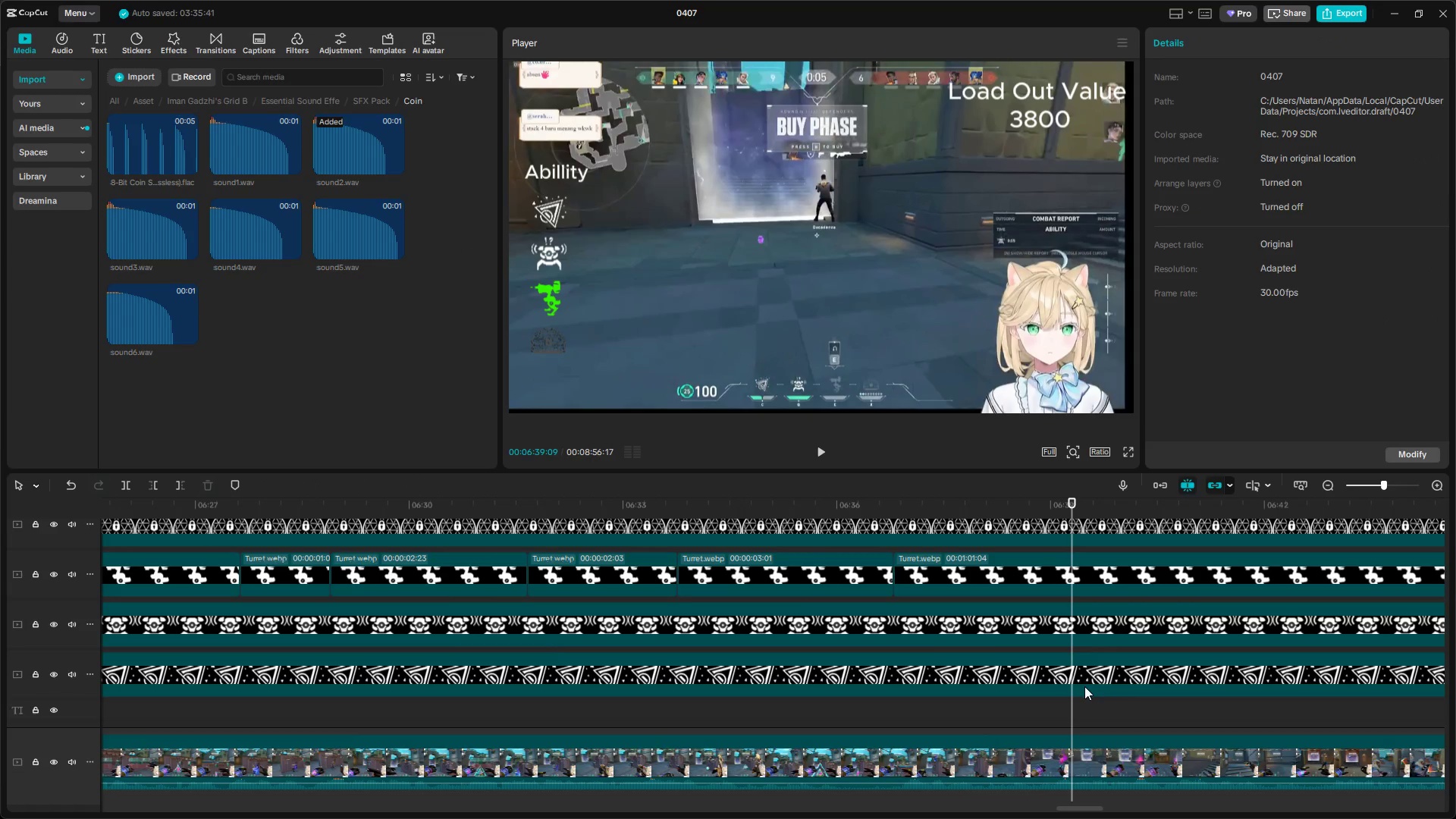 
hold_key(key=ShiftLeft, duration=0.31)
 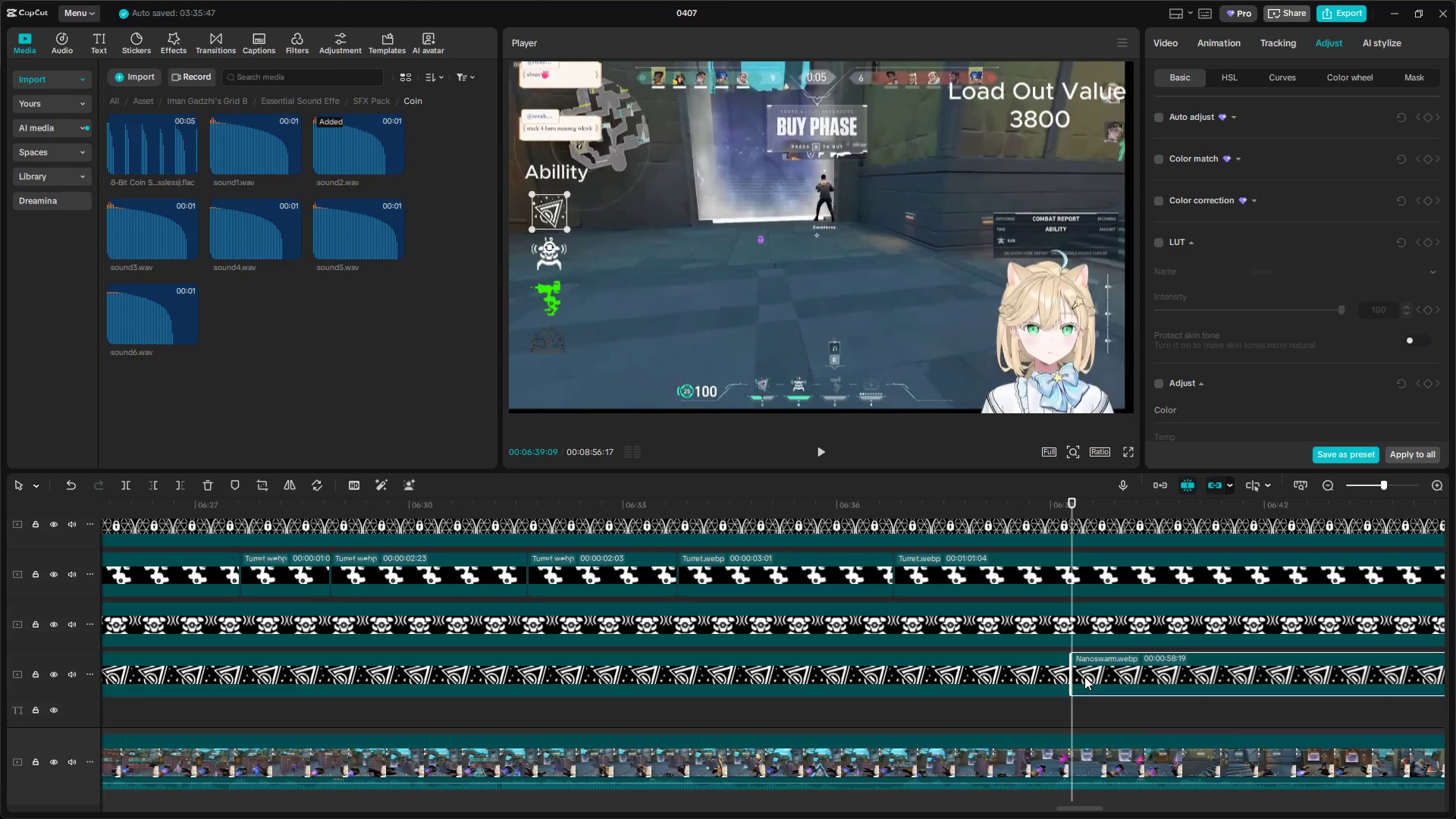 
key(E)
 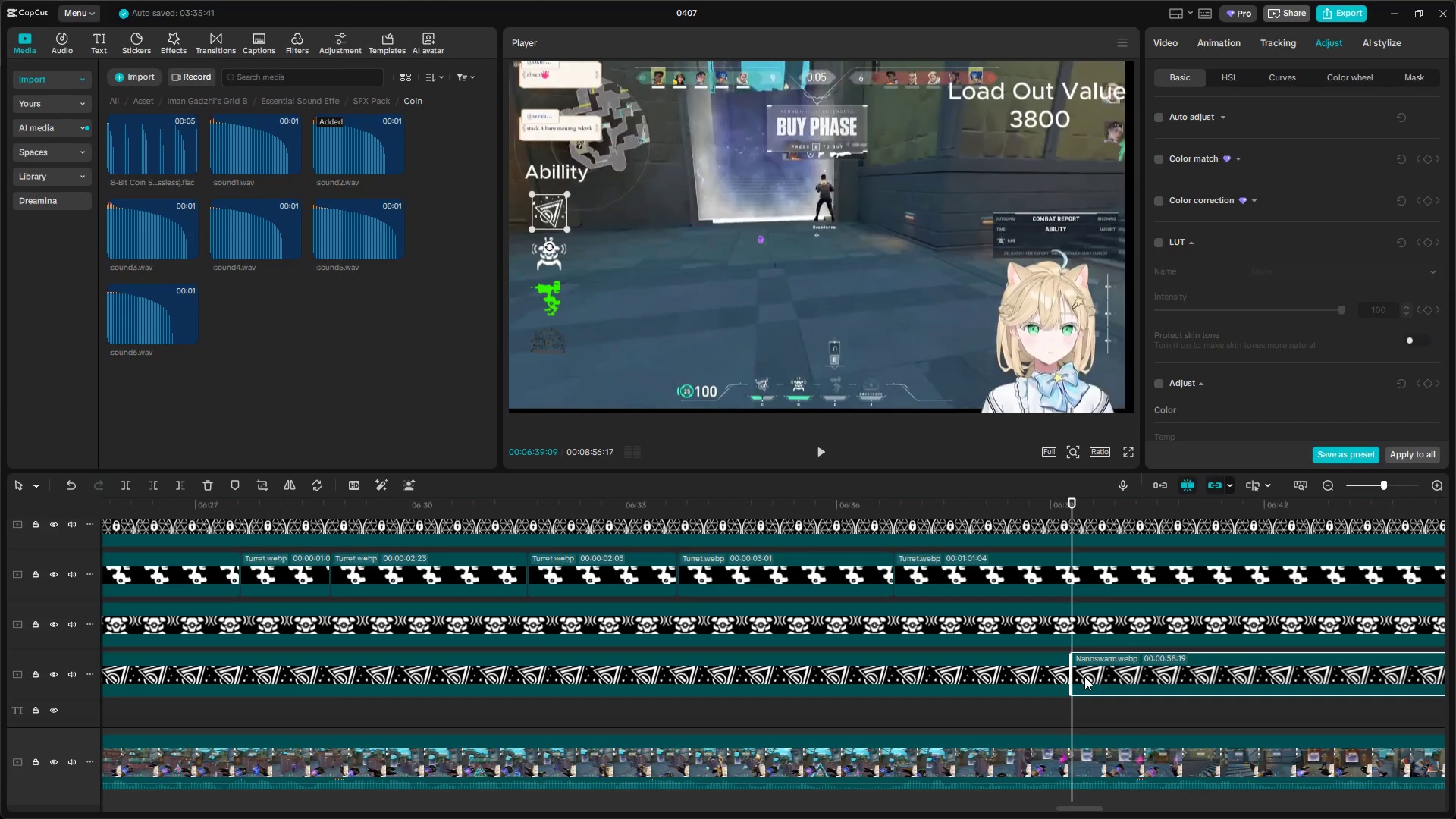 
key(Control+V)
 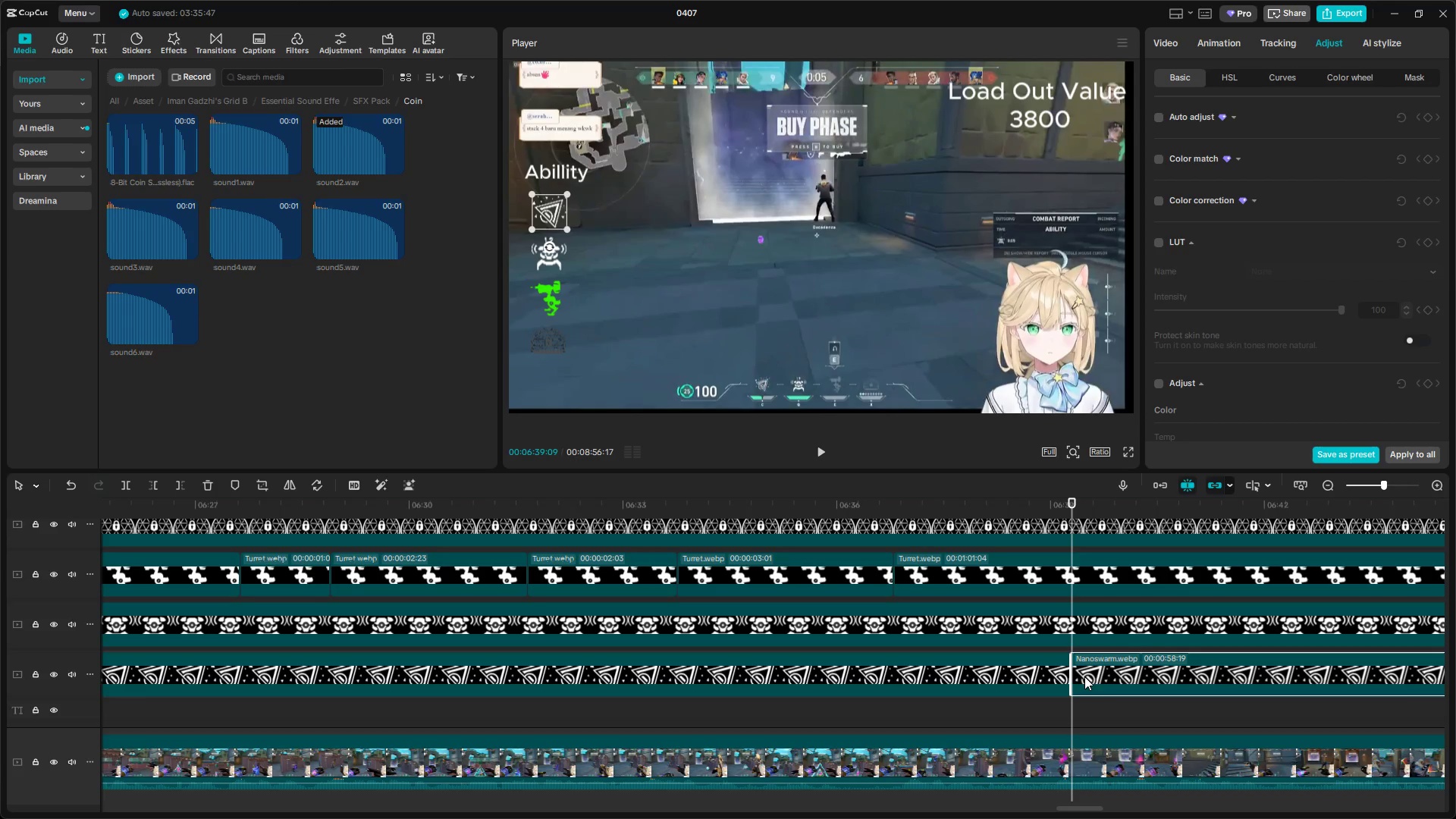 
key(Control+Shift+V)
 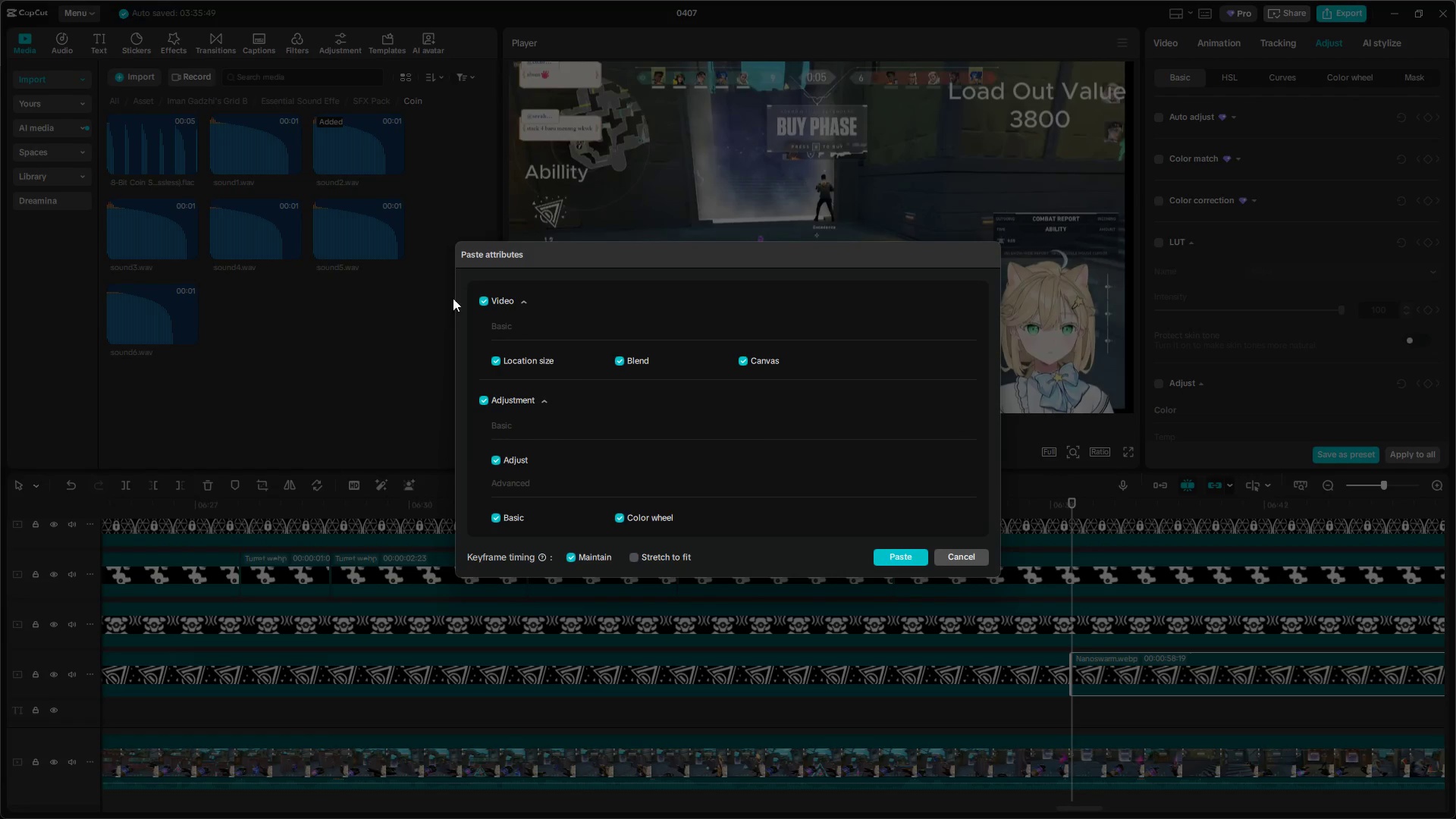 
left_click([485, 300])
 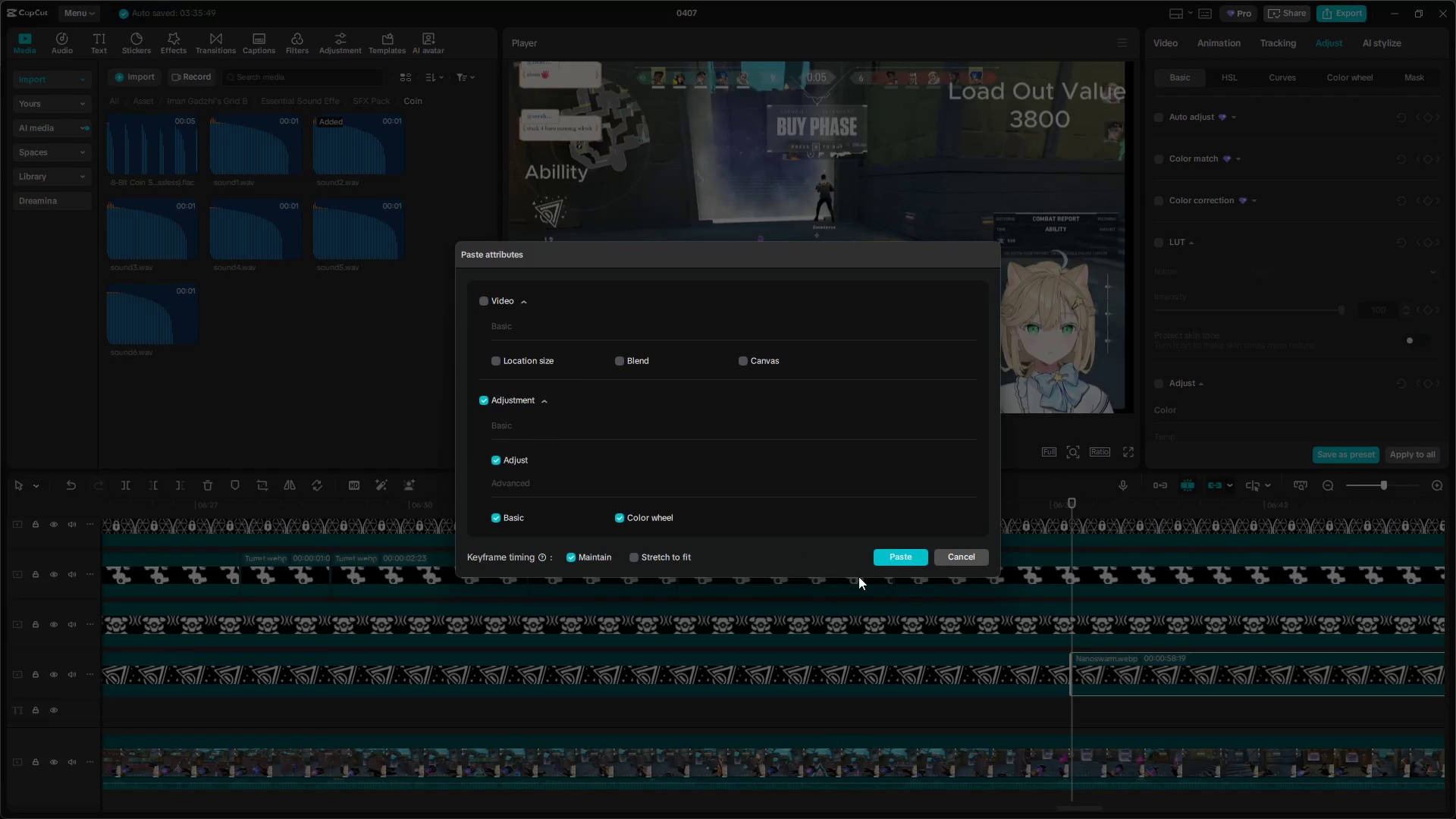 
left_click([896, 560])
 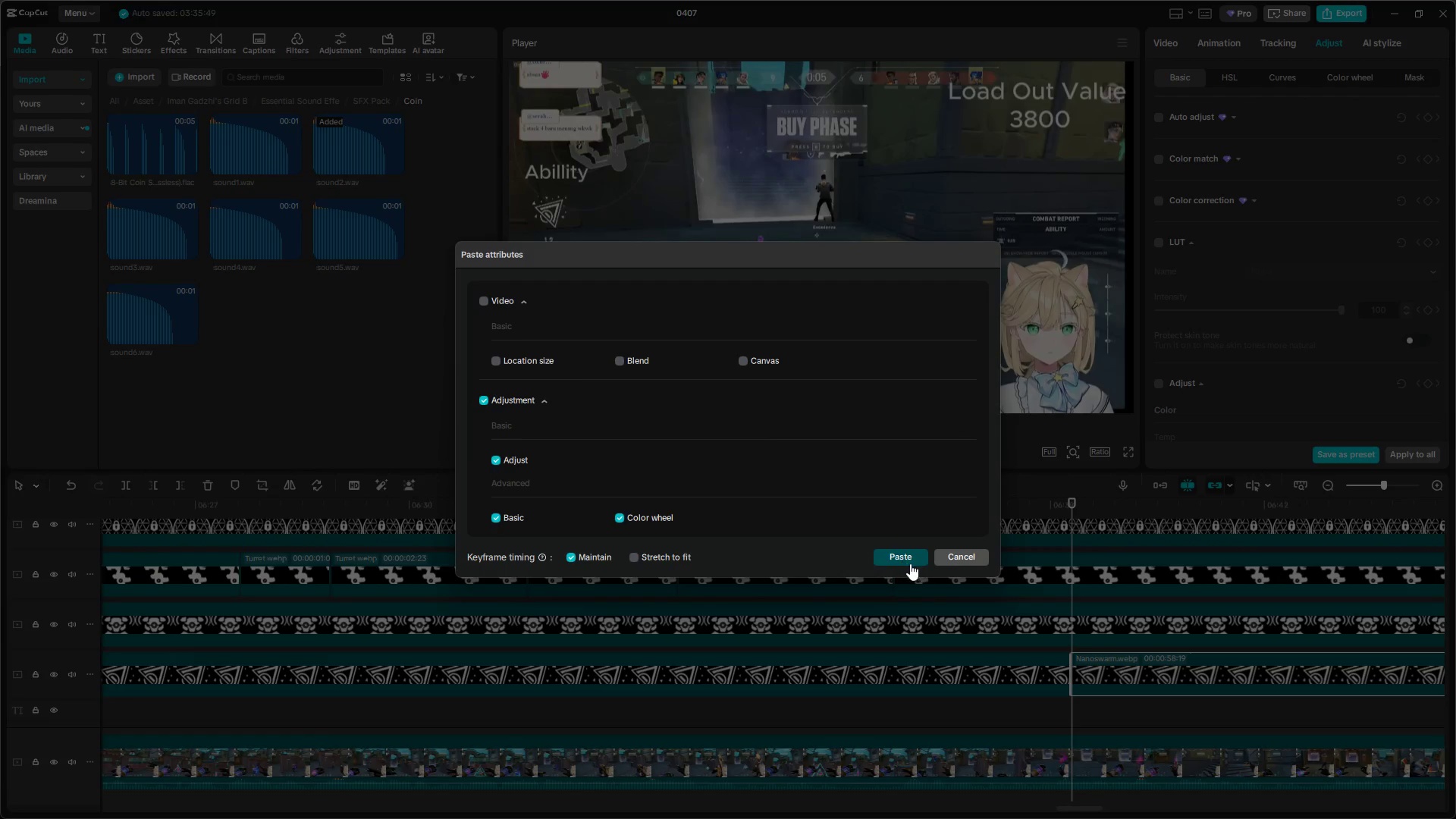 
left_click([911, 557])
 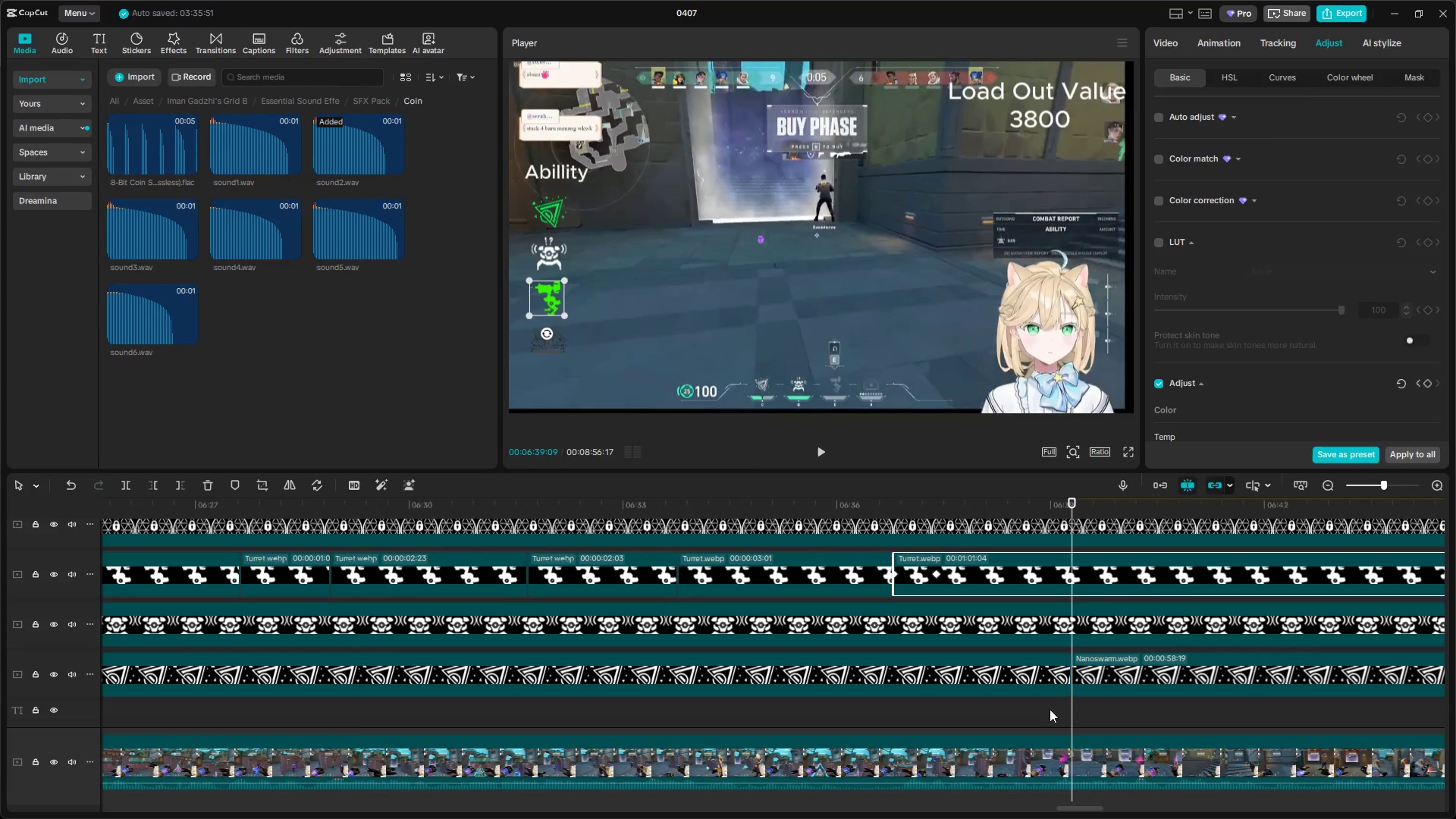 
key(Space)
 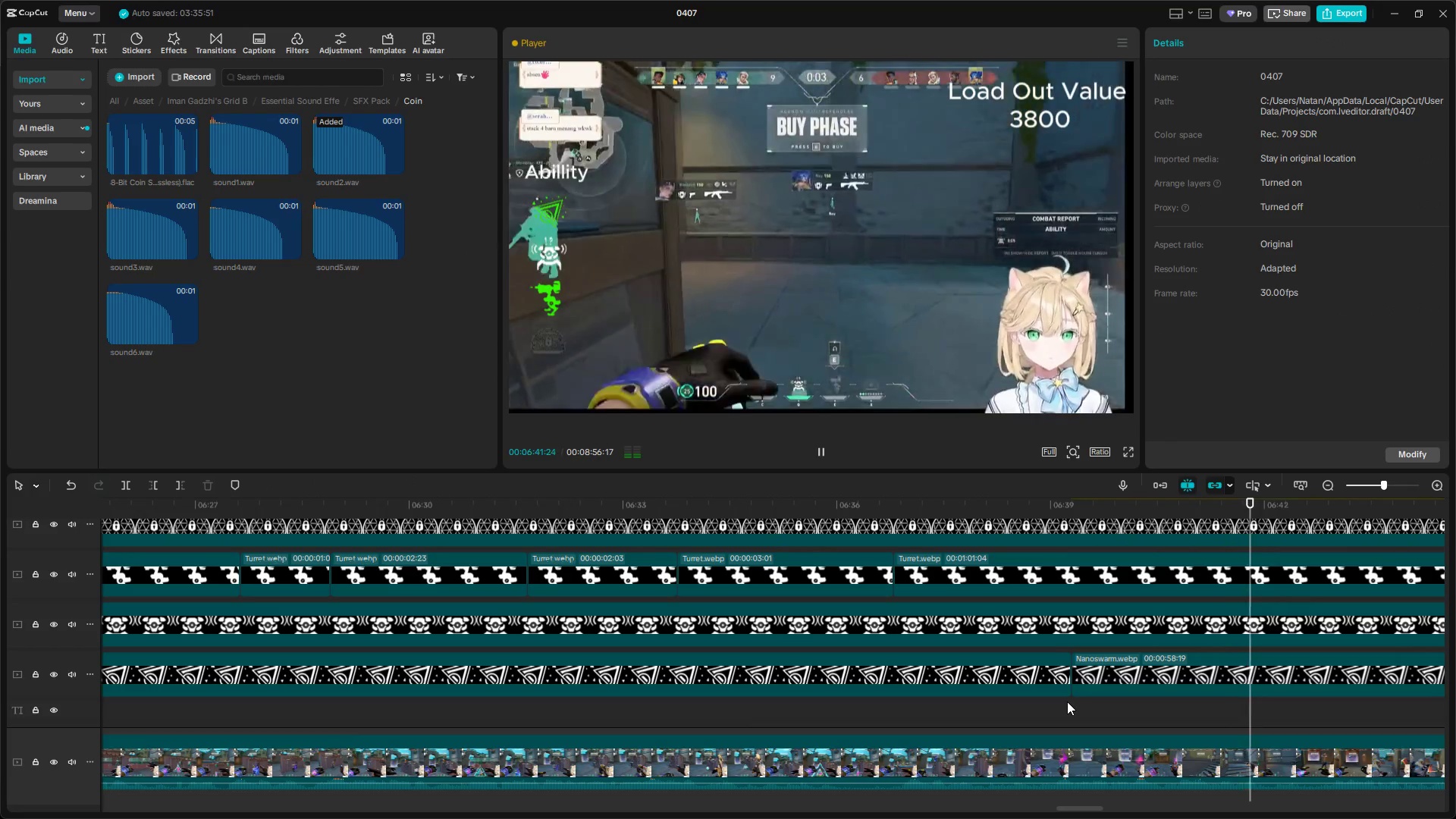 
key(Space)
 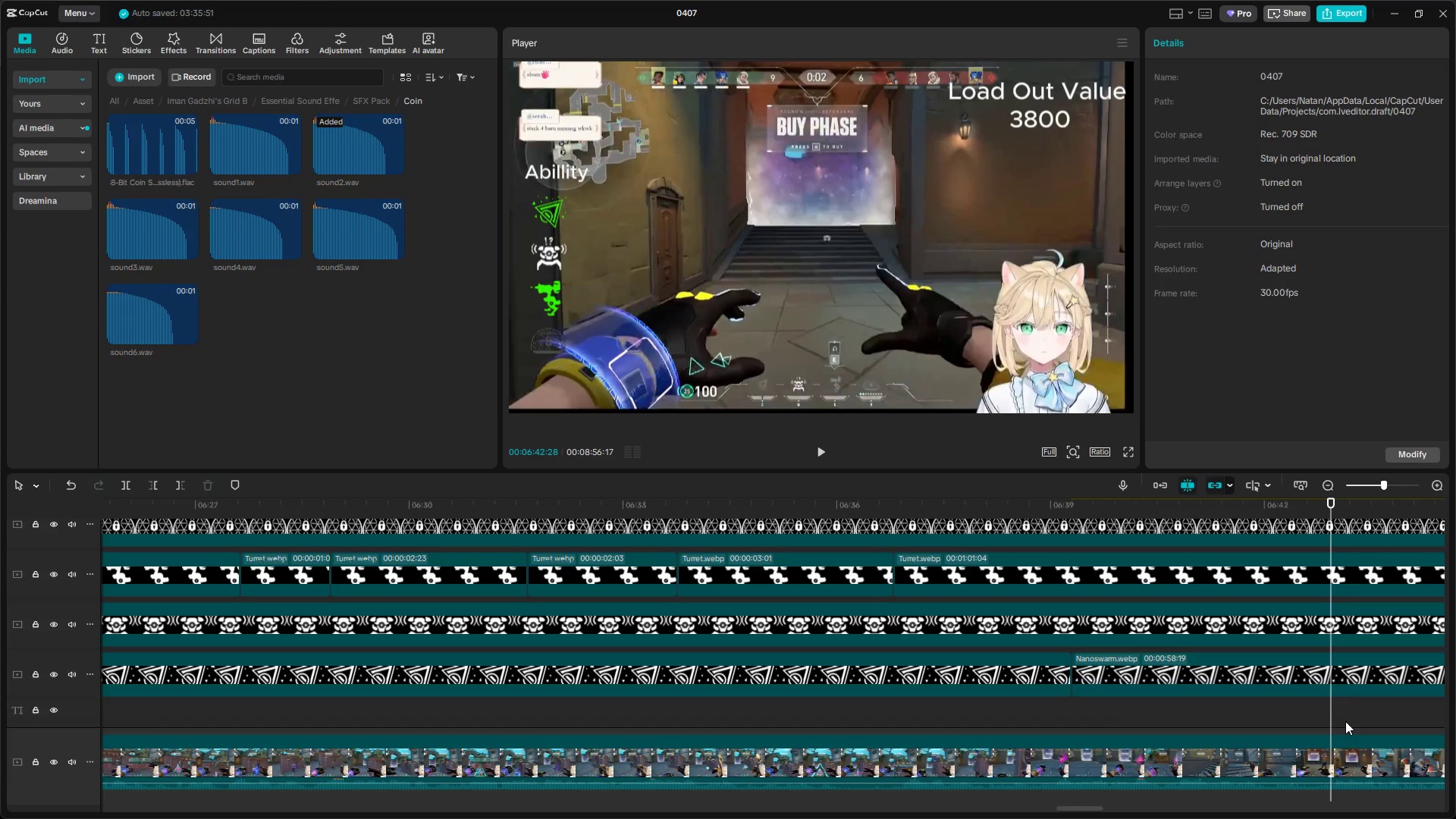 
left_click_drag(start_coordinate=[1335, 720], to_coordinate=[1319, 719])
 